 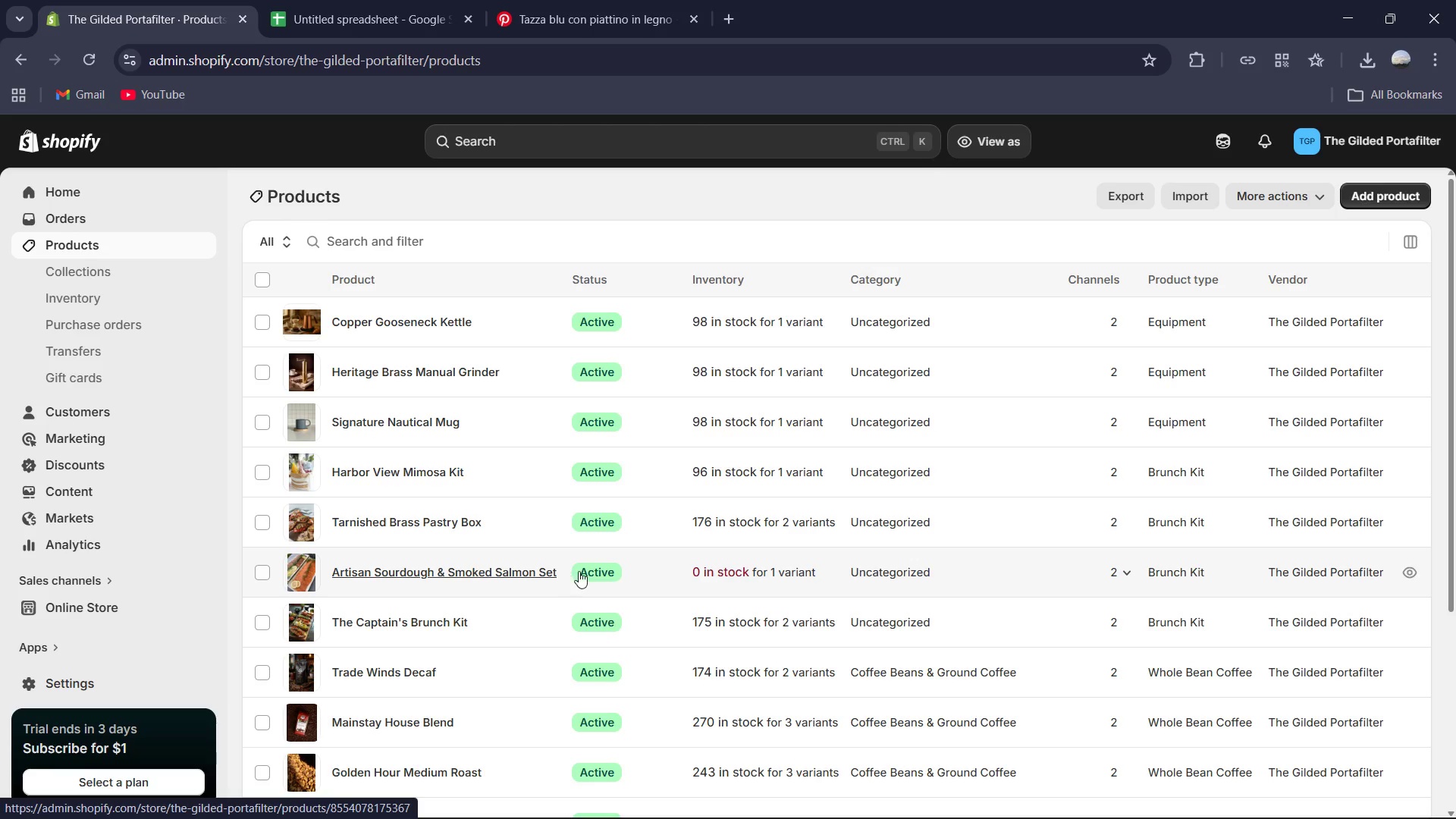 
scroll: coordinate [845, 562], scroll_direction: down, amount: 9.0
 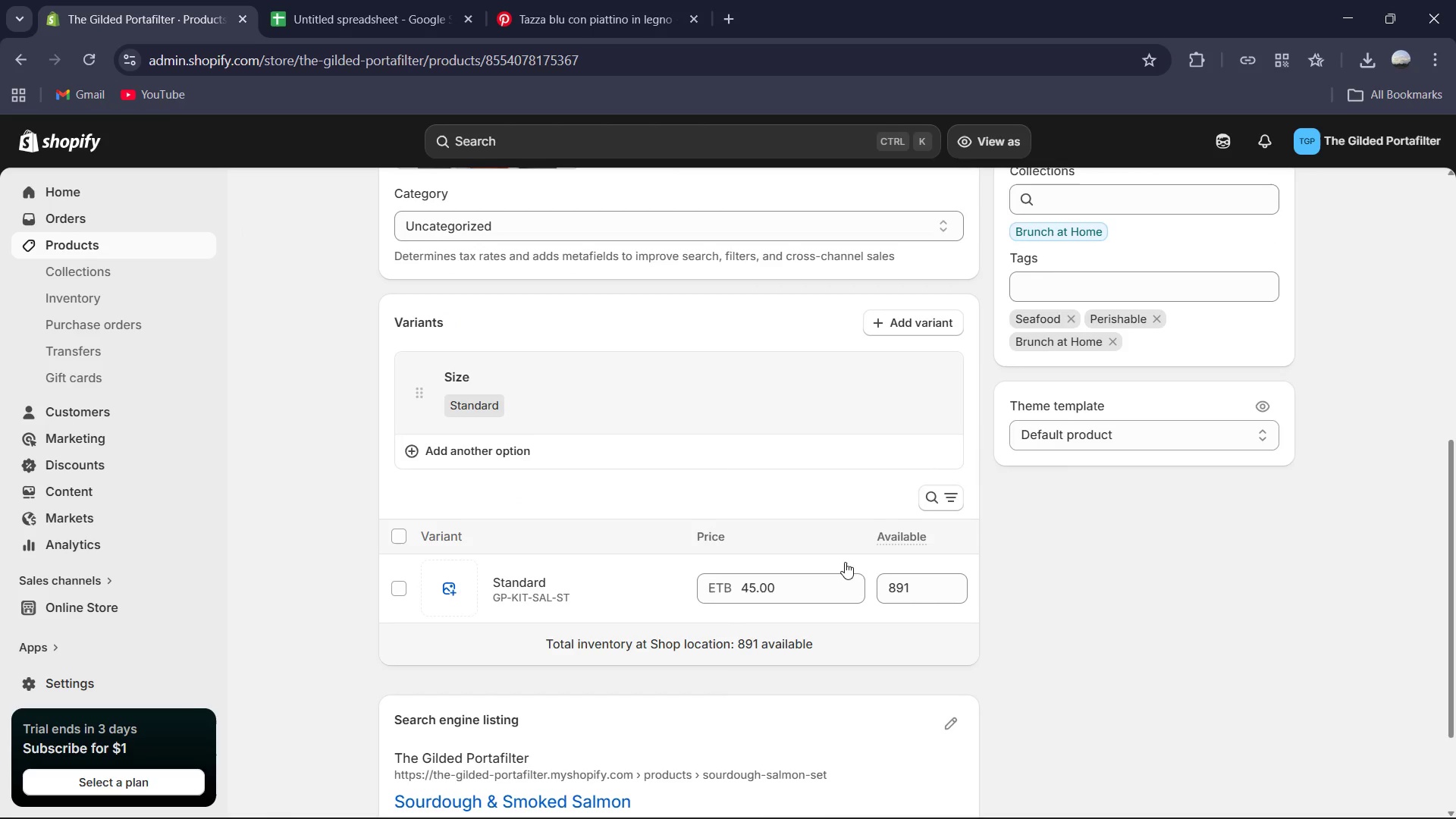 
scroll: coordinate [811, 521], scroll_direction: up, amount: 10.0
 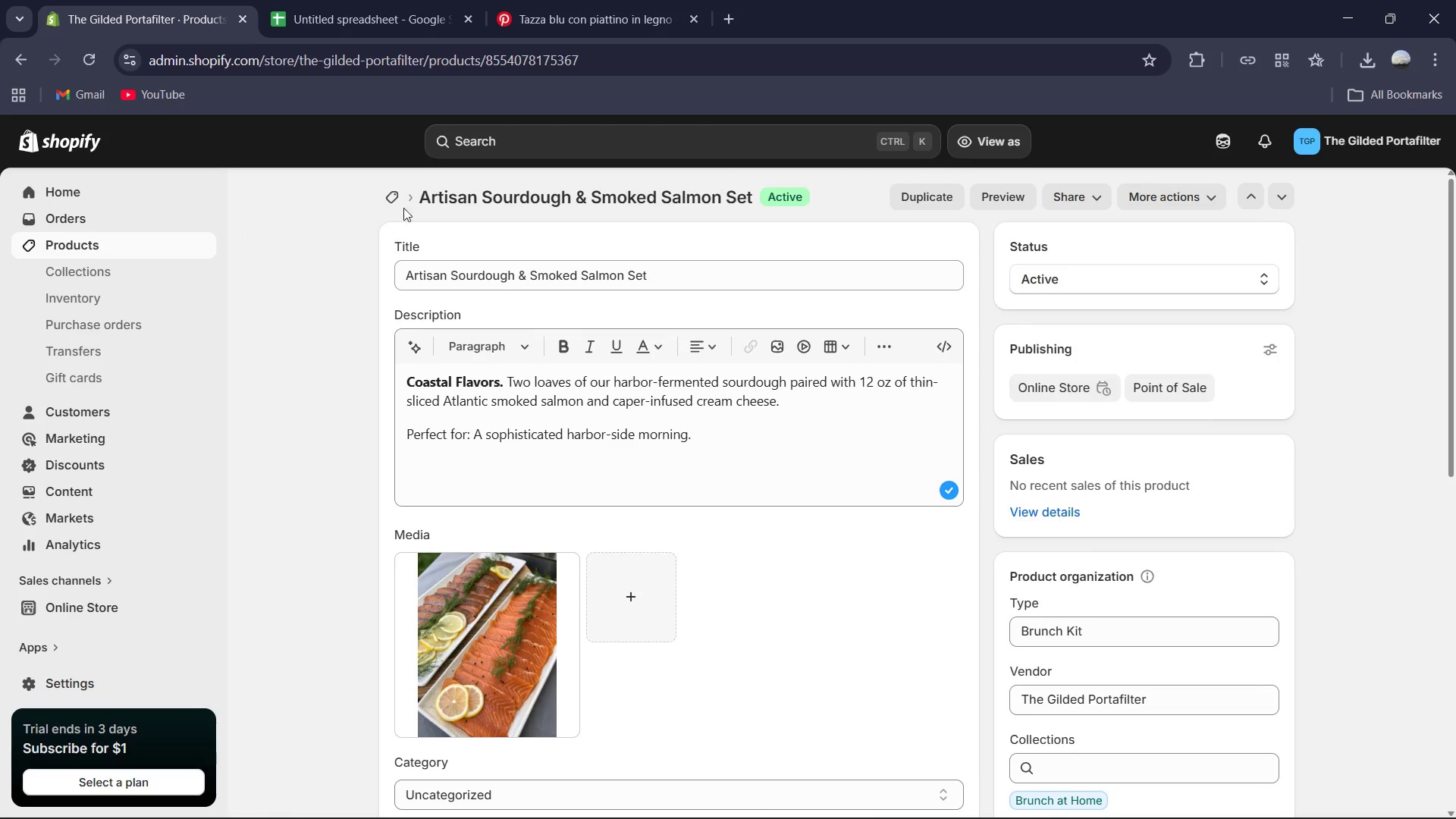 
left_click([400, 203])
 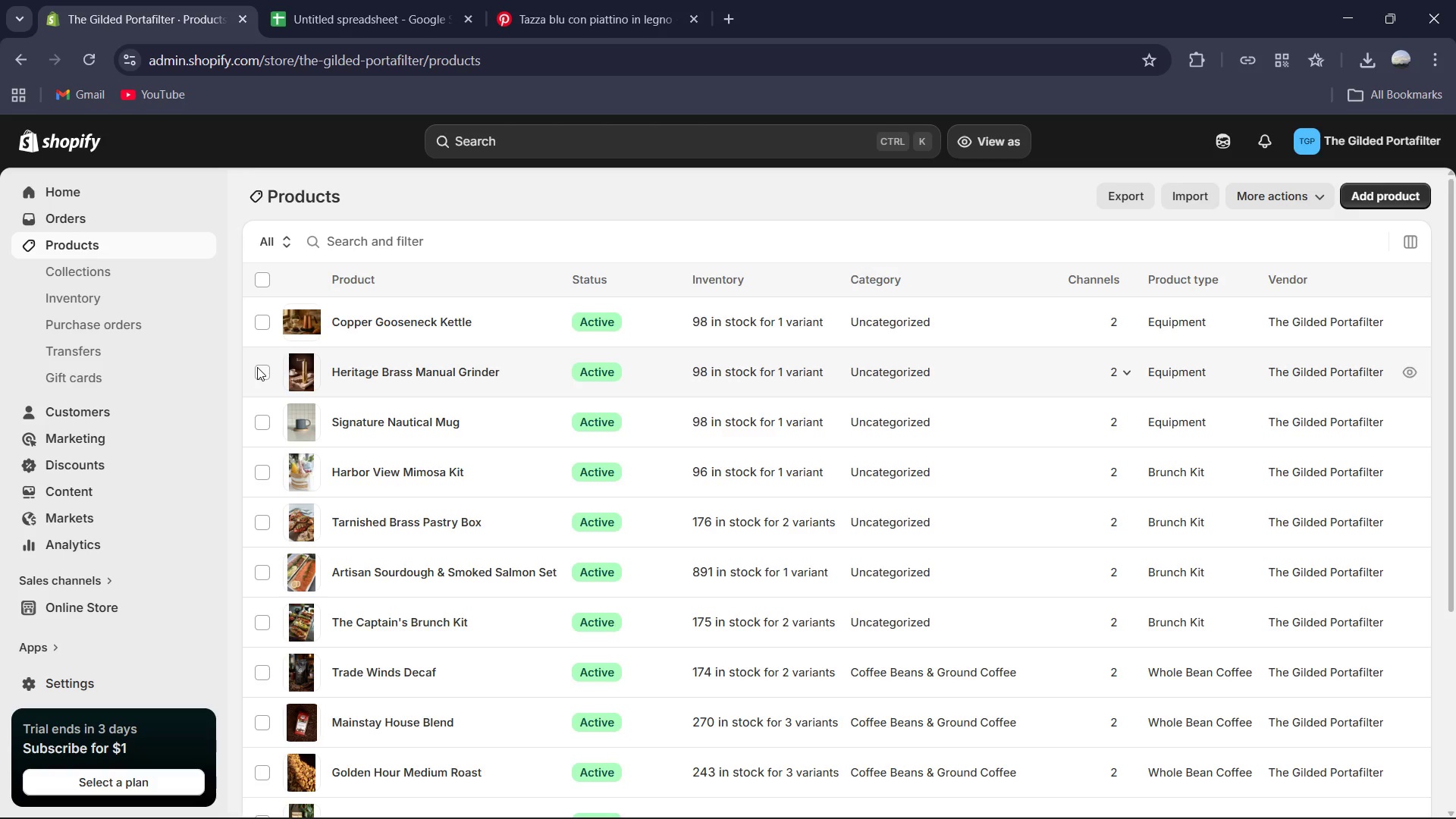 
scroll: coordinate [442, 447], scroll_direction: up, amount: 2.0
 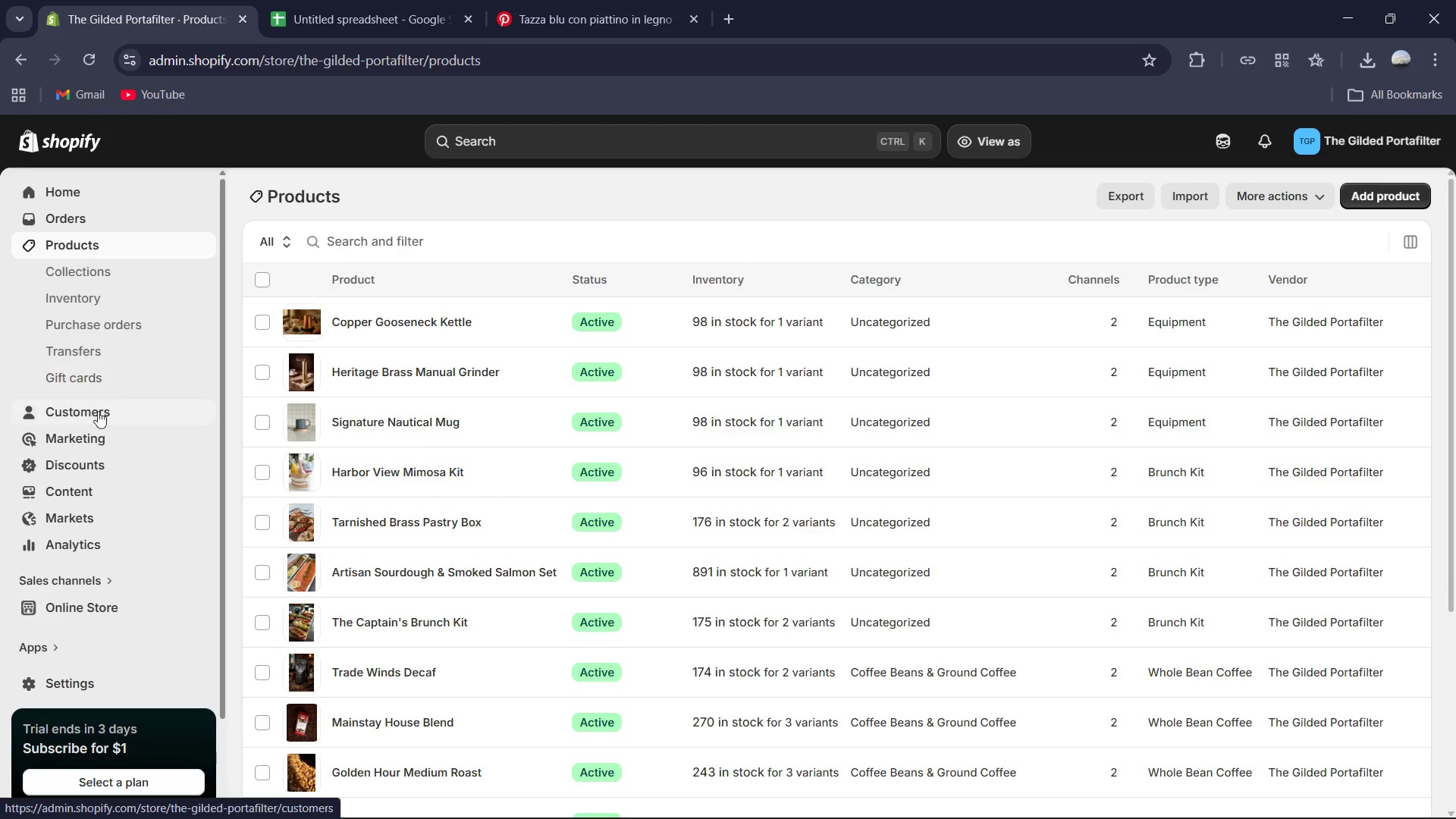 
wait(7.82)
 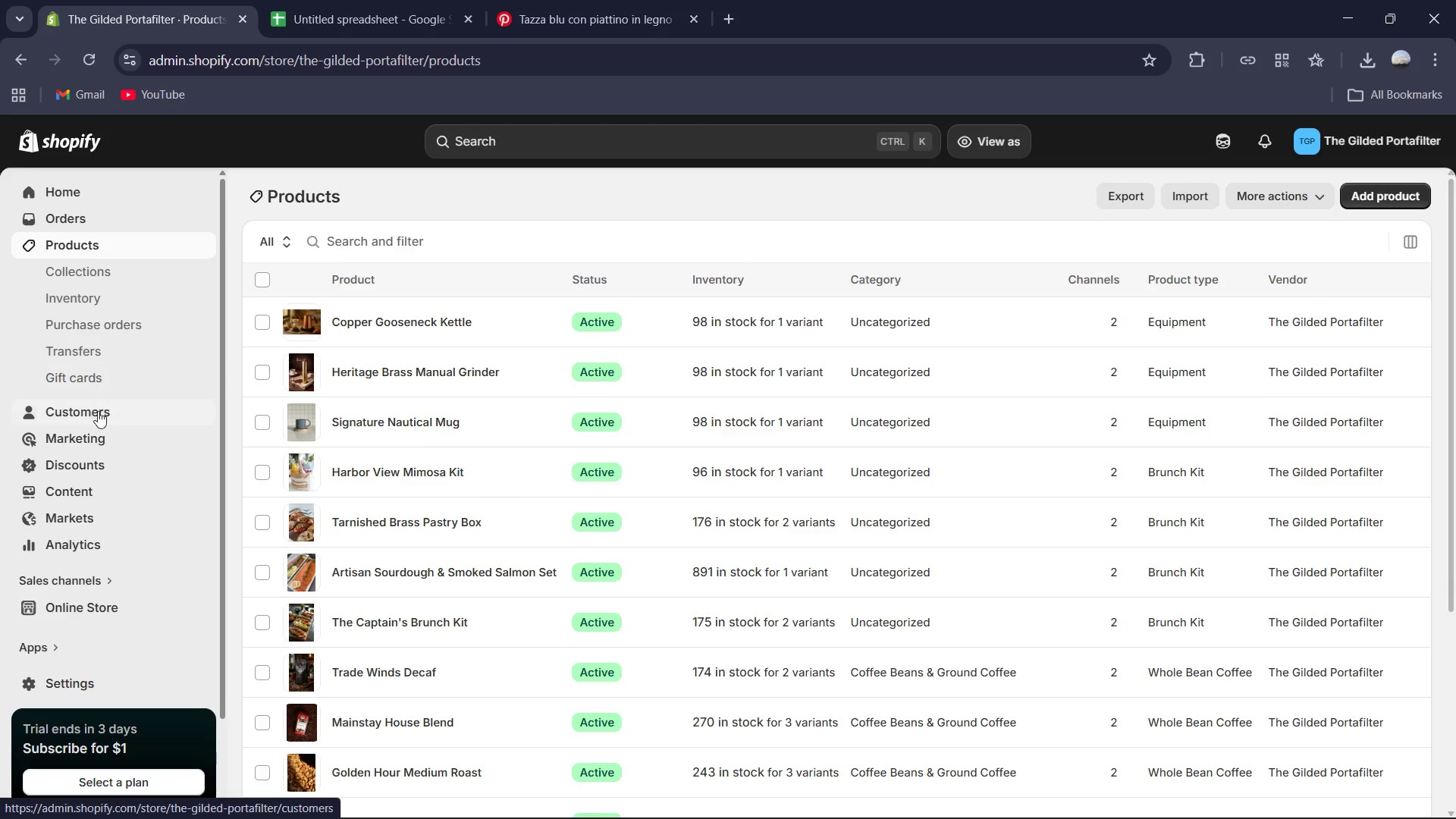 
left_click([134, 604])
 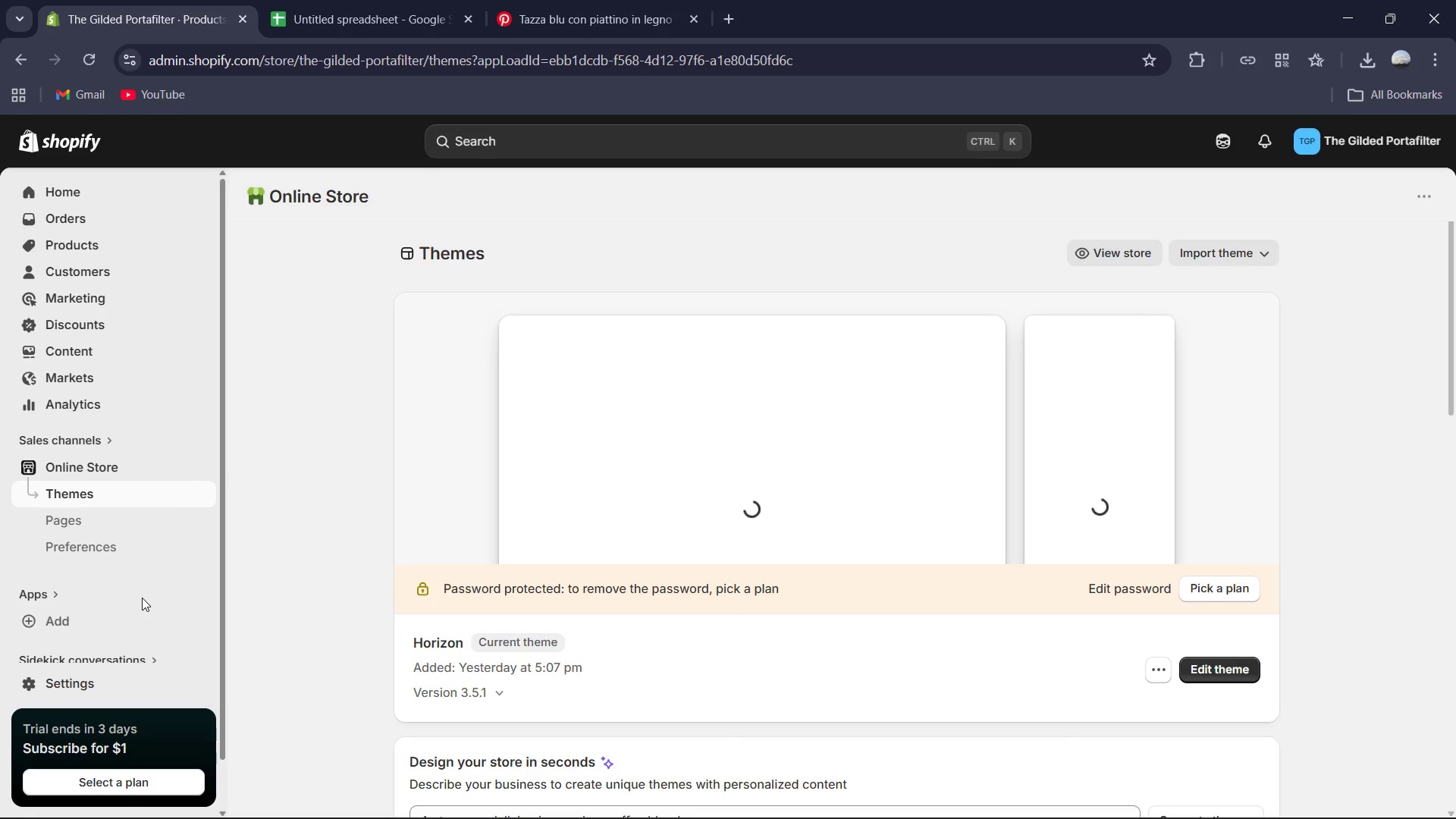 
wait(12.68)
 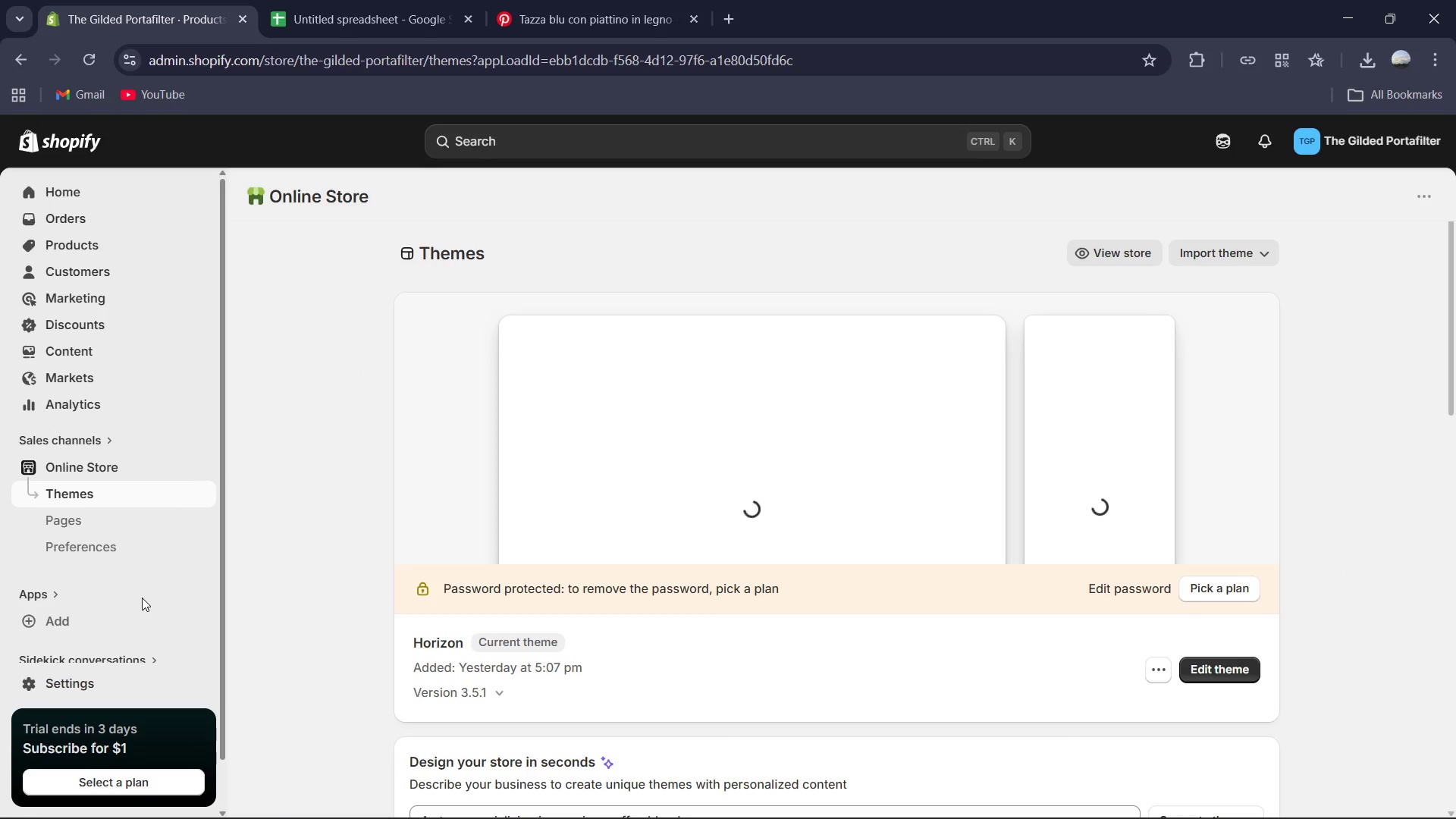 
mouse_move([1177, 593])
 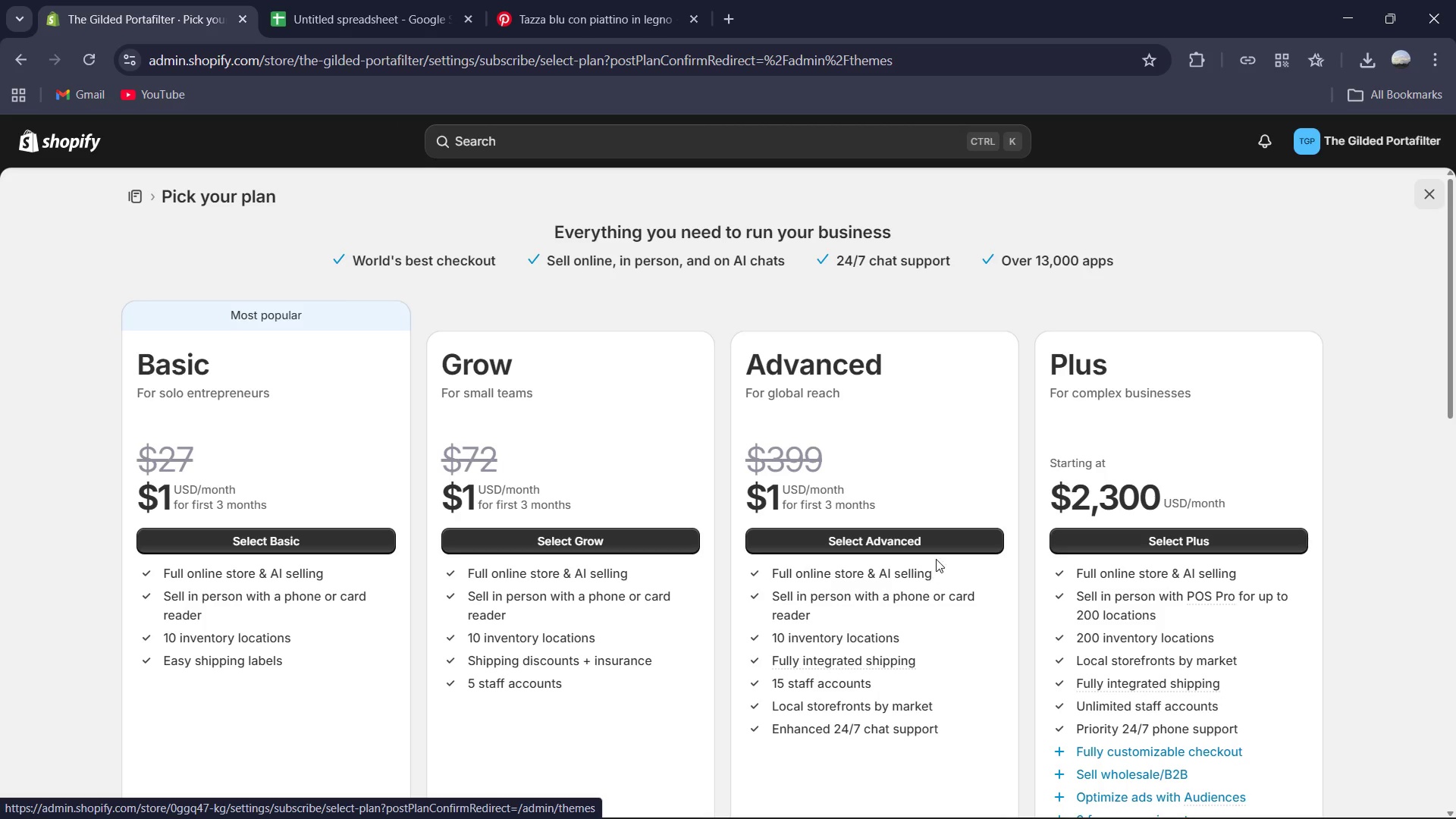 
left_click([935, 551])
 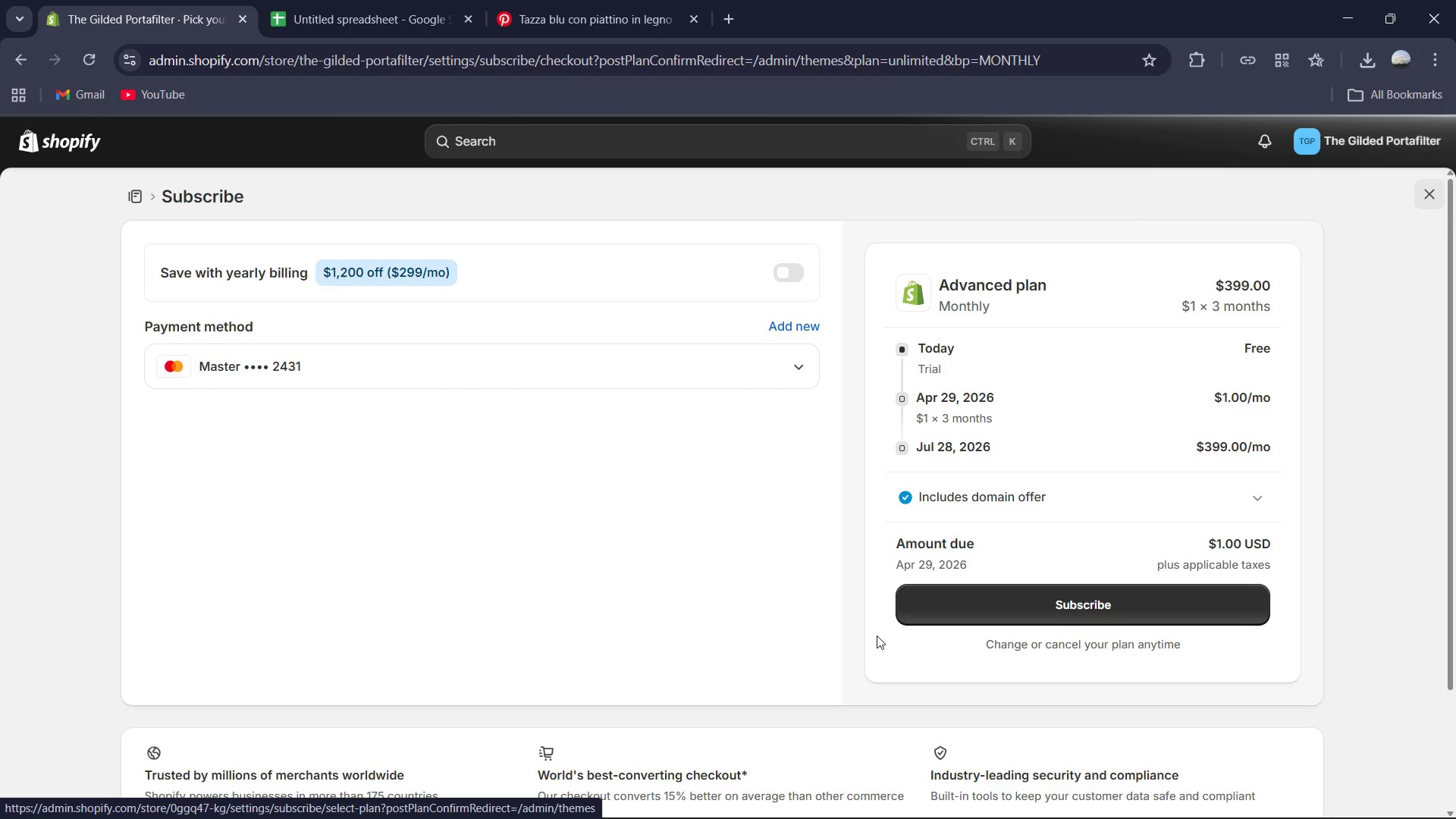 
wait(7.08)
 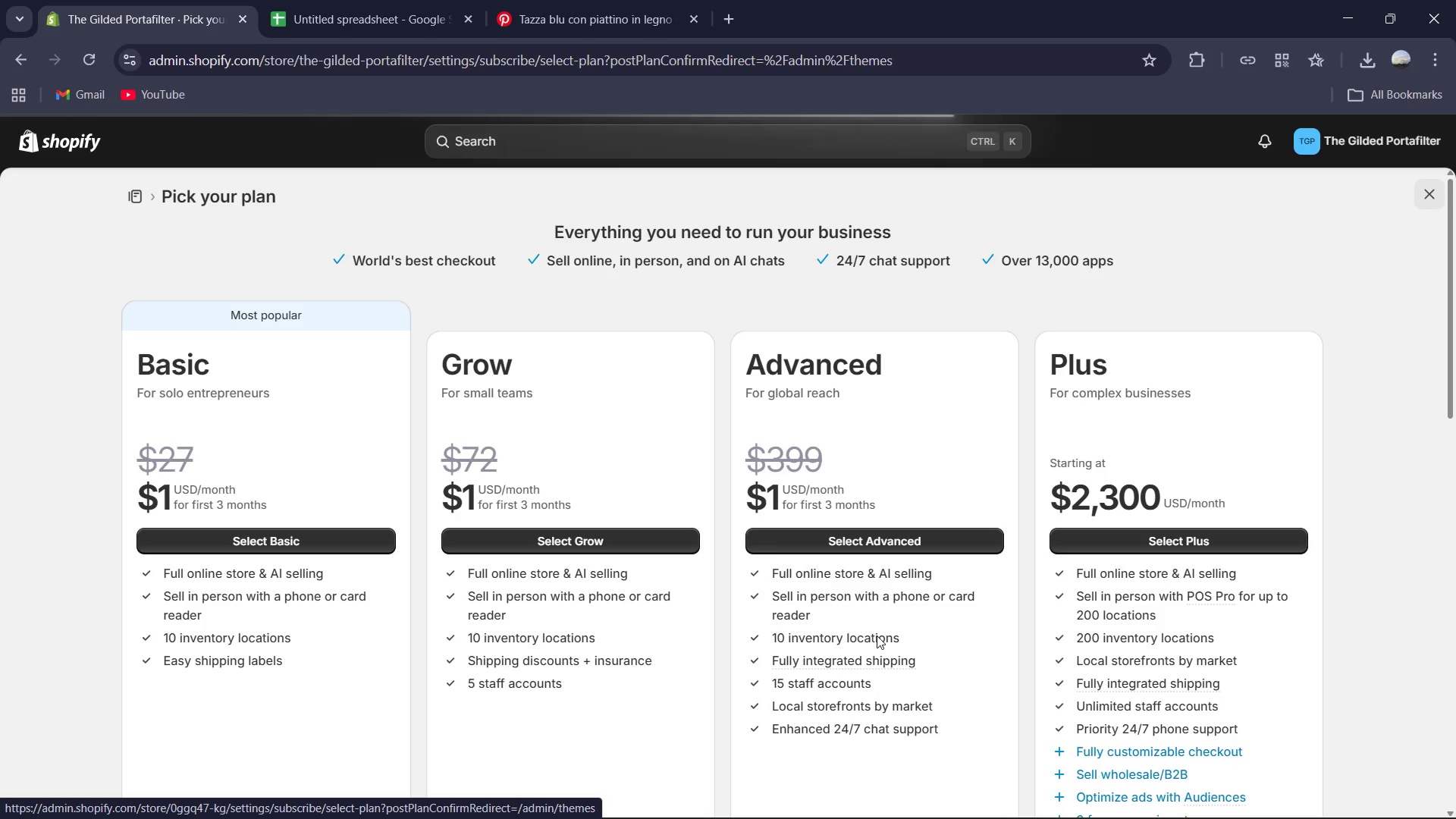 
left_click([1000, 606])
 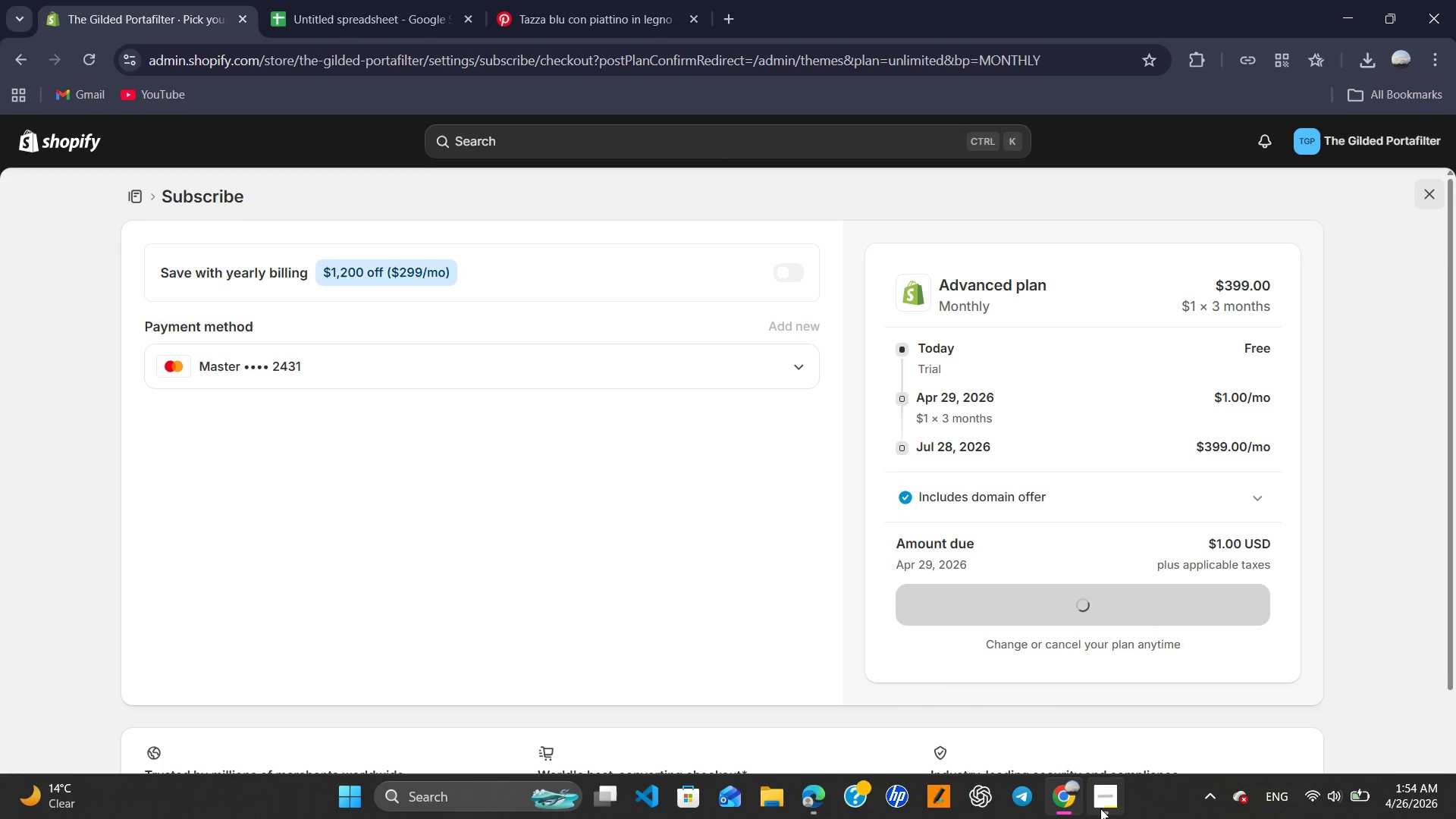 
wait(6.98)
 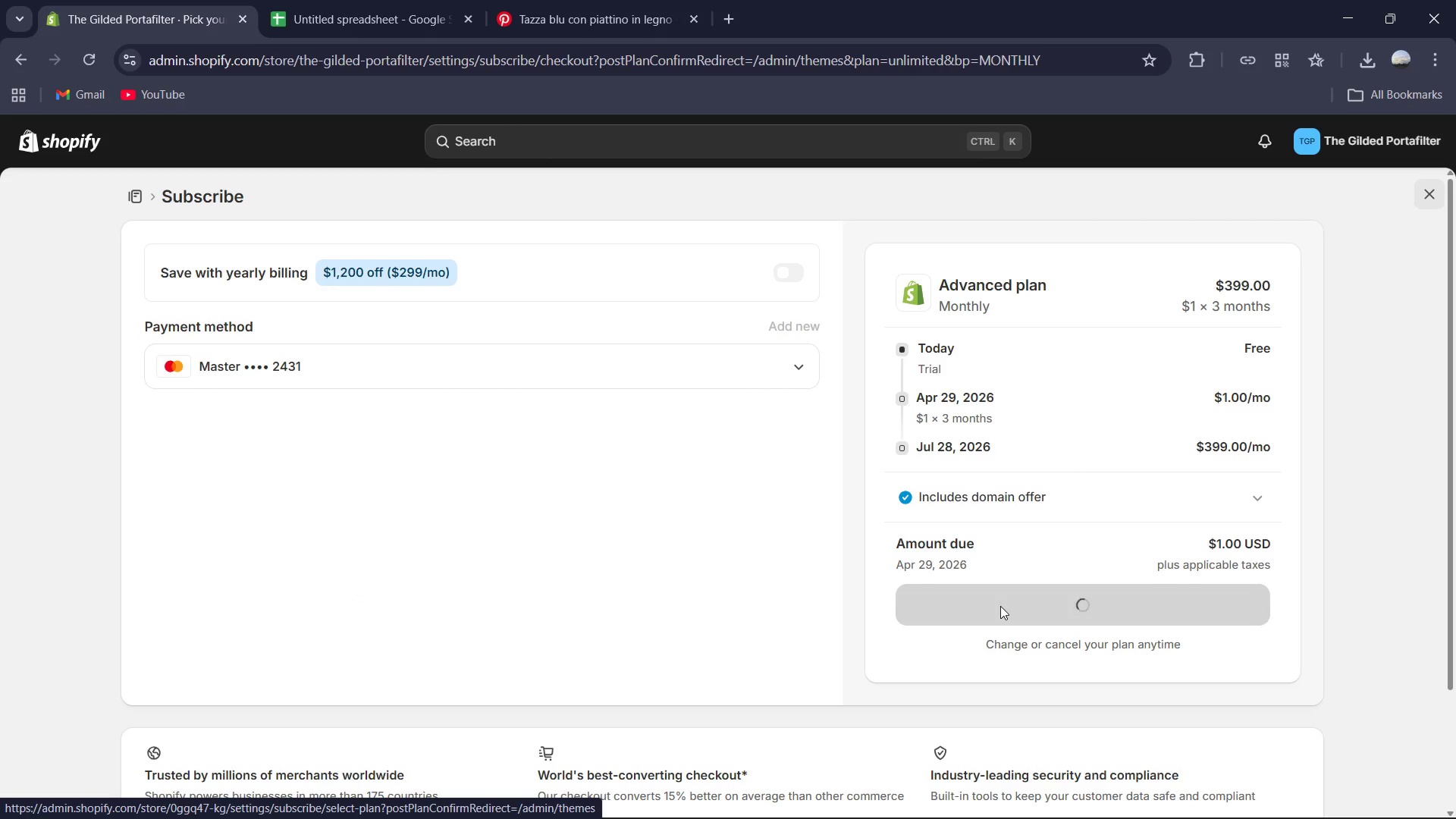 
left_click([808, 806])
 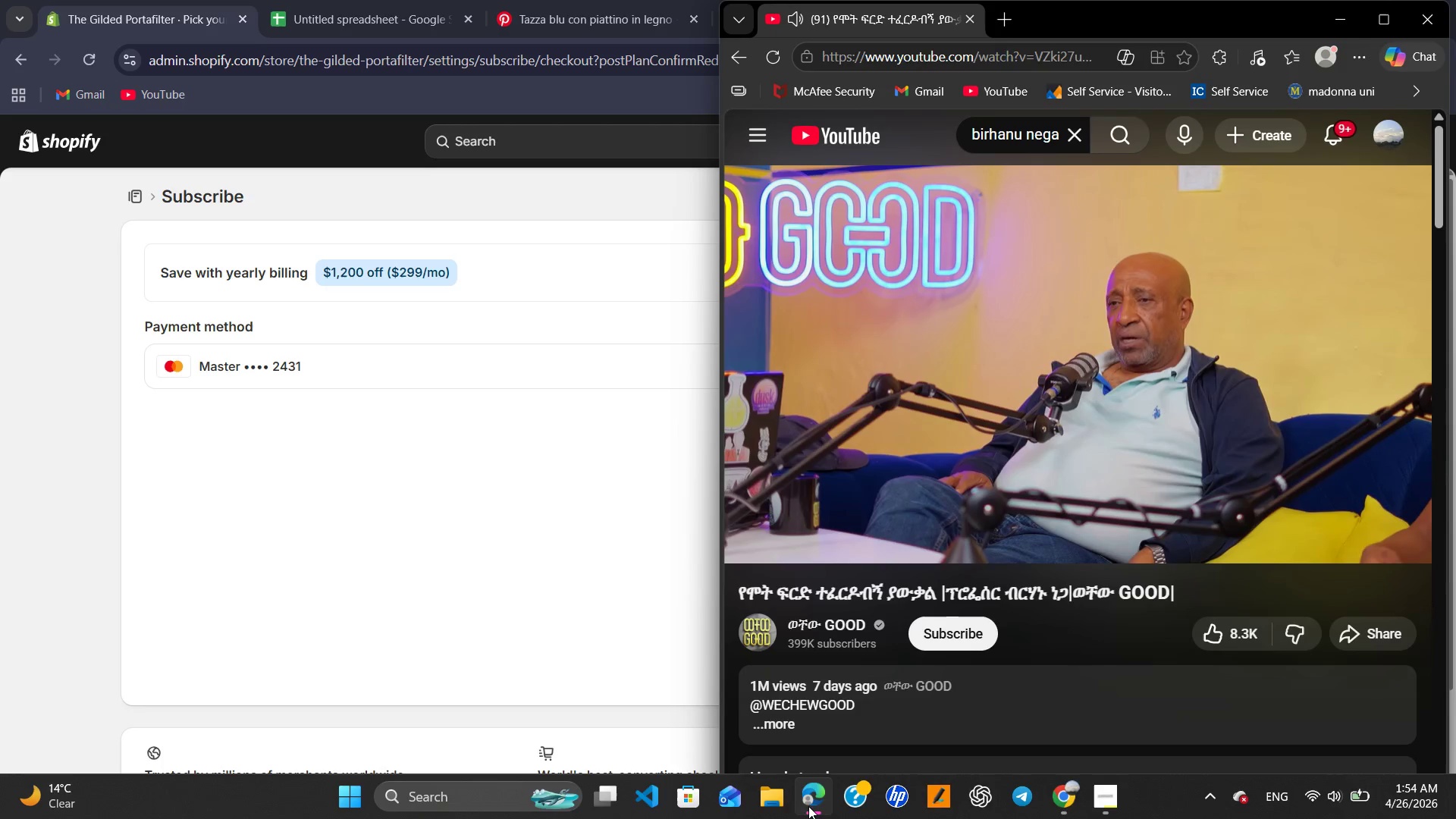 
key(Space)
 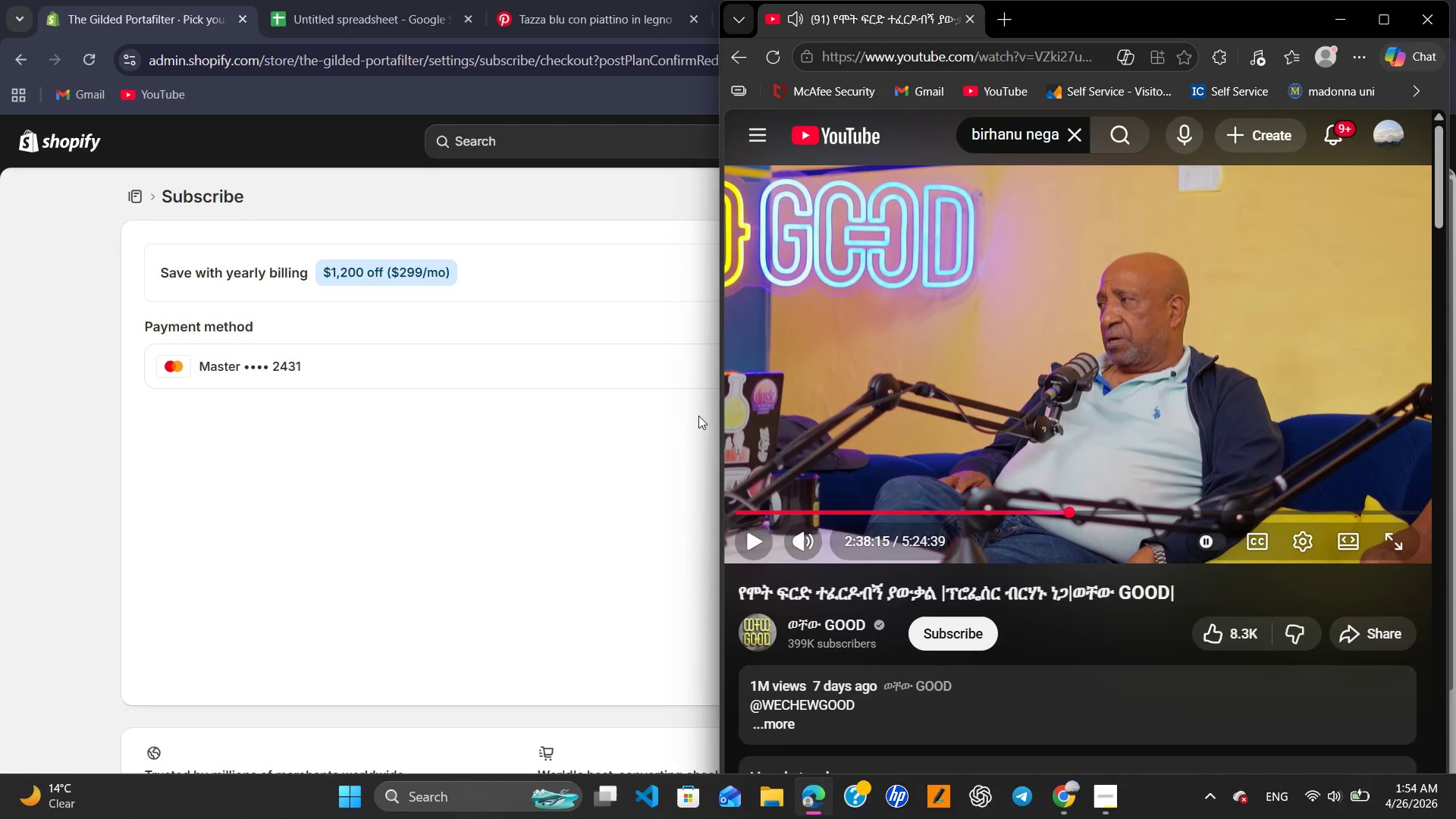 
left_click([549, 457])
 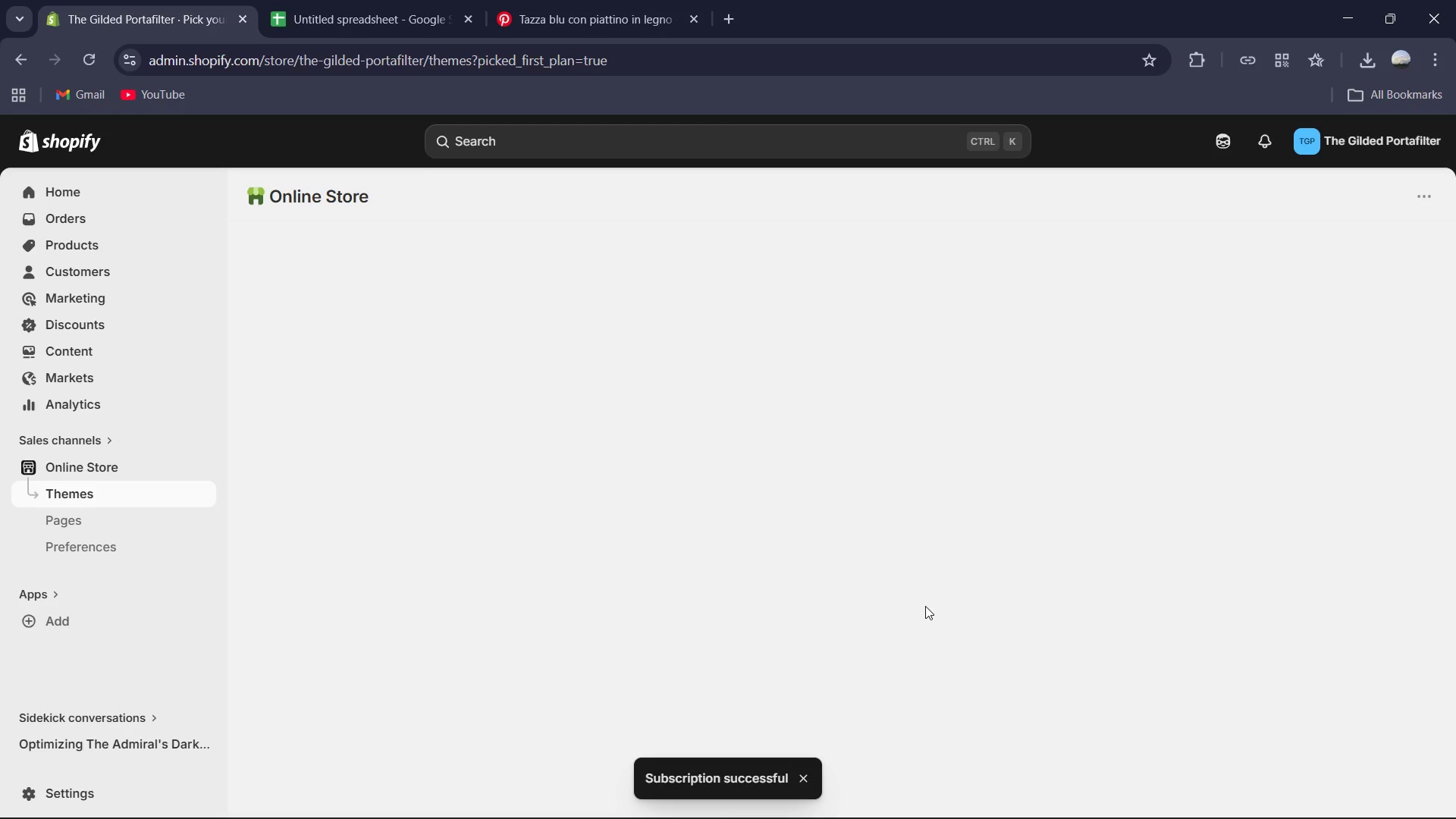 
wait(11.16)
 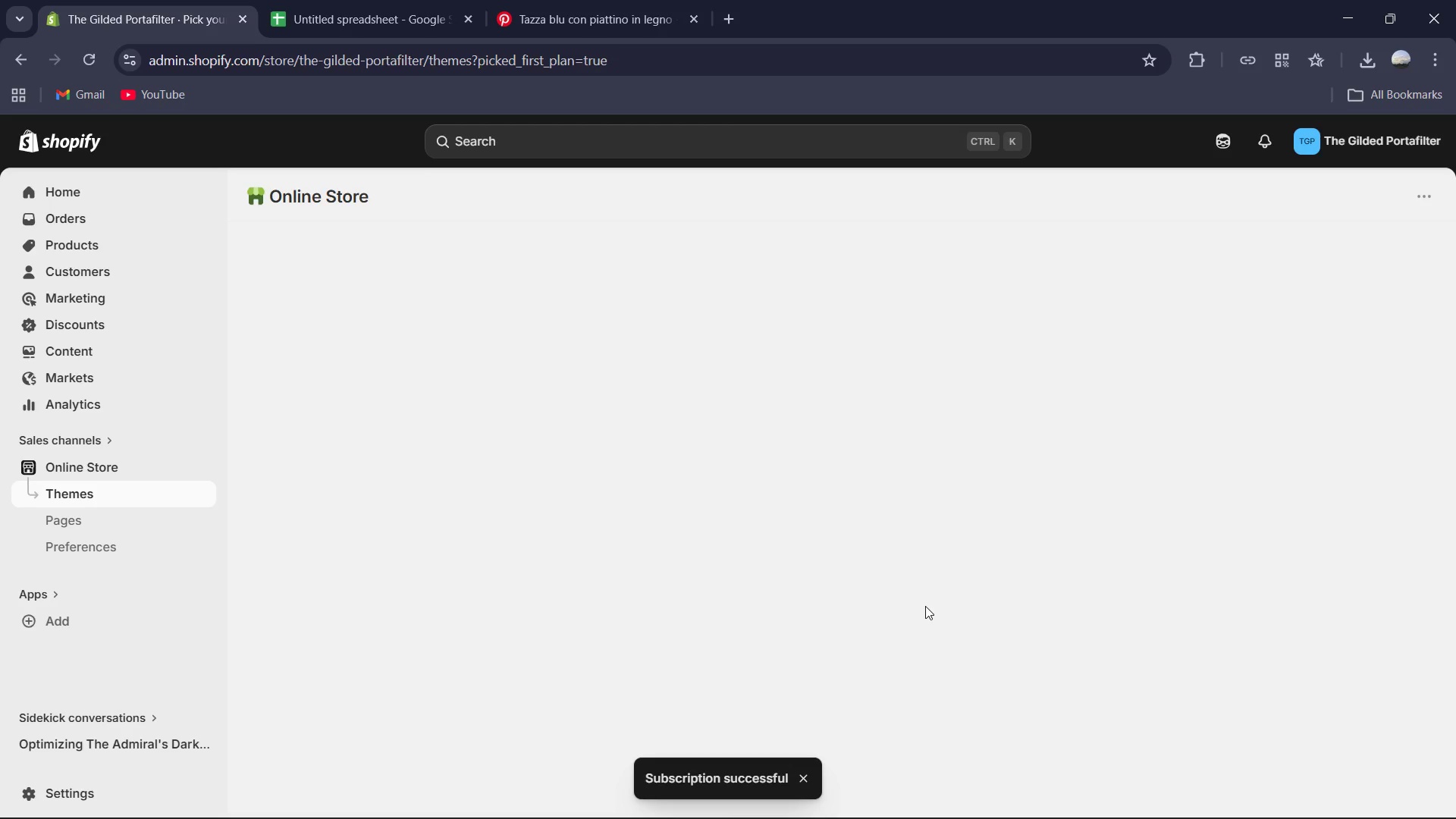 
scroll: coordinate [987, 656], scroll_direction: down, amount: 11.0
 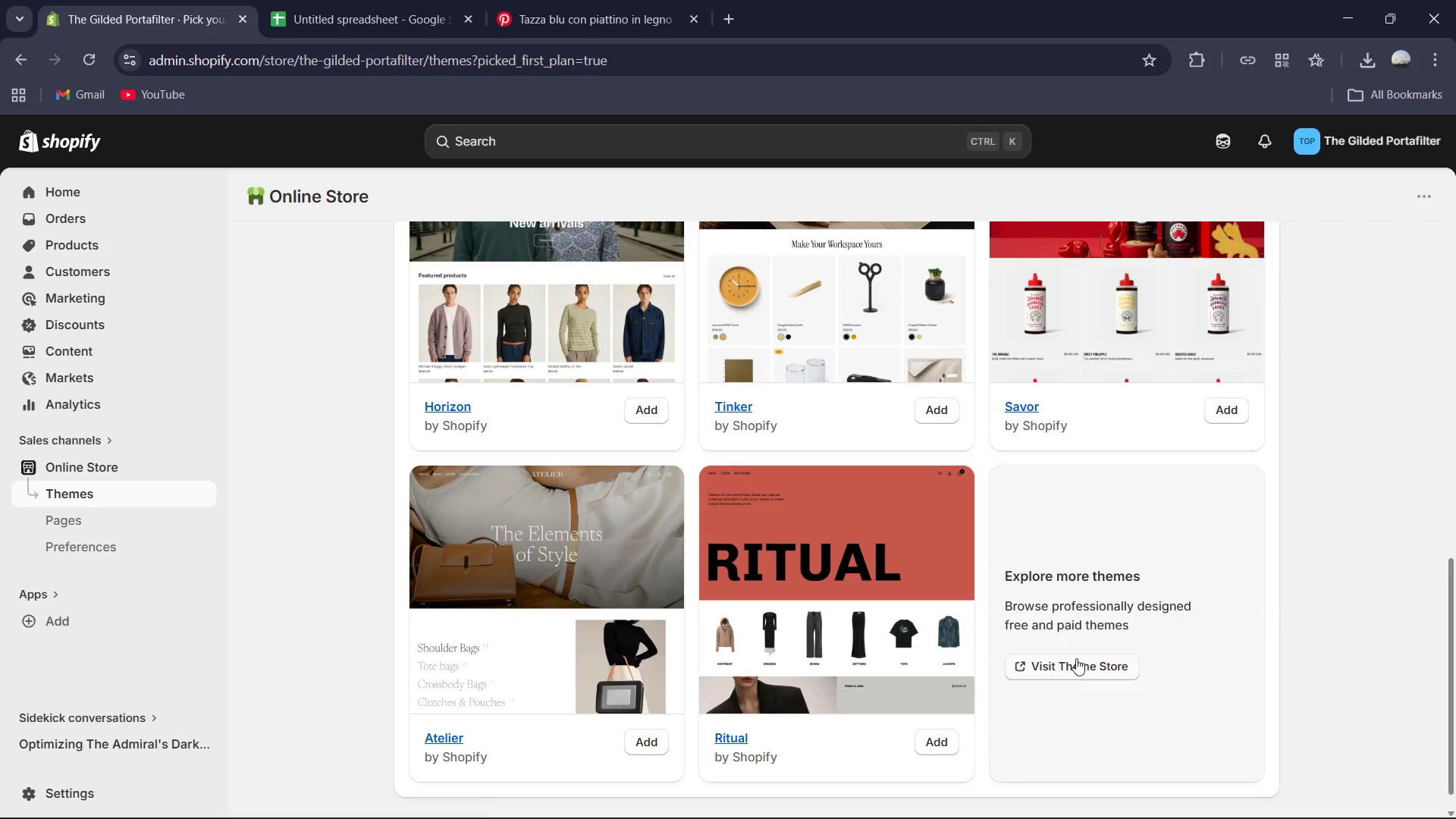 
left_click([1076, 664])
 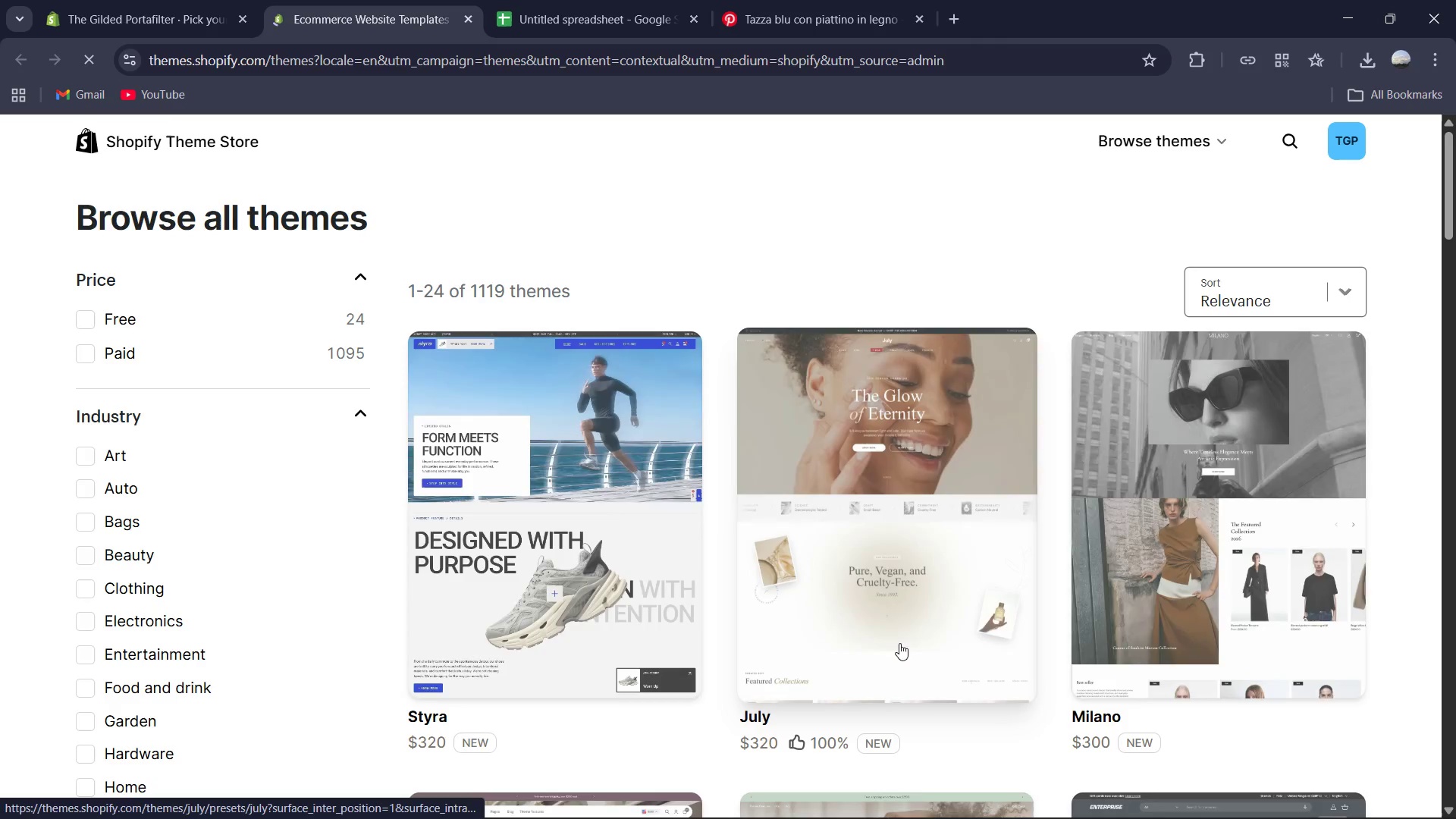 
wait(5.48)
 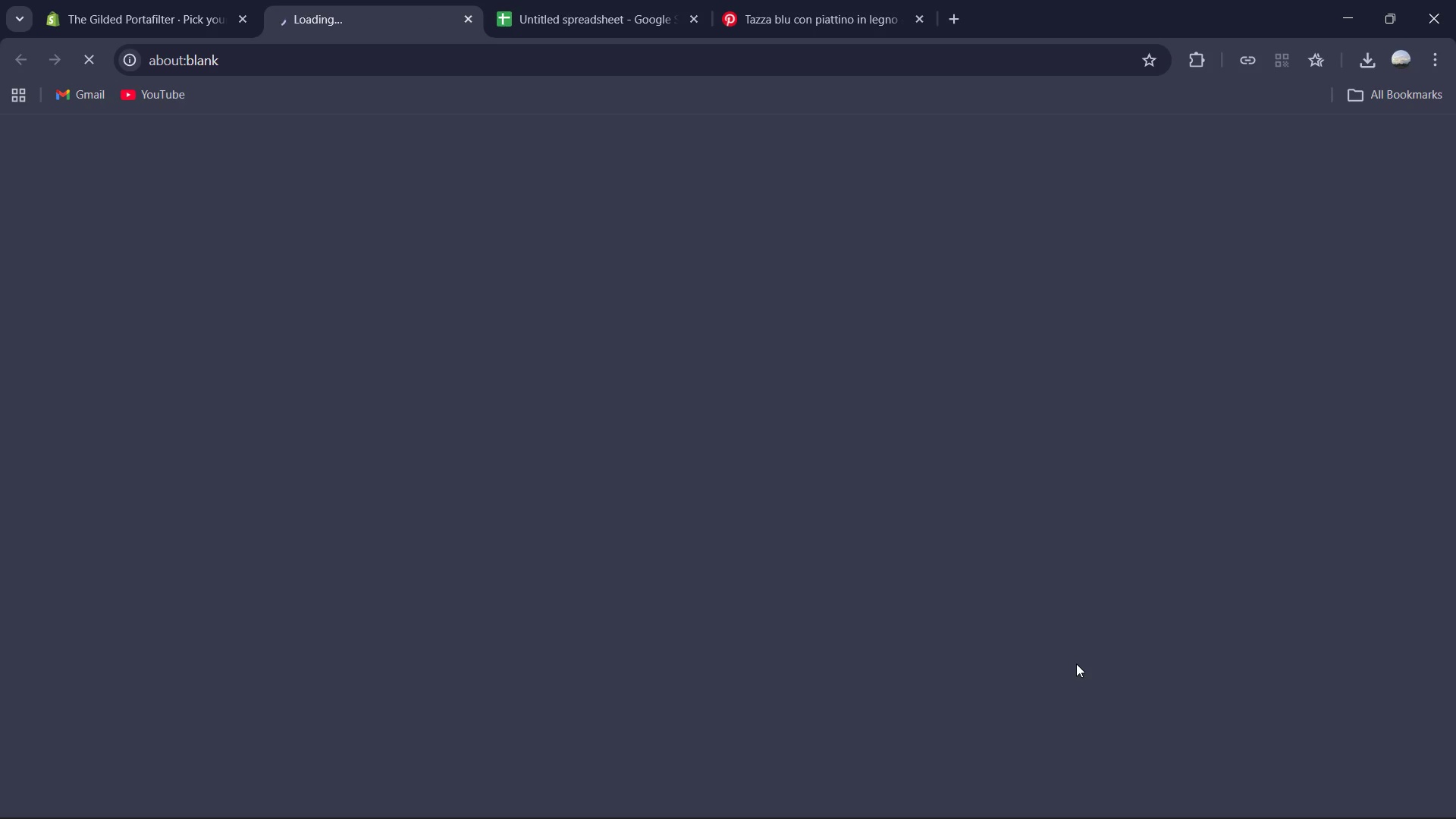 
left_click([1291, 151])
 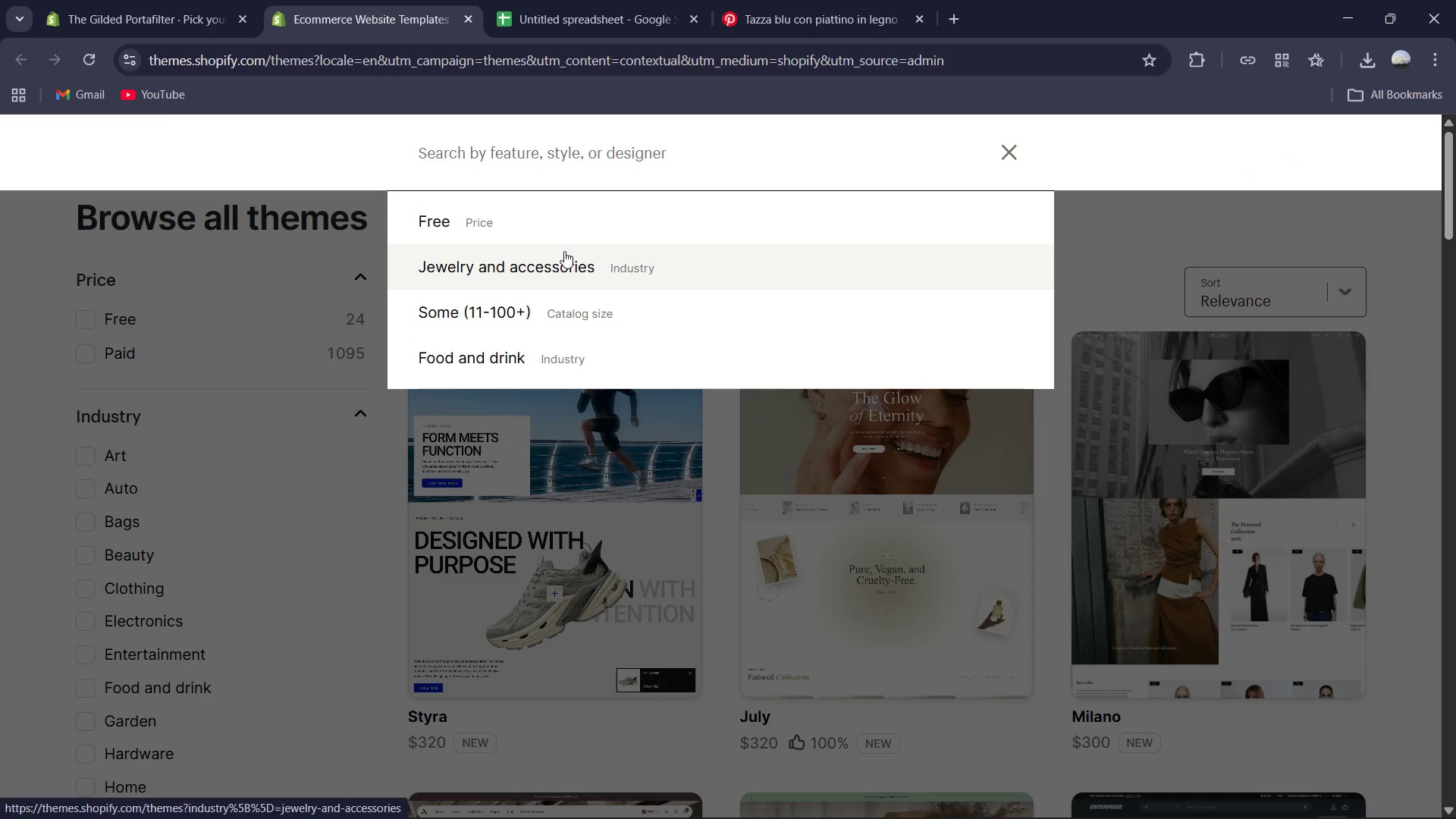 
type(Da)
 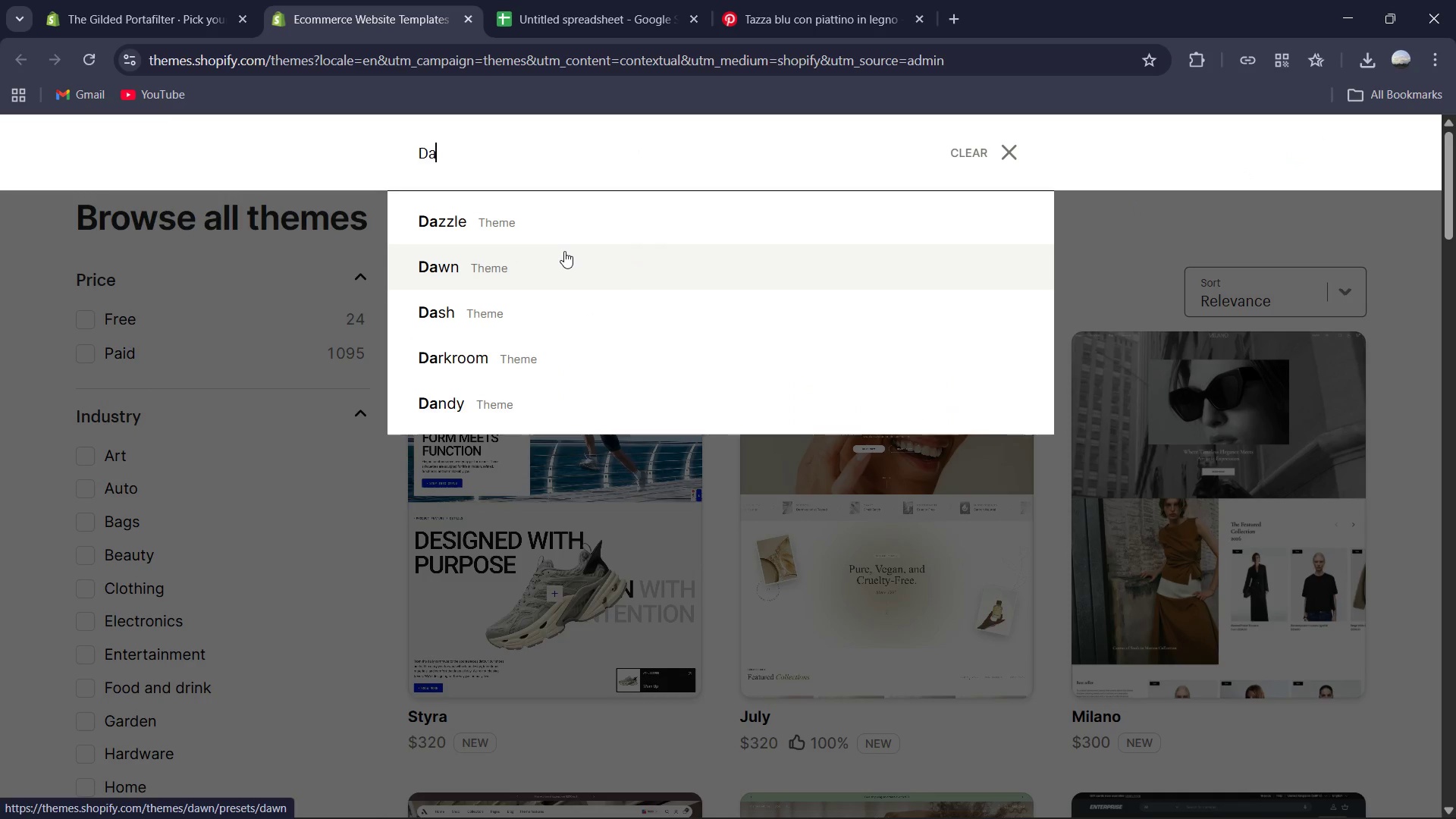 
left_click([564, 251])
 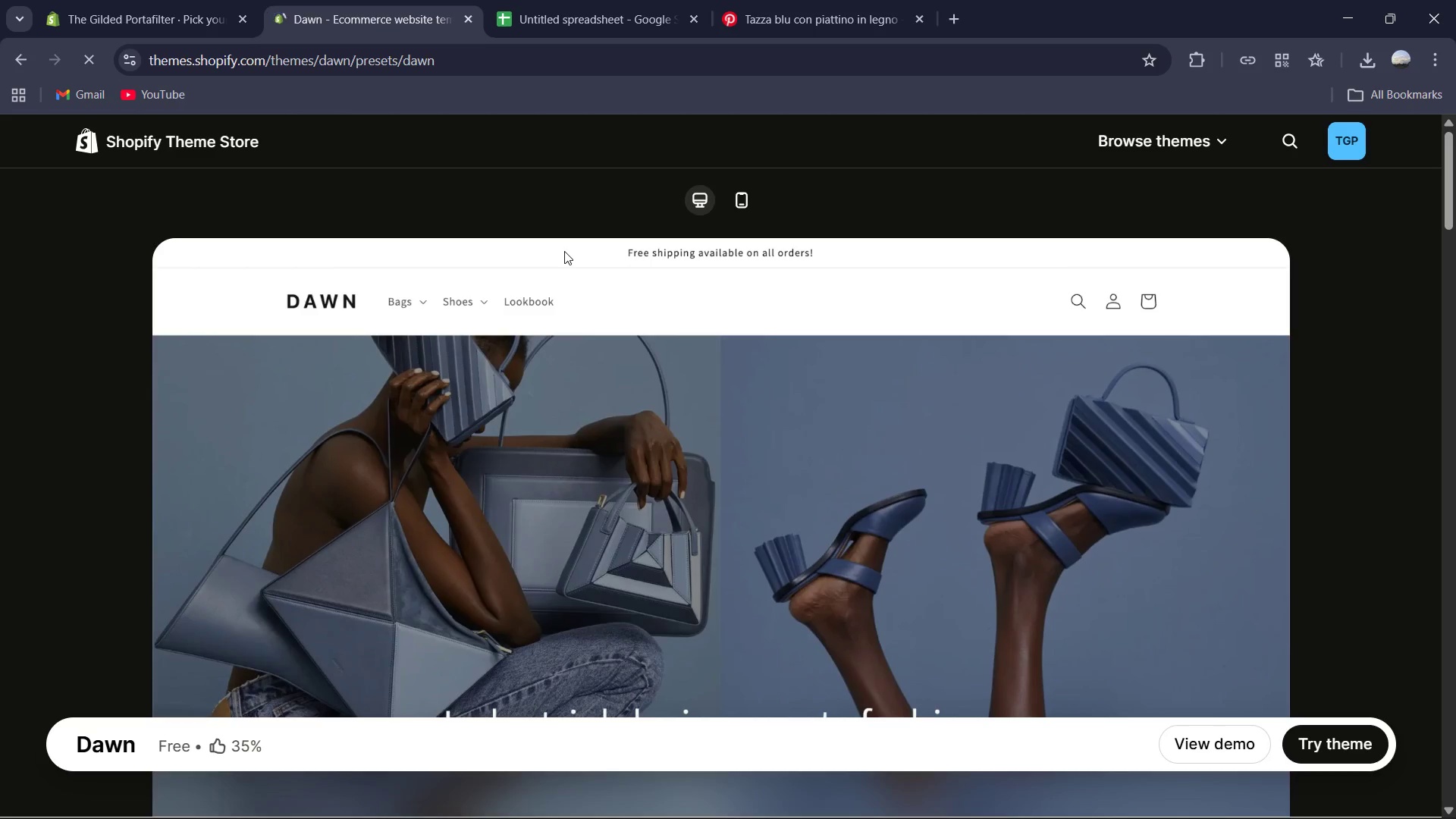 
wait(7.02)
 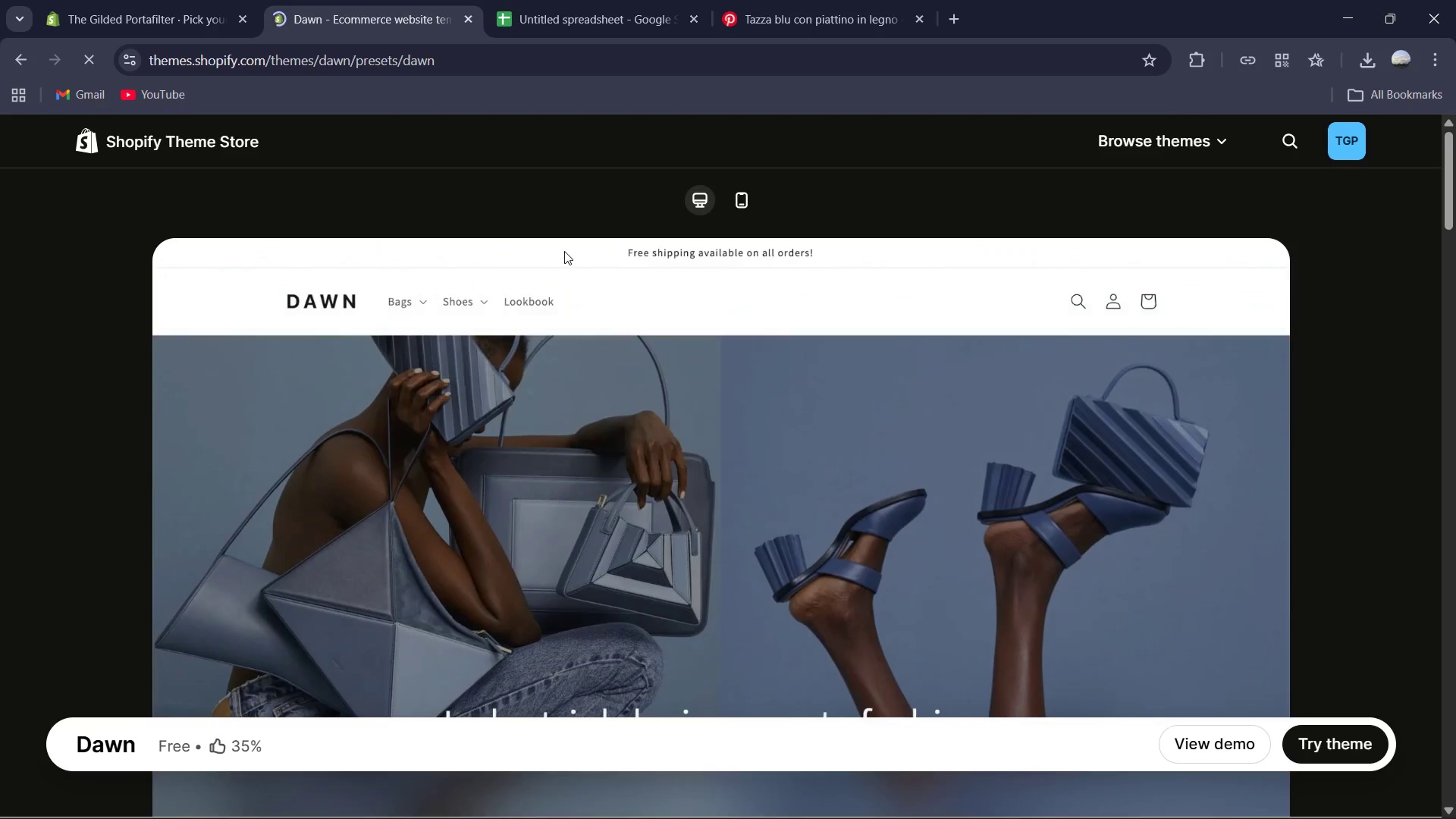 
mouse_move([543, 299])
 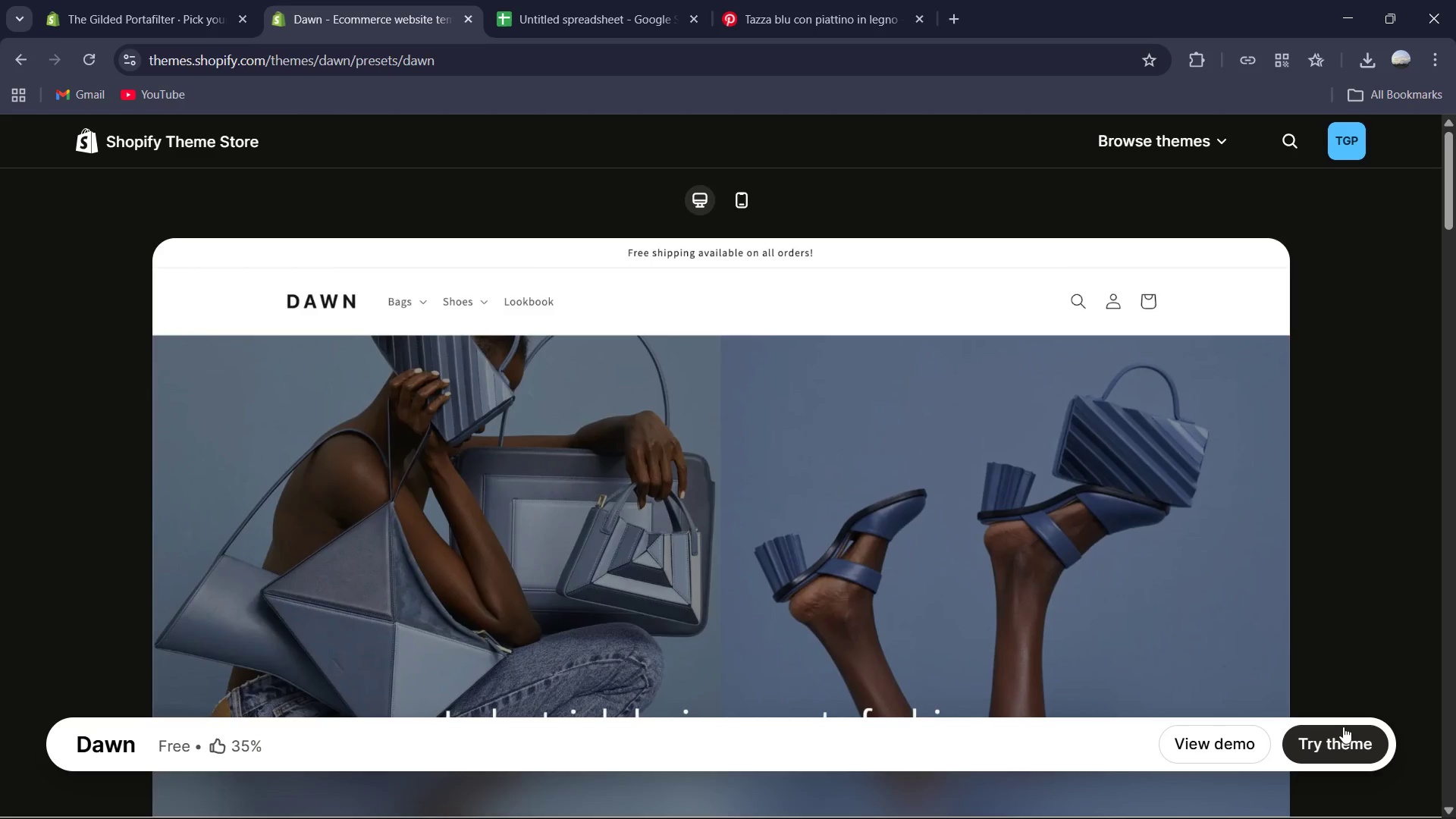 
left_click([1337, 744])
 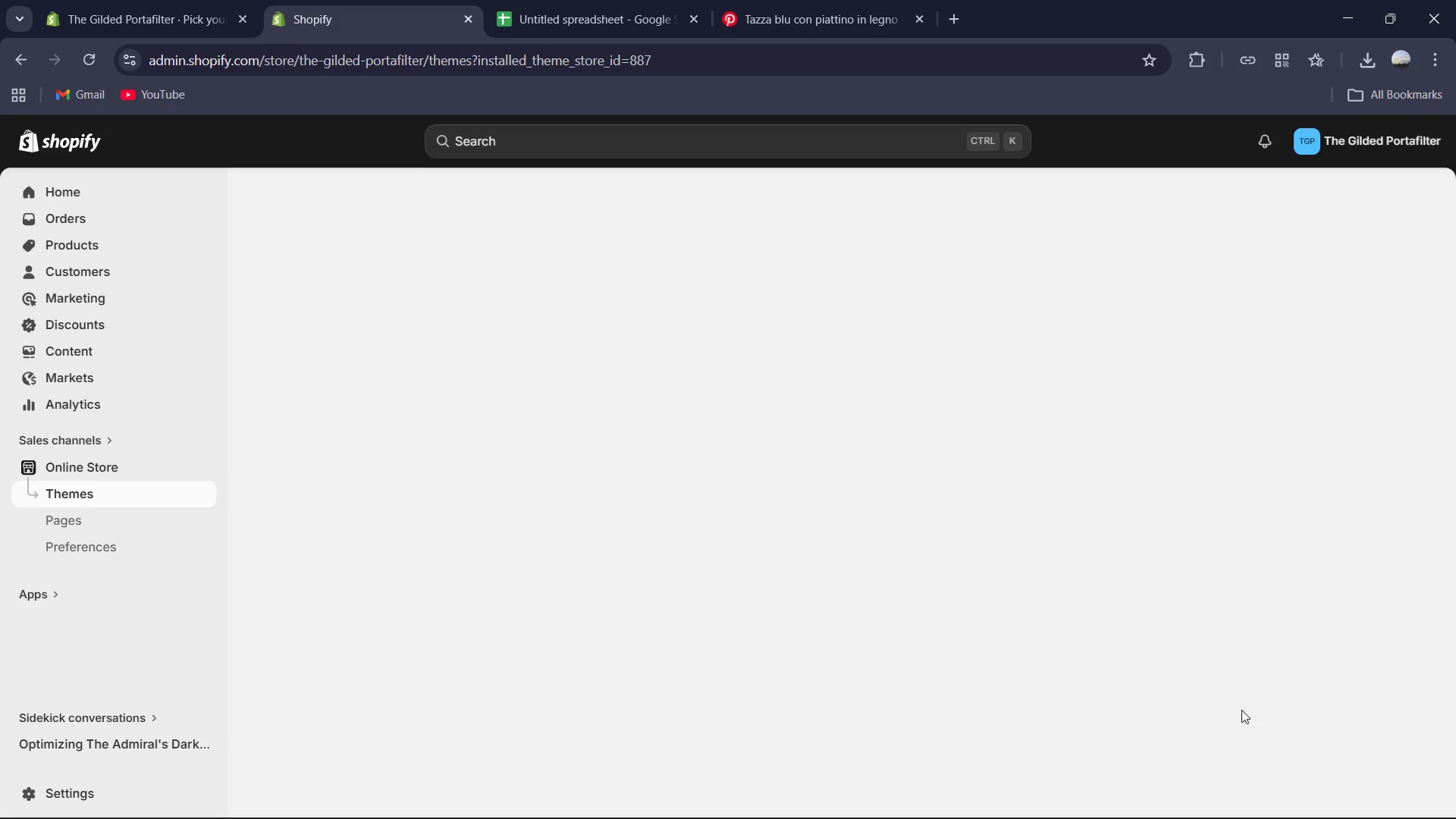 
wait(18.03)
 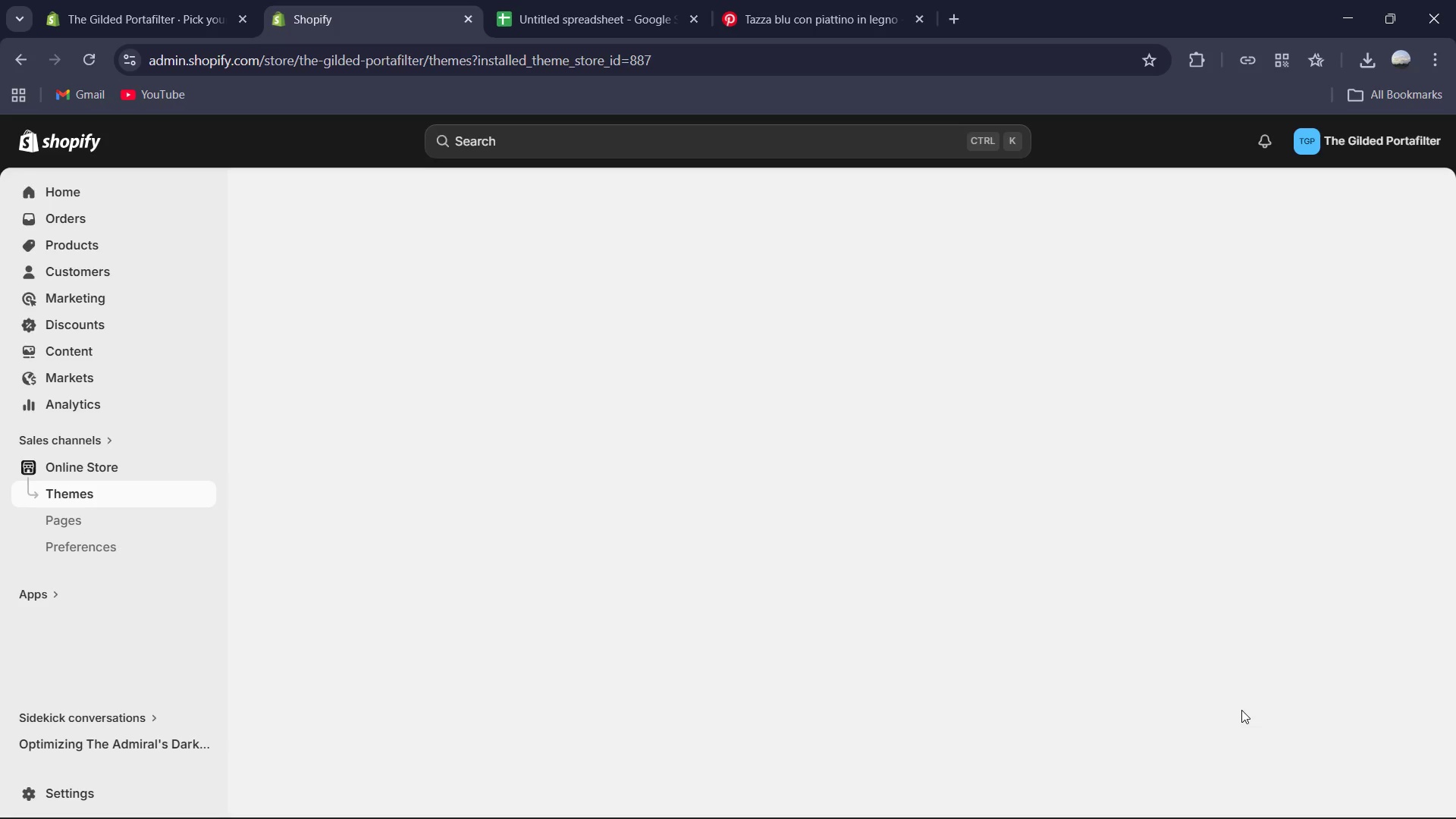 
scroll: coordinate [981, 665], scroll_direction: down, amount: 2.0
 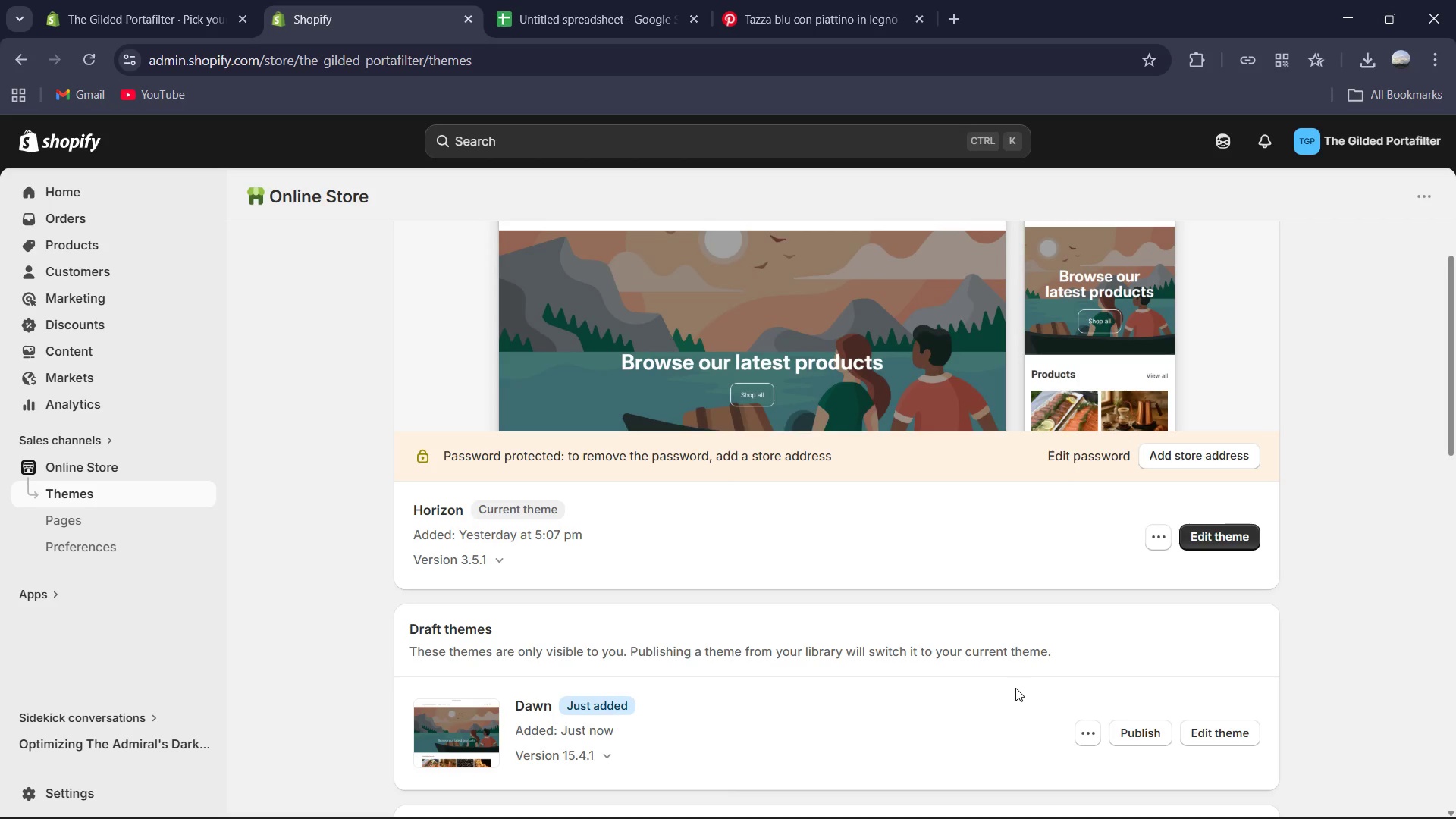 
wait(51.18)
 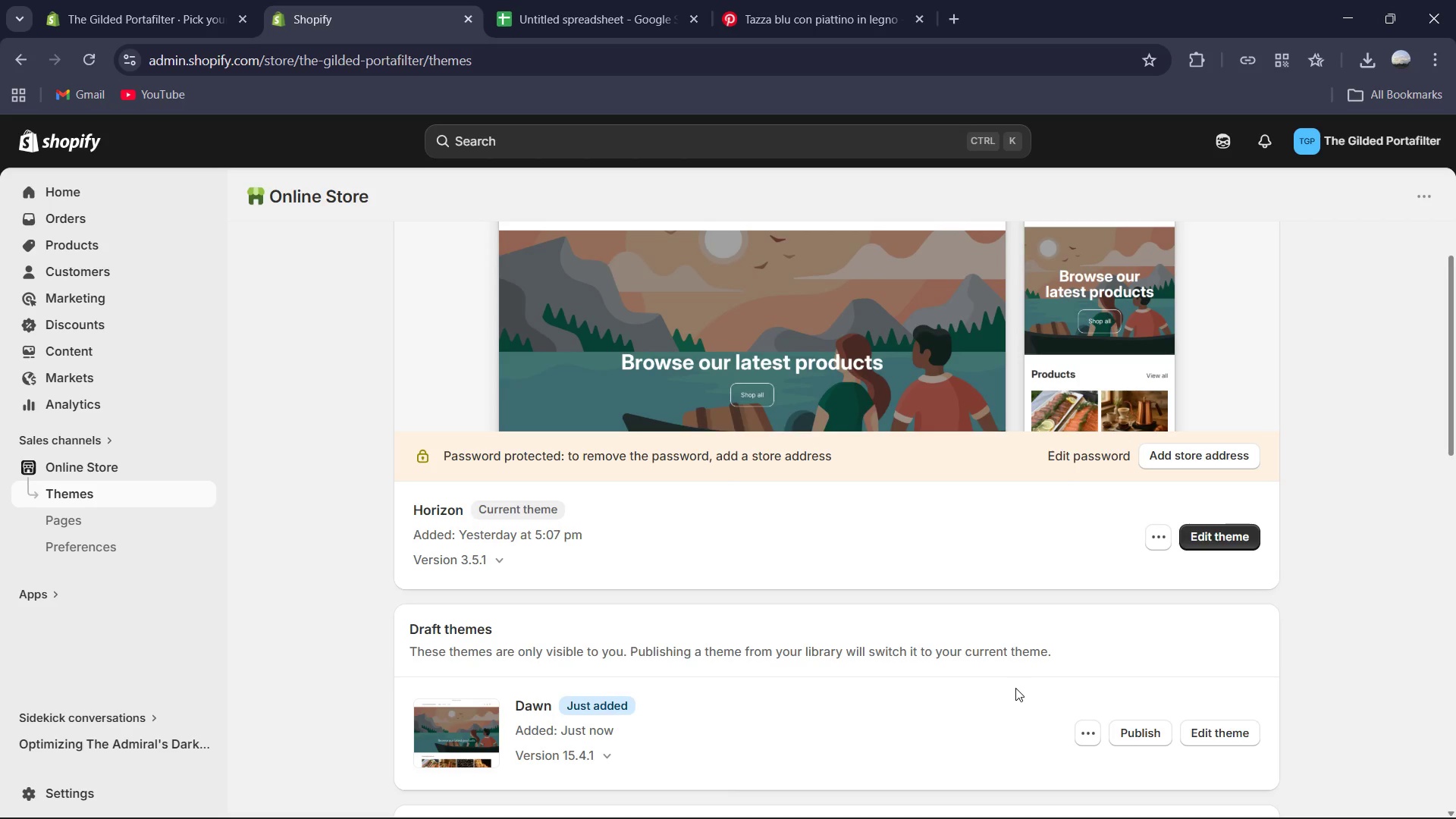 
scroll: coordinate [1124, 698], scroll_direction: down, amount: 1.0
 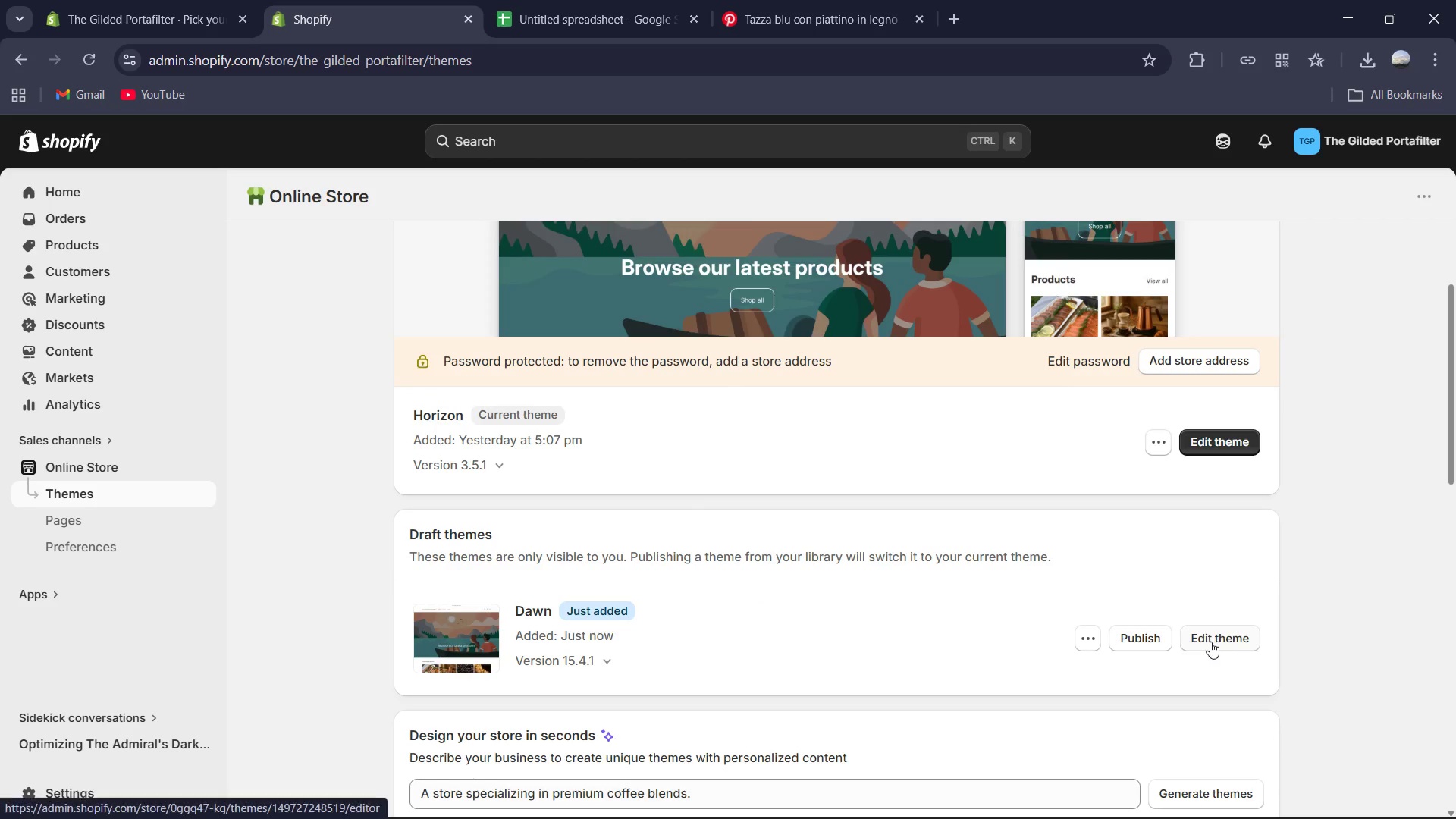 
left_click([1207, 642])
 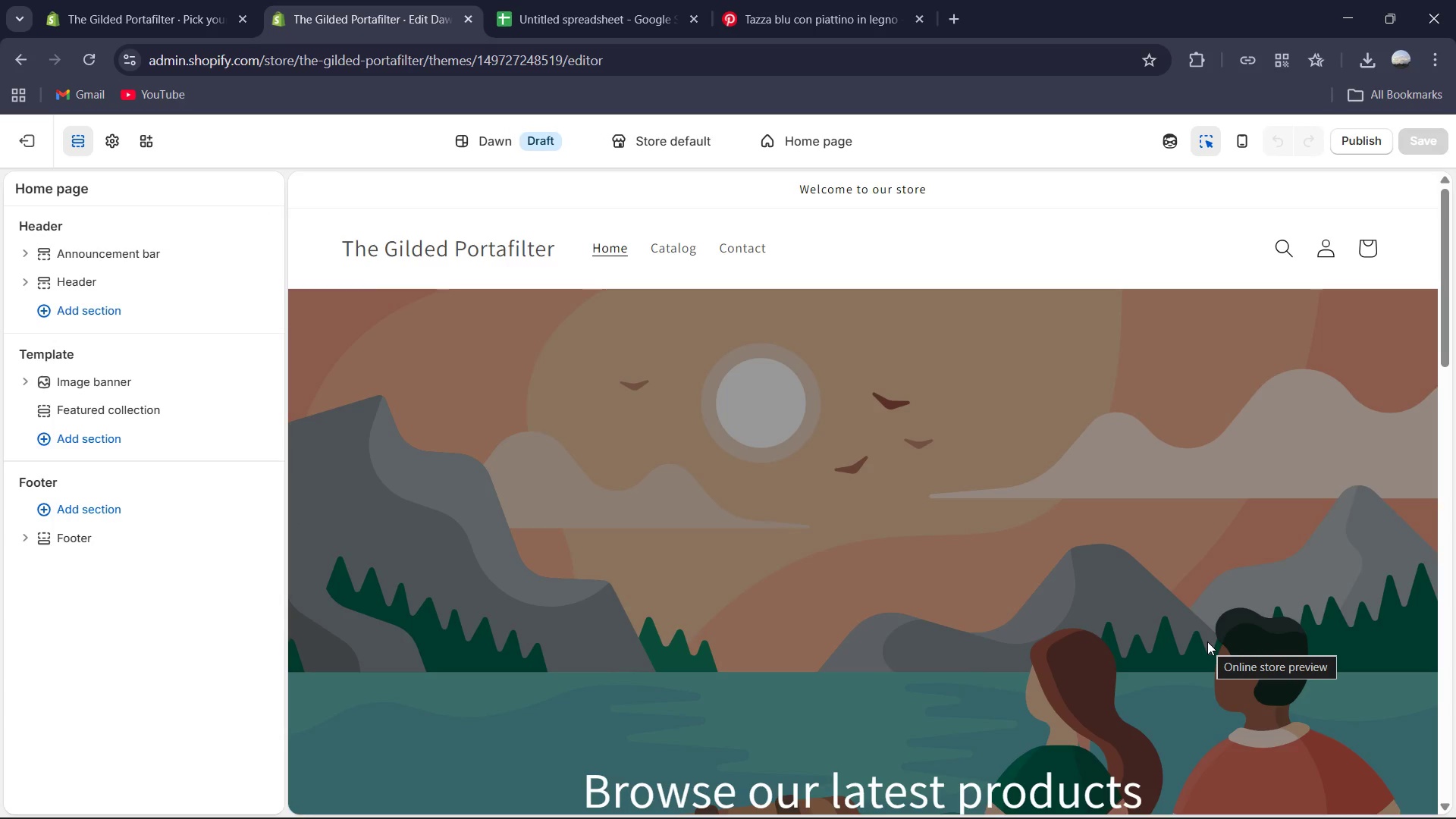 
wait(58.39)
 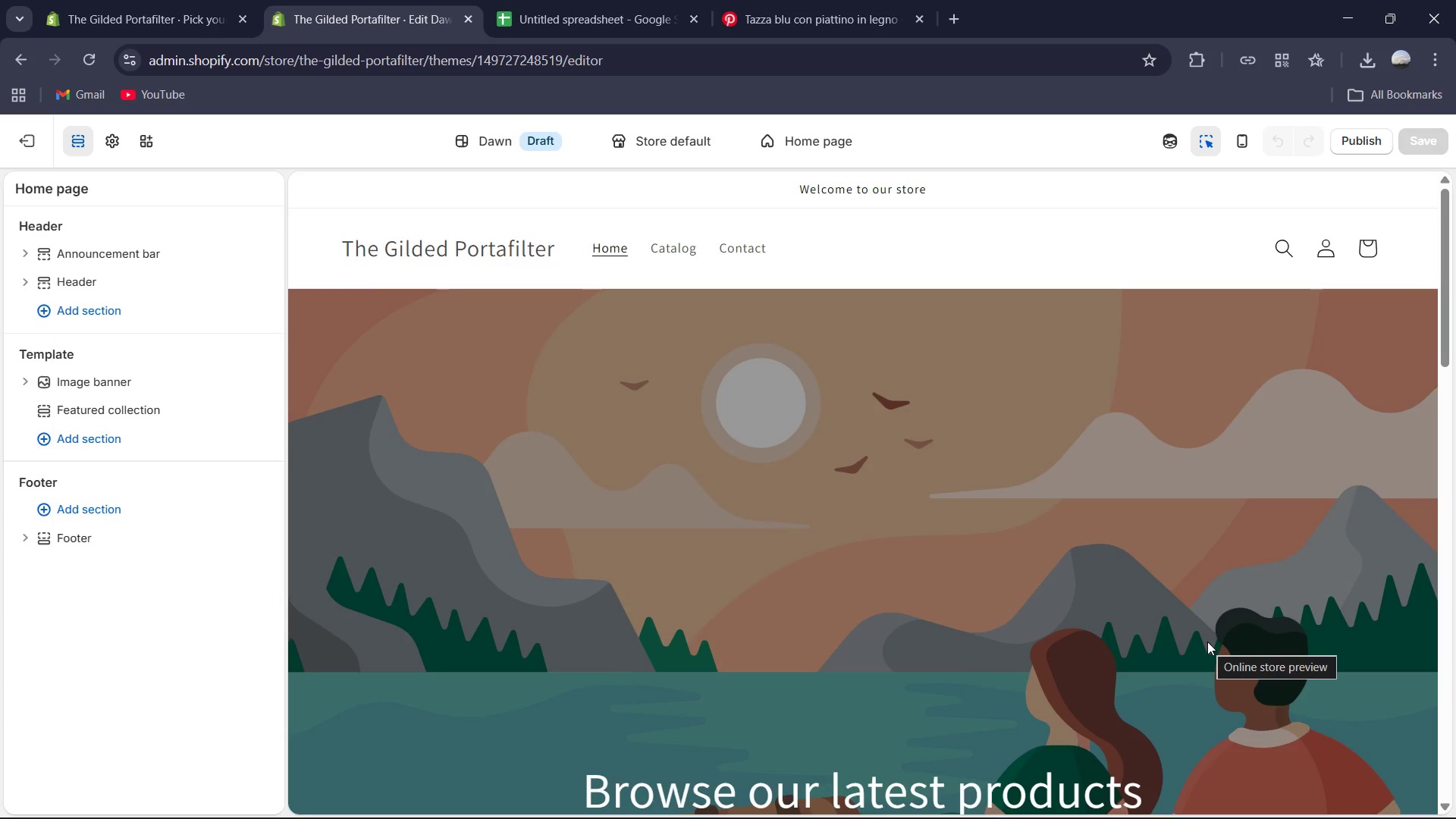 
left_click([110, 137])
 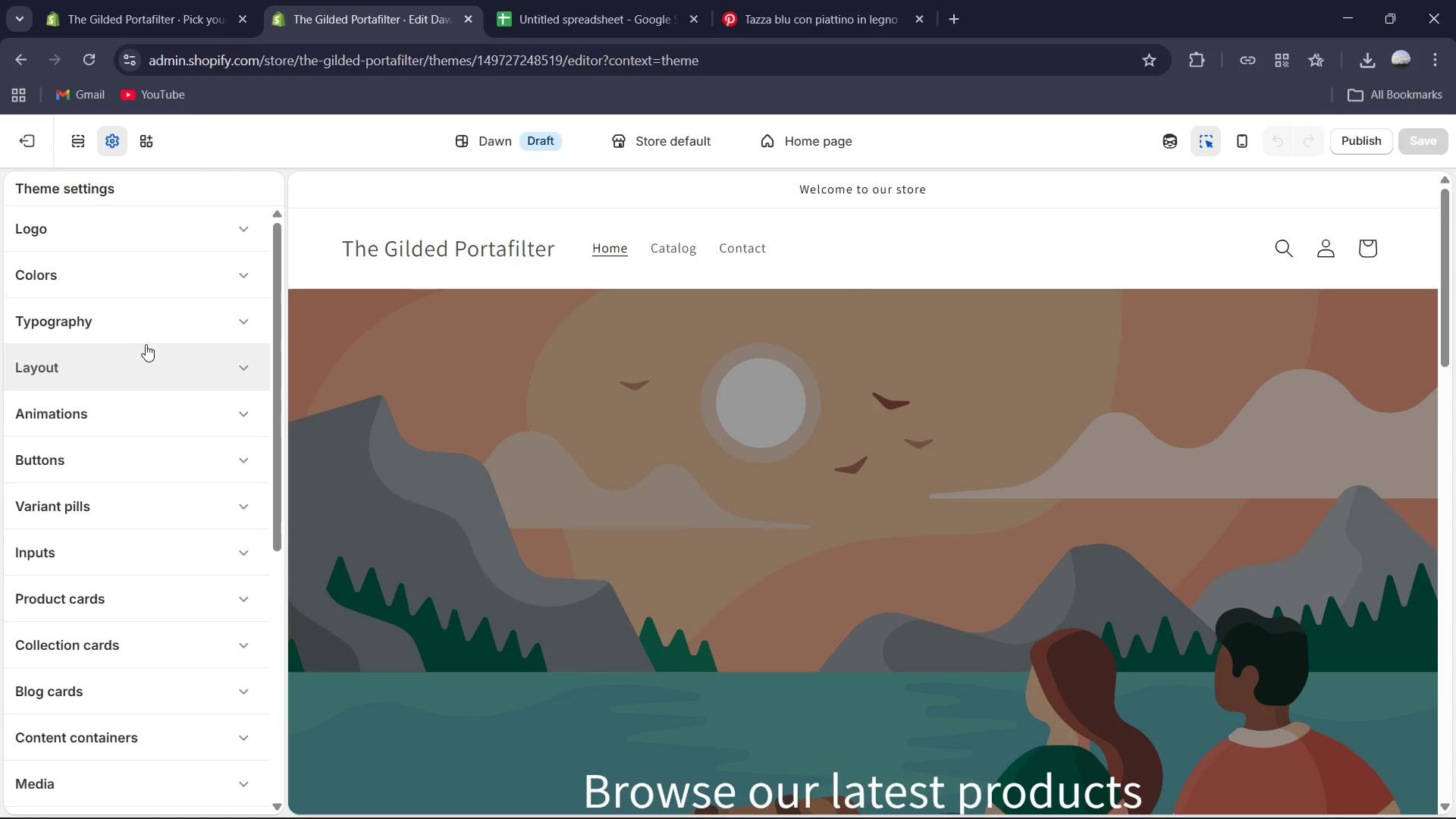 
left_click([139, 288])
 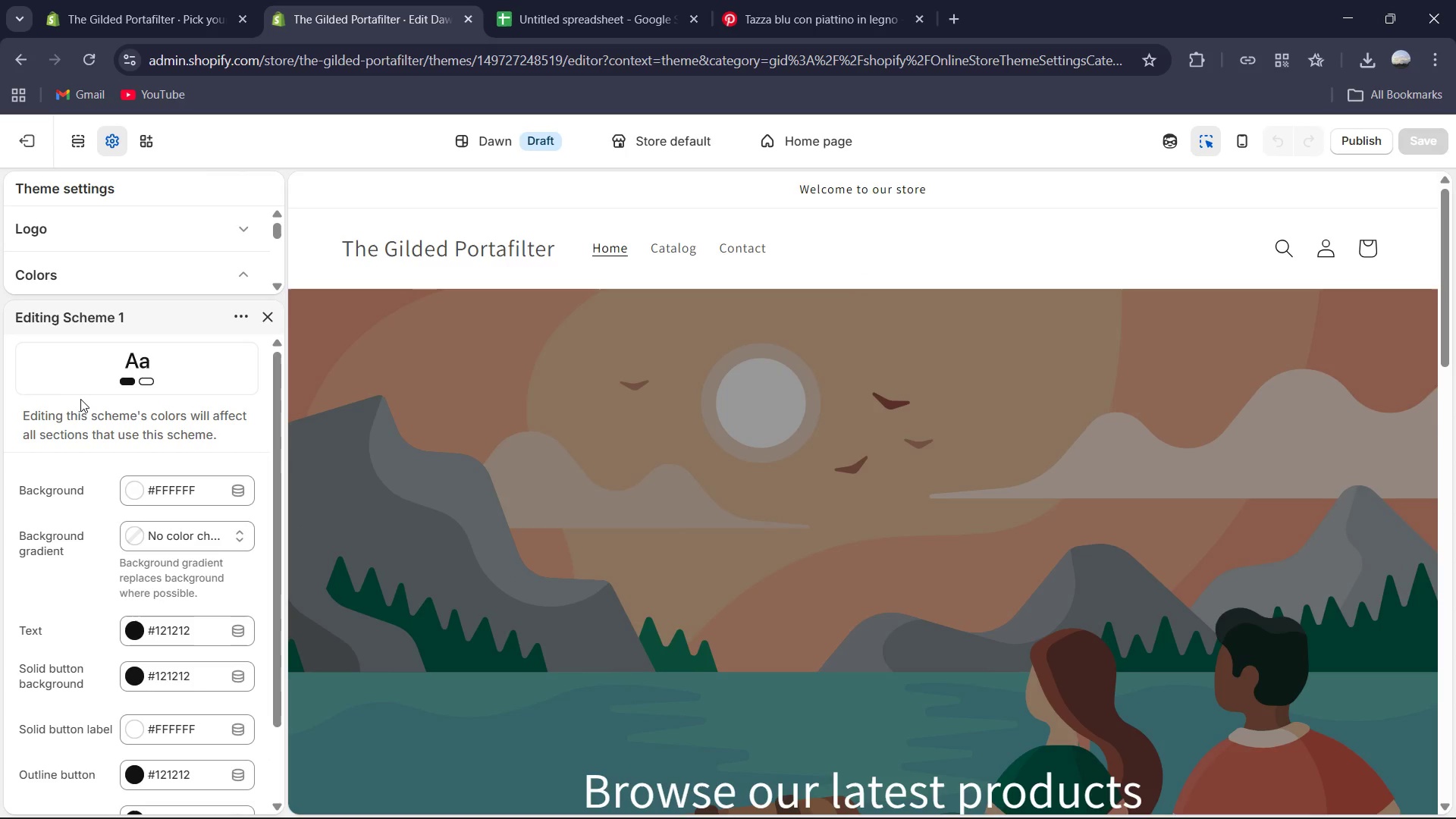 
scroll: coordinate [103, 403], scroll_direction: down, amount: 1.0
 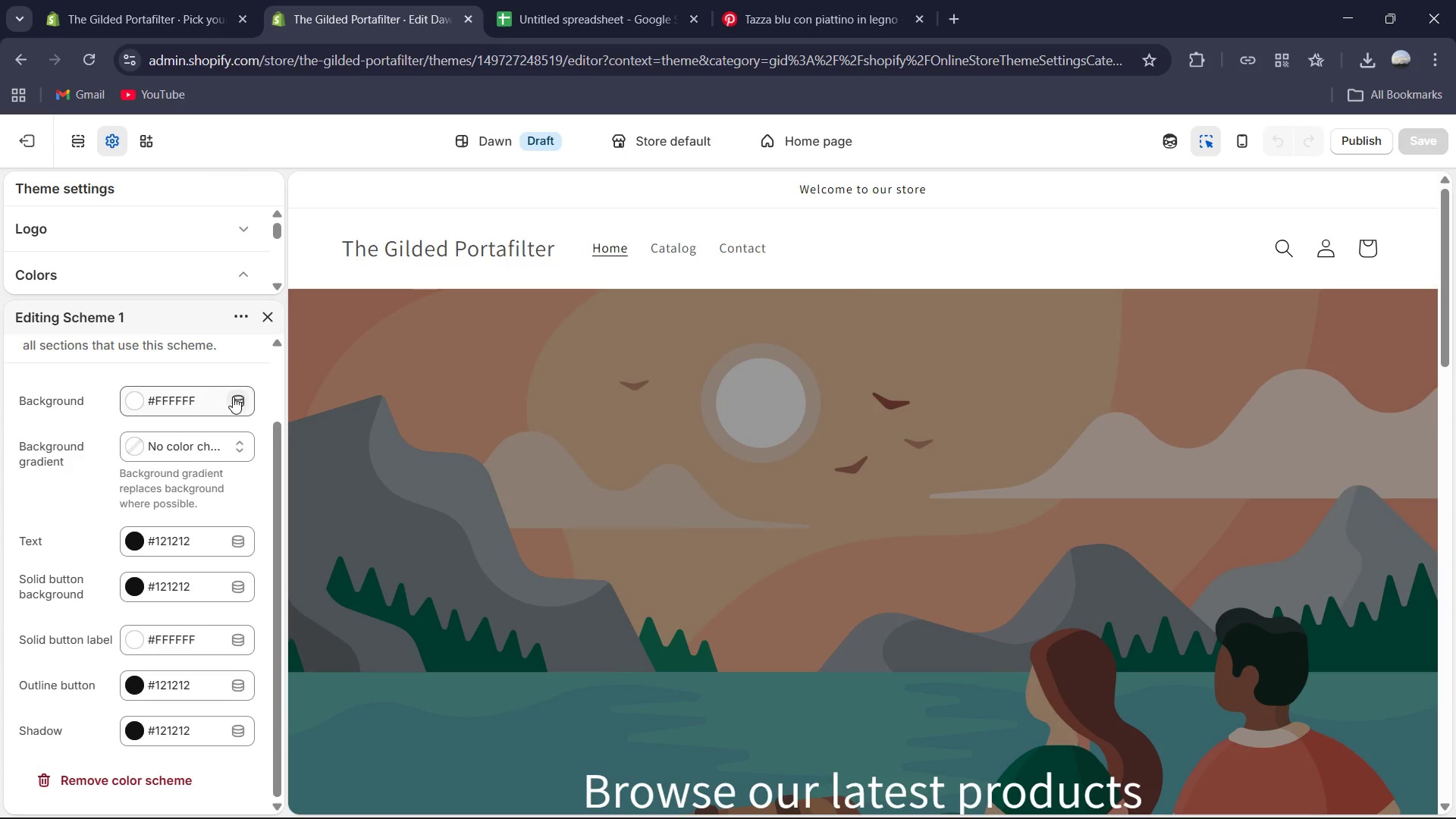 
left_click([204, 398])
 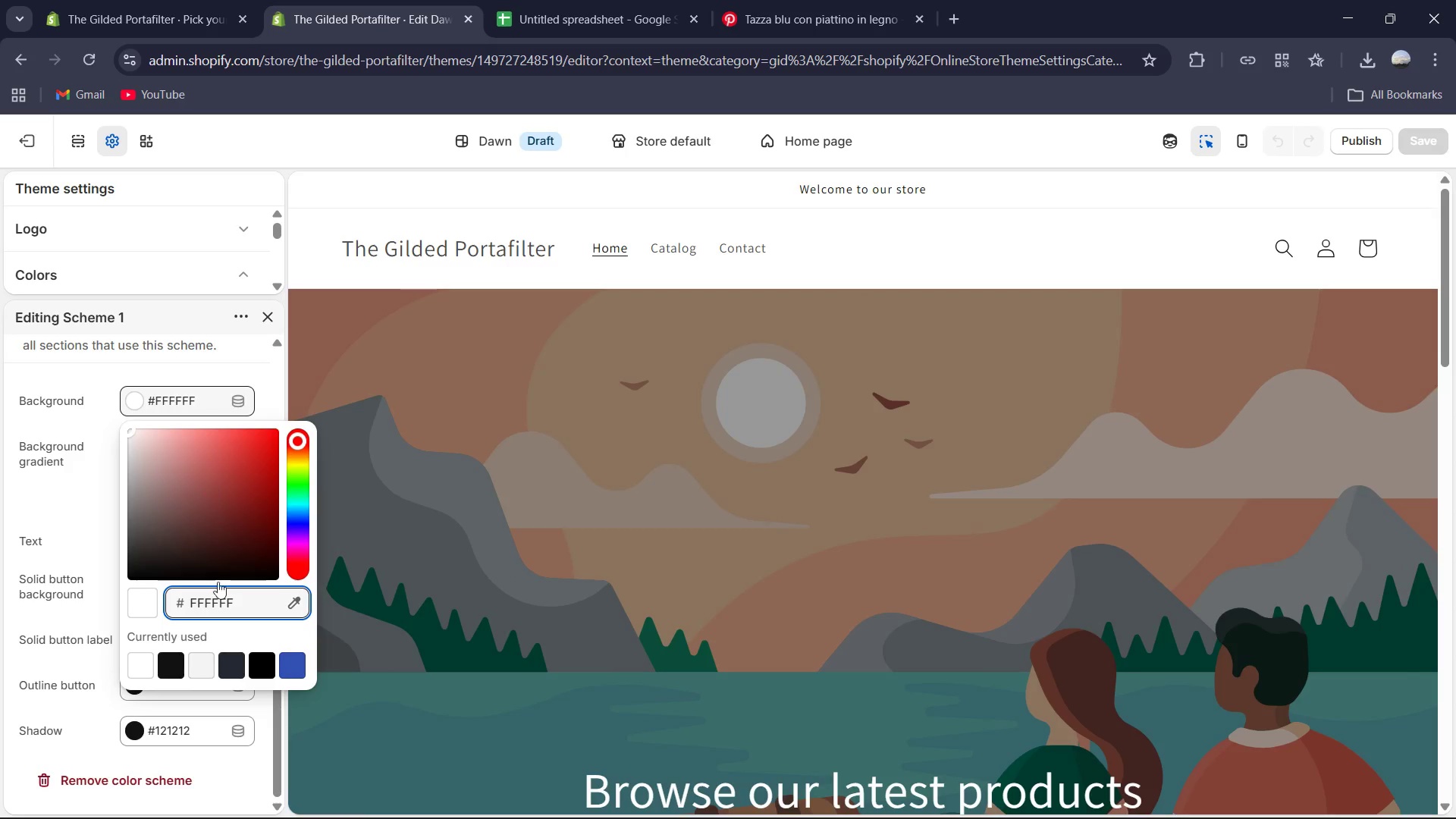 
key(Control+A)
 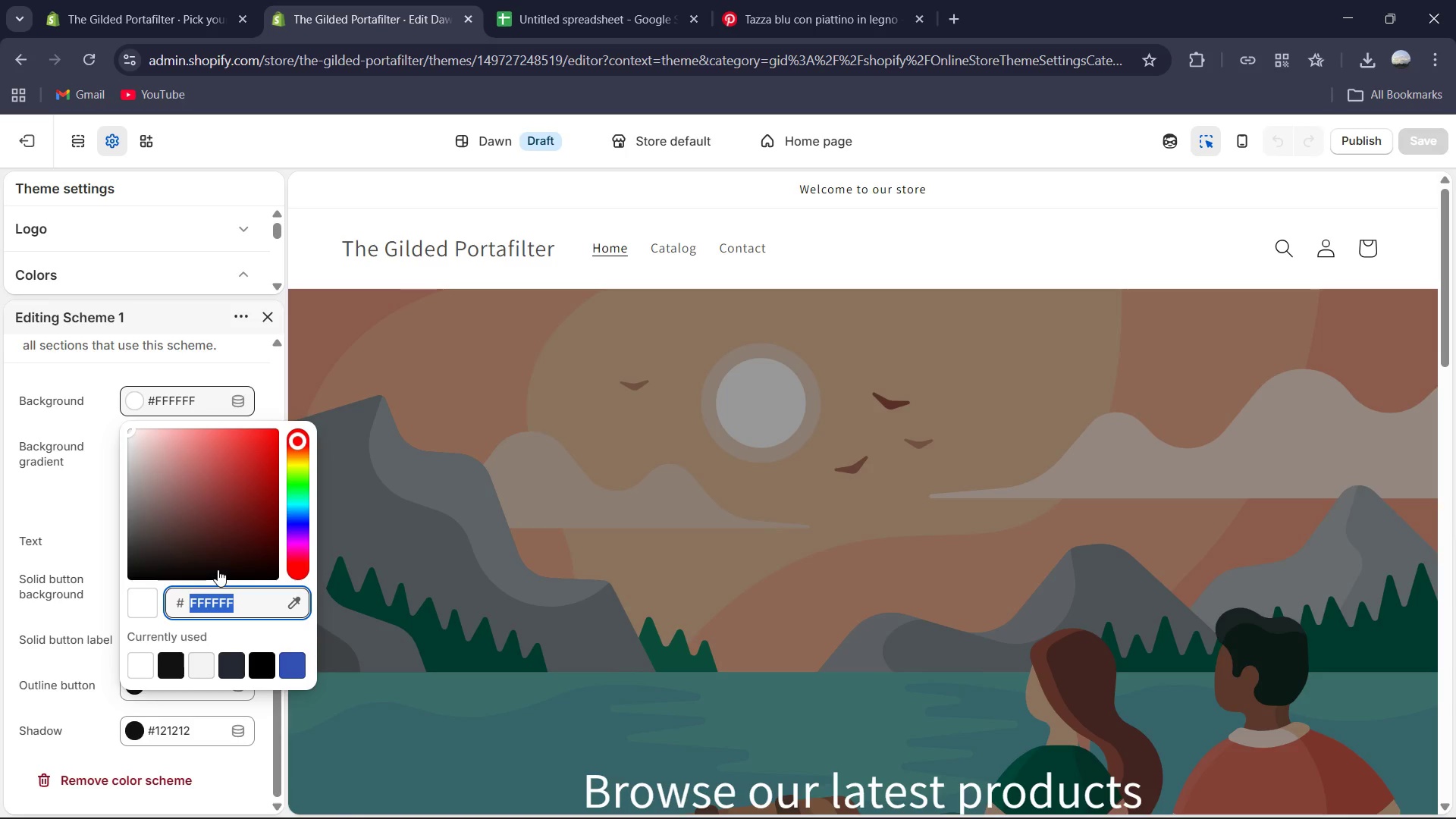 
key(Shift+F)
 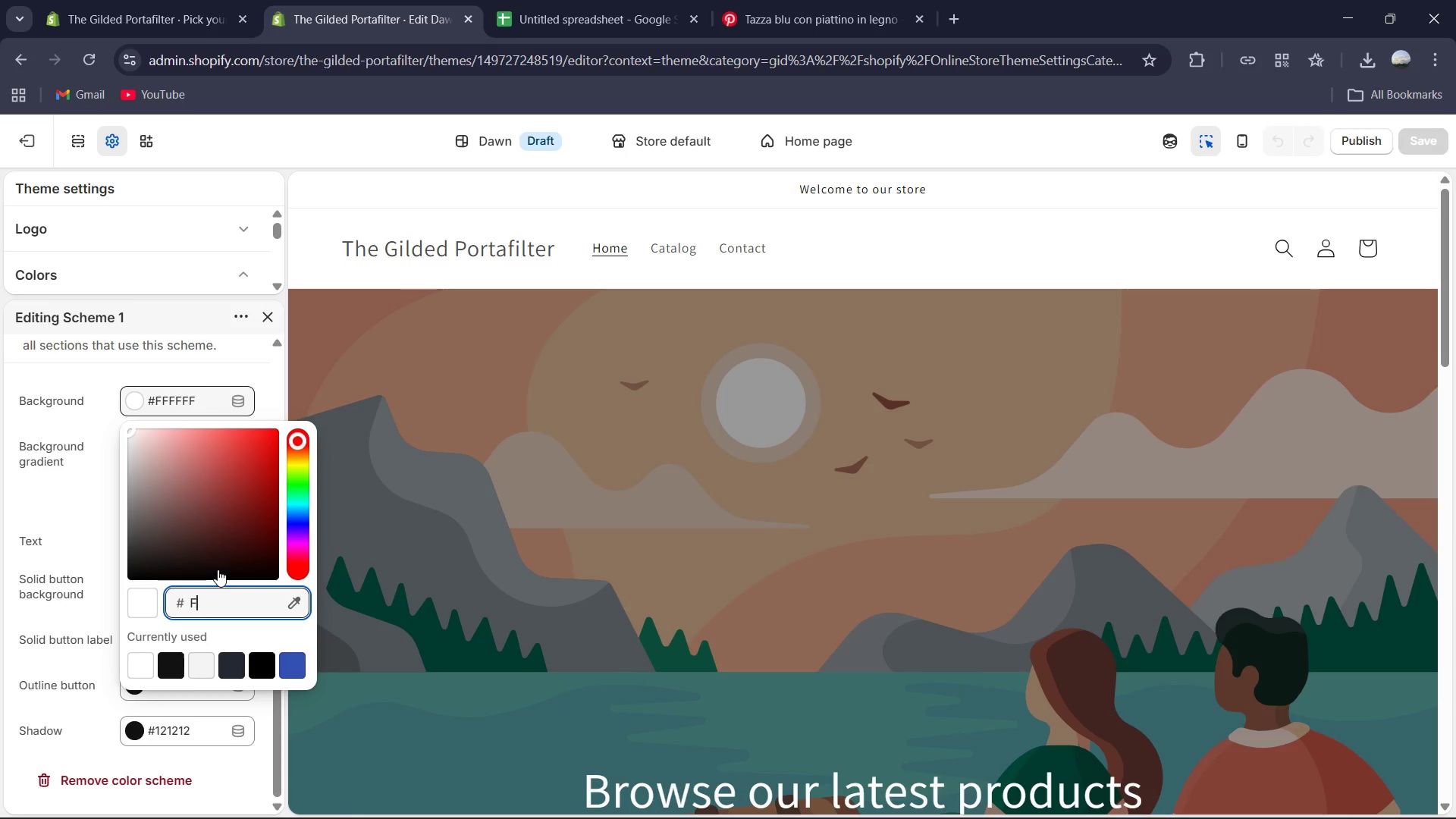 
key(Numpad0)
 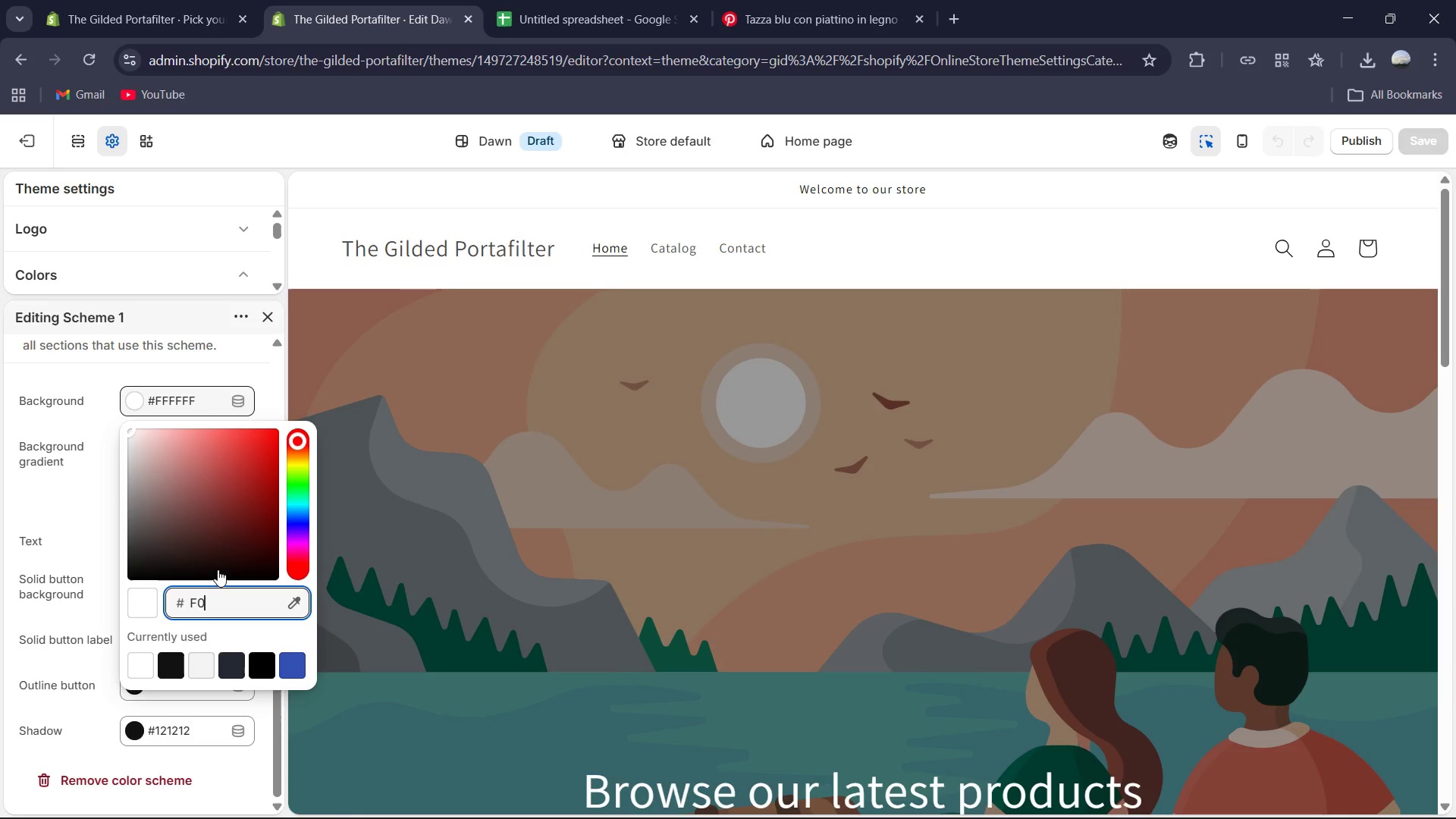 
key(Shift+F)
 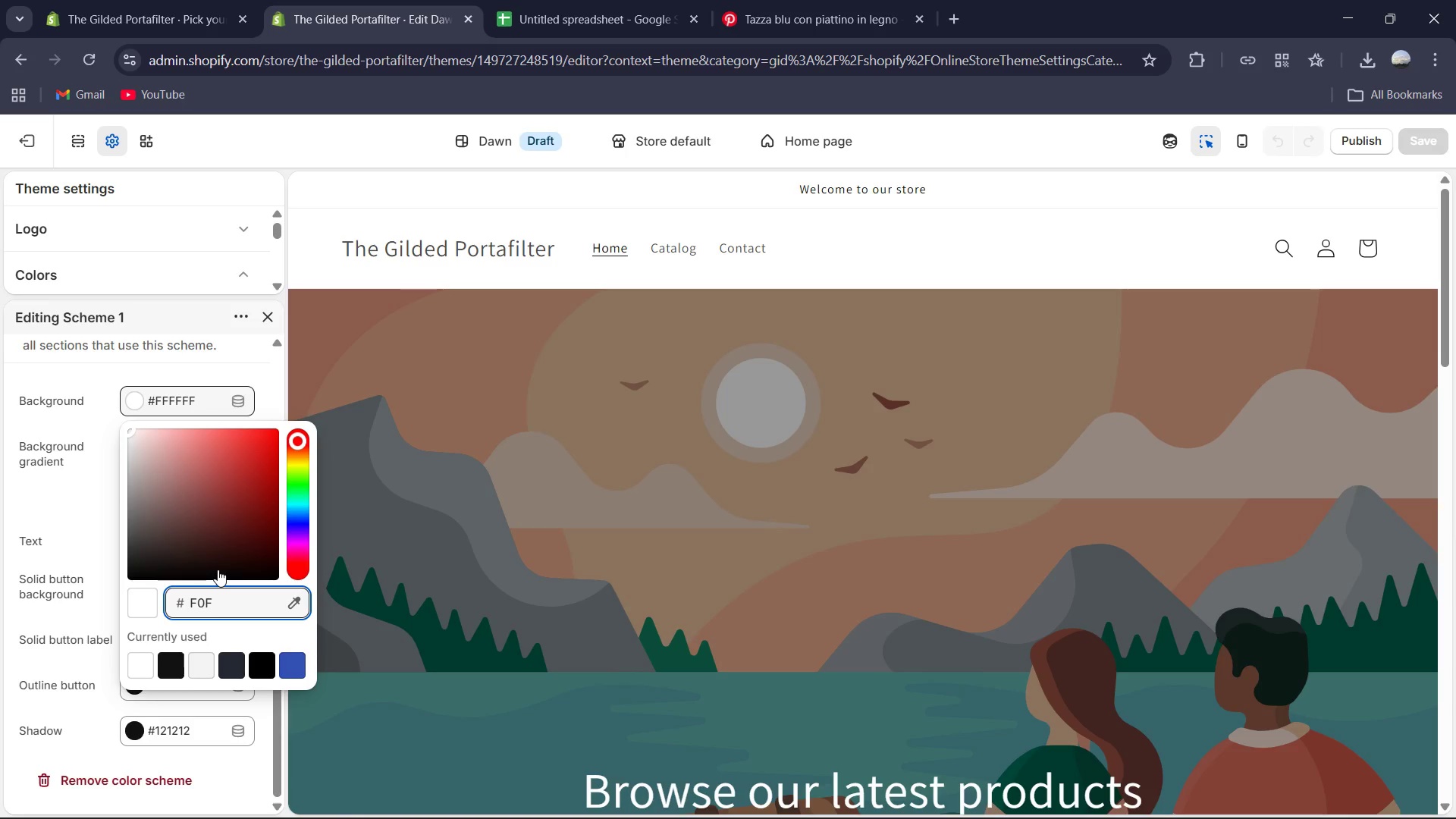 
key(Numpad4)
 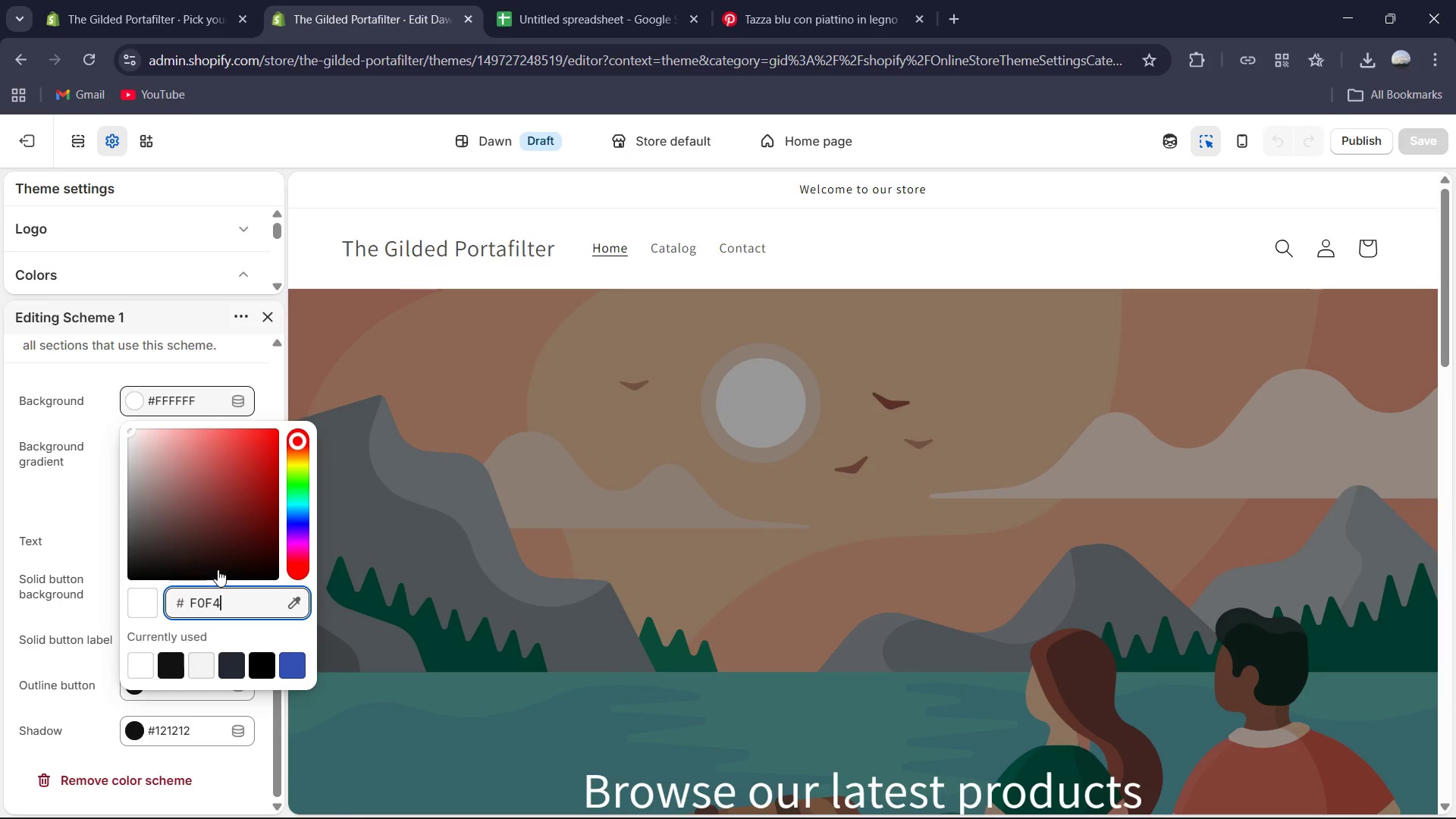 
key(Shift+F)
 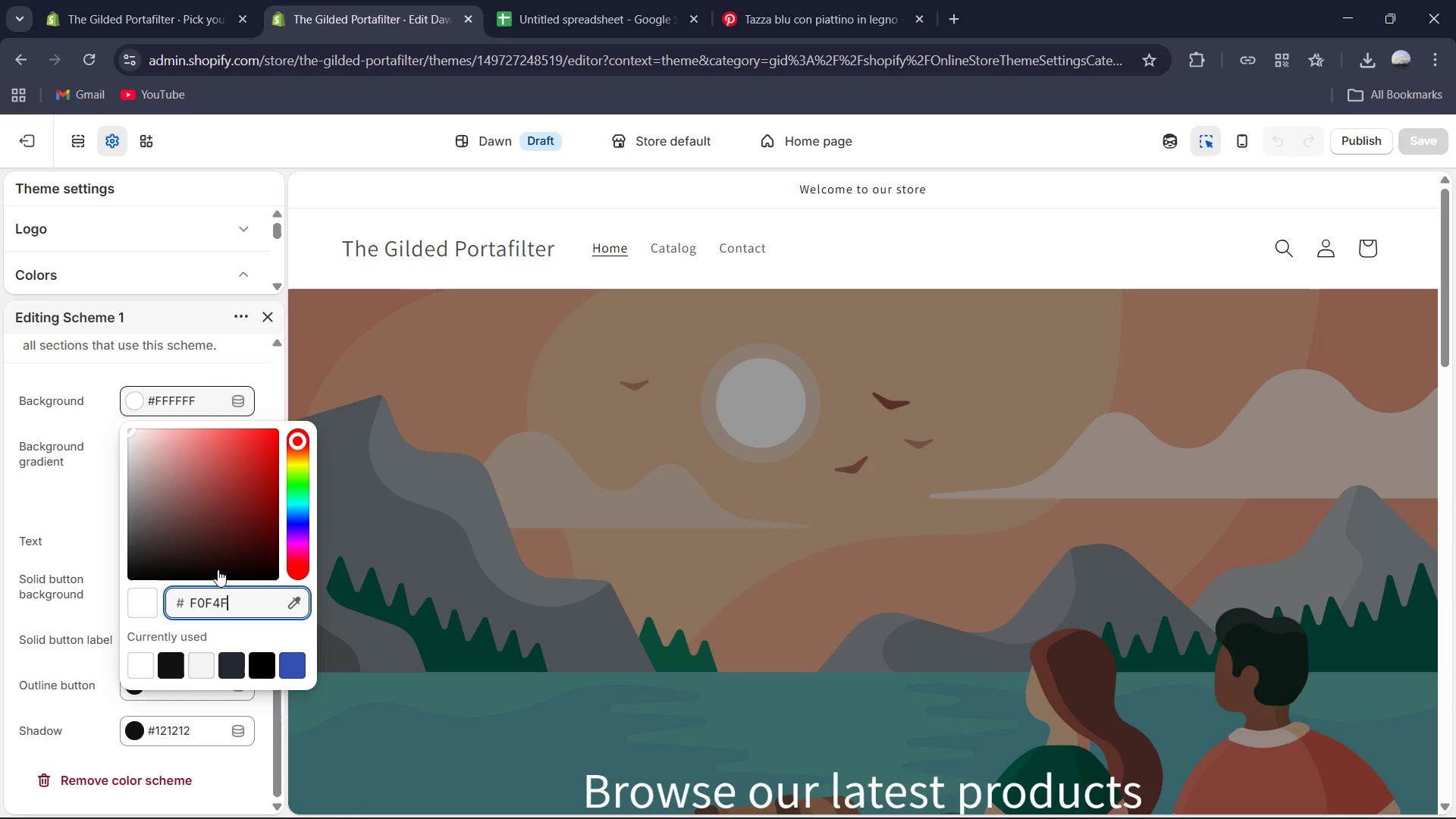 
key(Numpad2)
 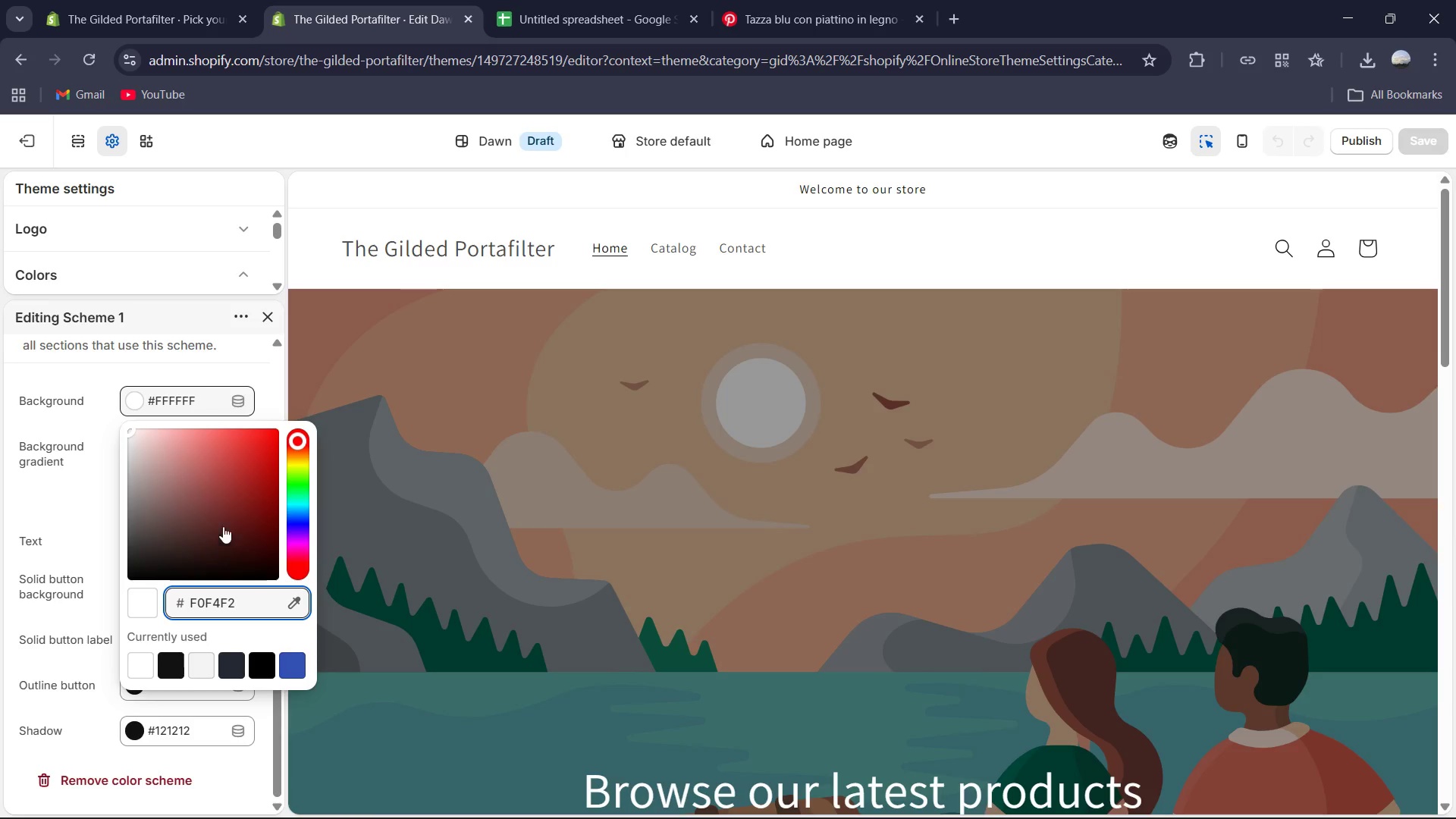 
left_click([265, 372])
 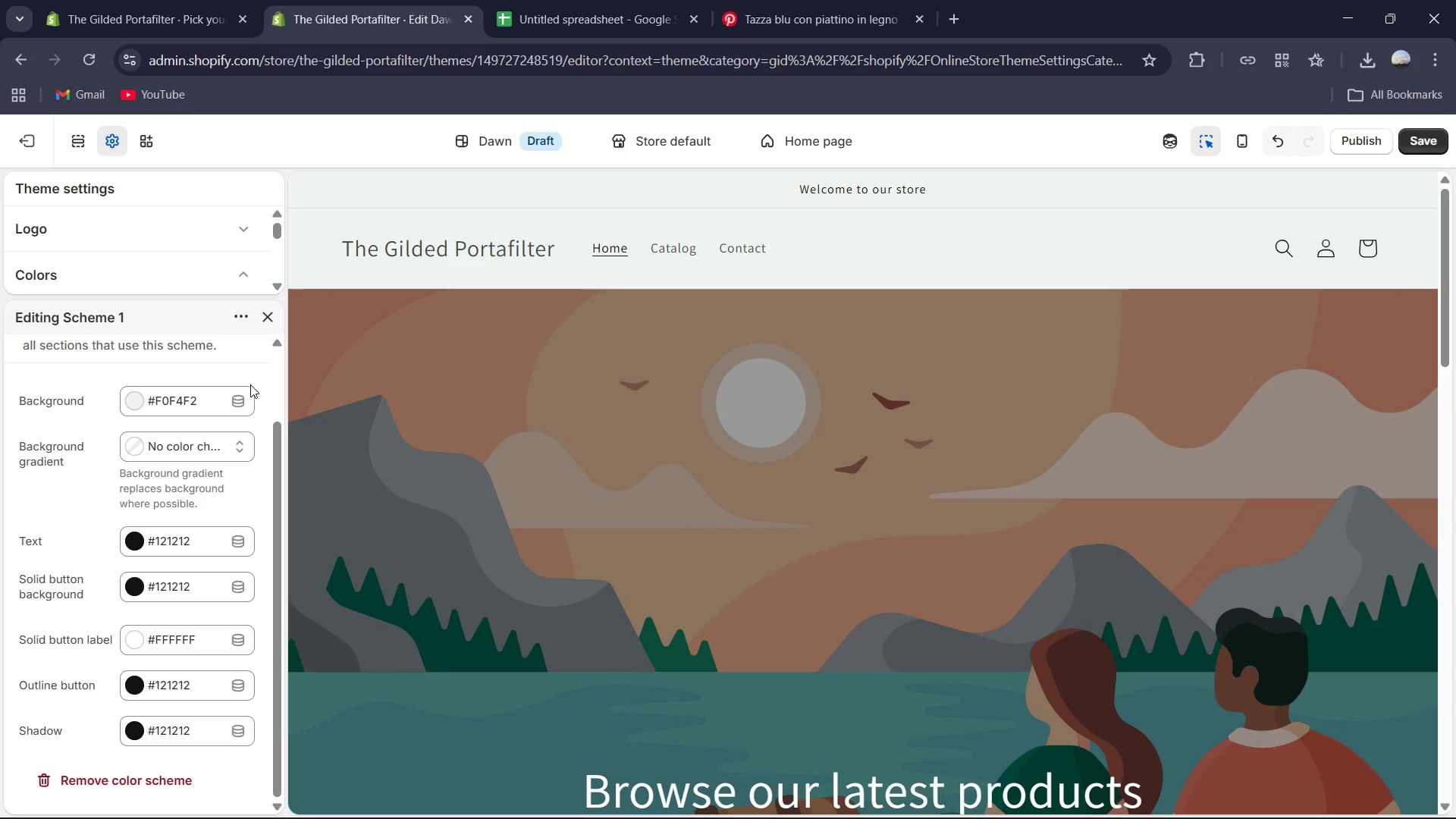 
wait(5.12)
 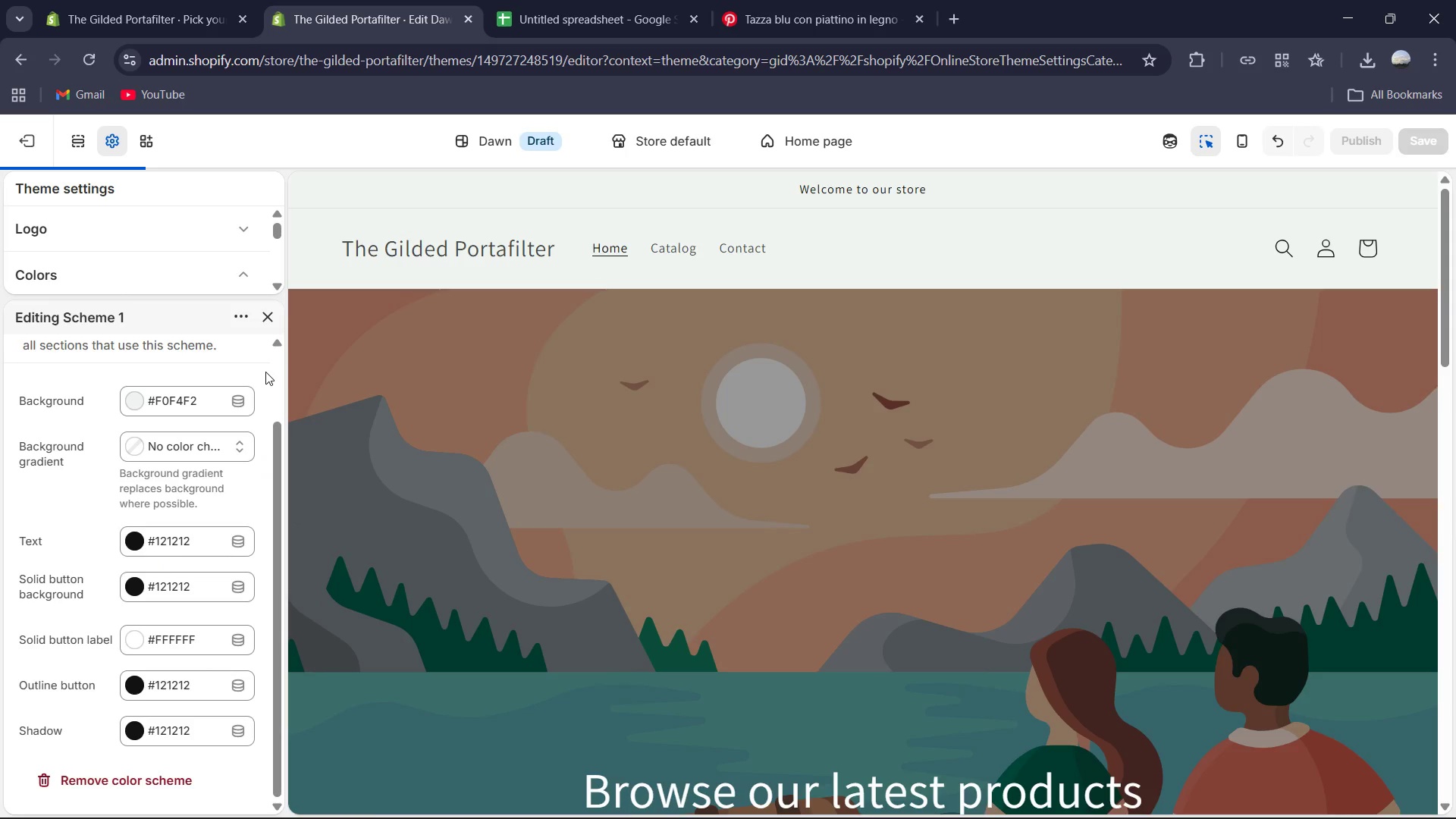 
left_click([189, 531])
 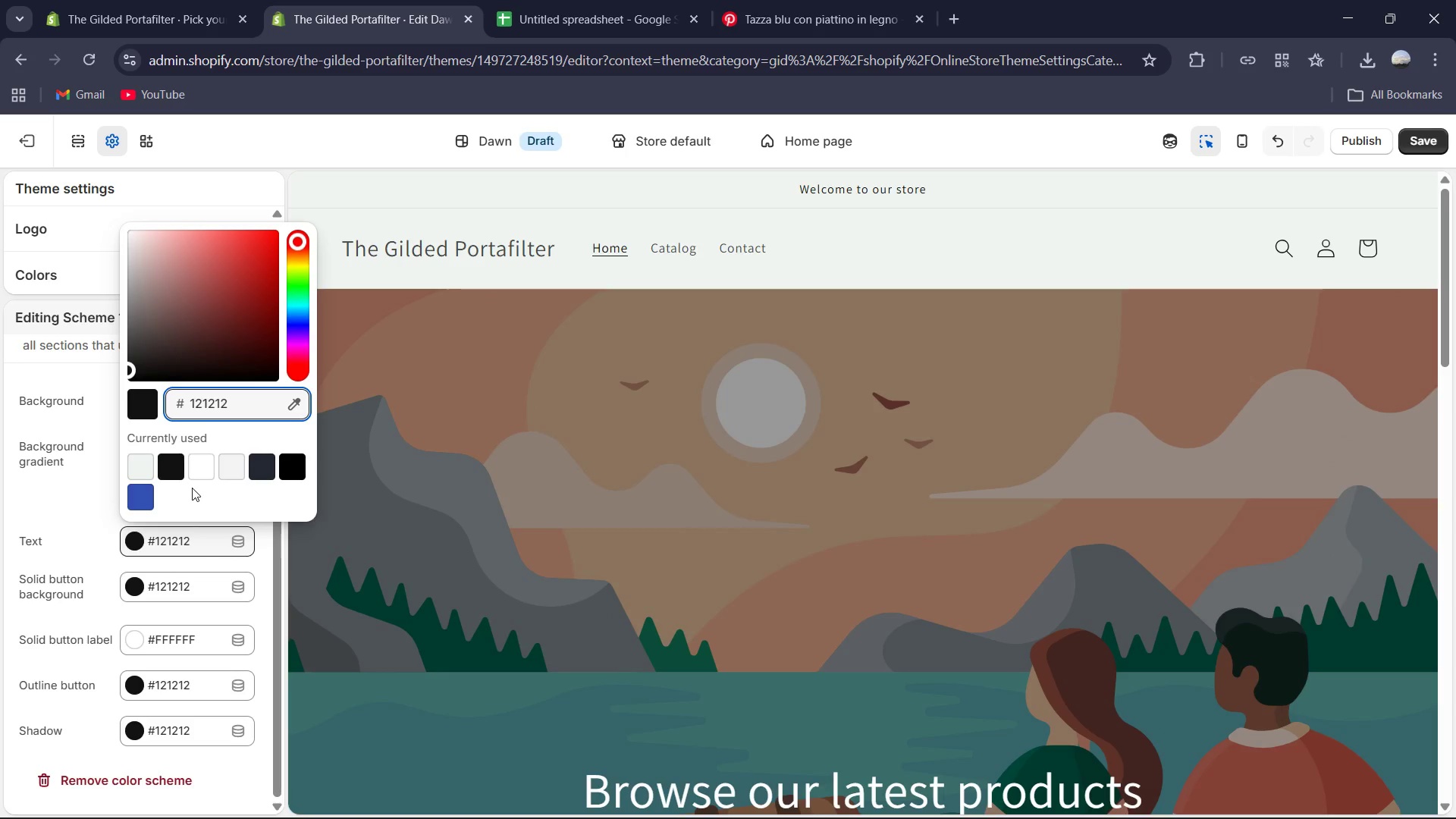 
key(Control+A)
 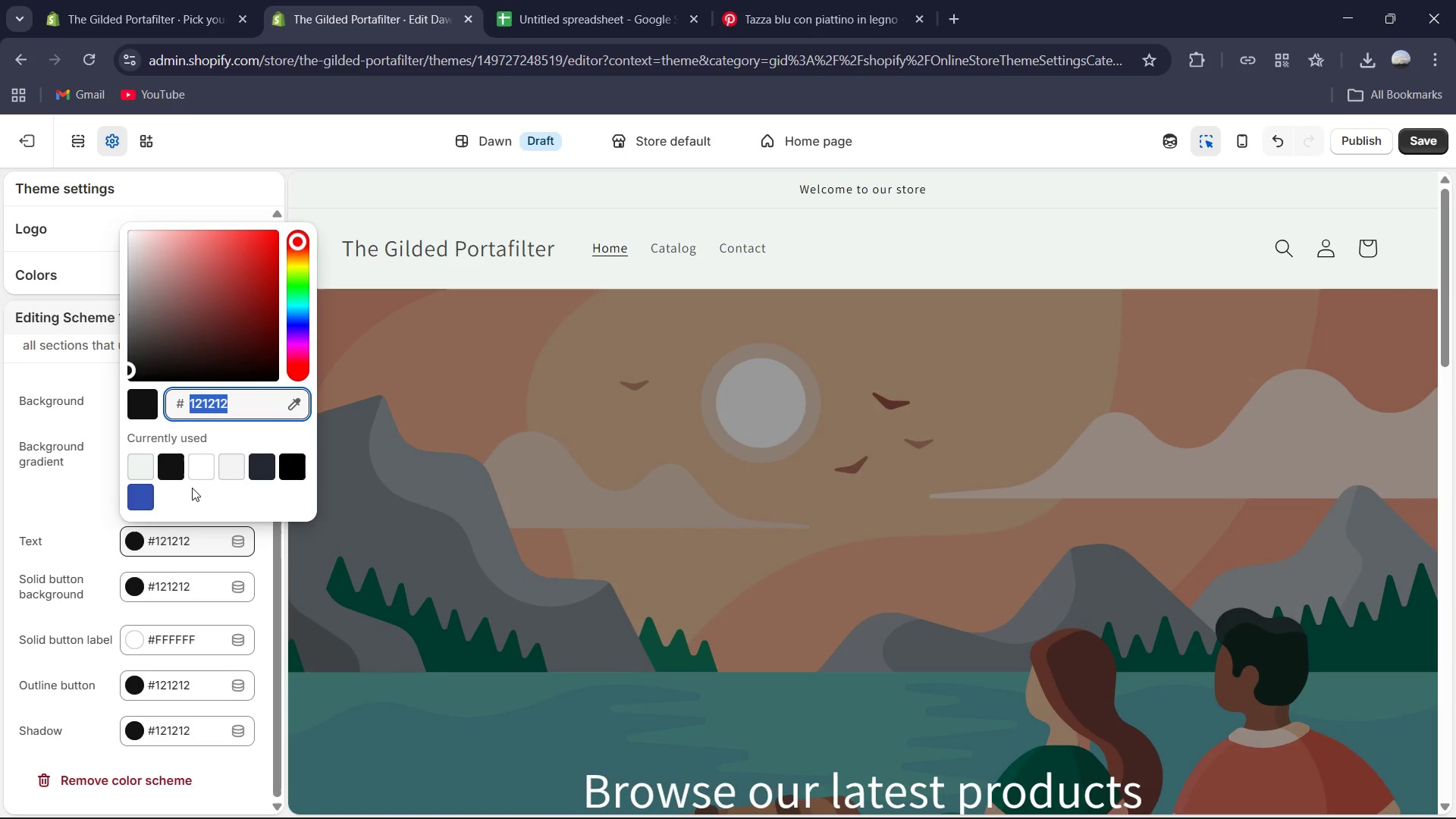 
hold_key(key=ShiftRight, duration=0.34)
 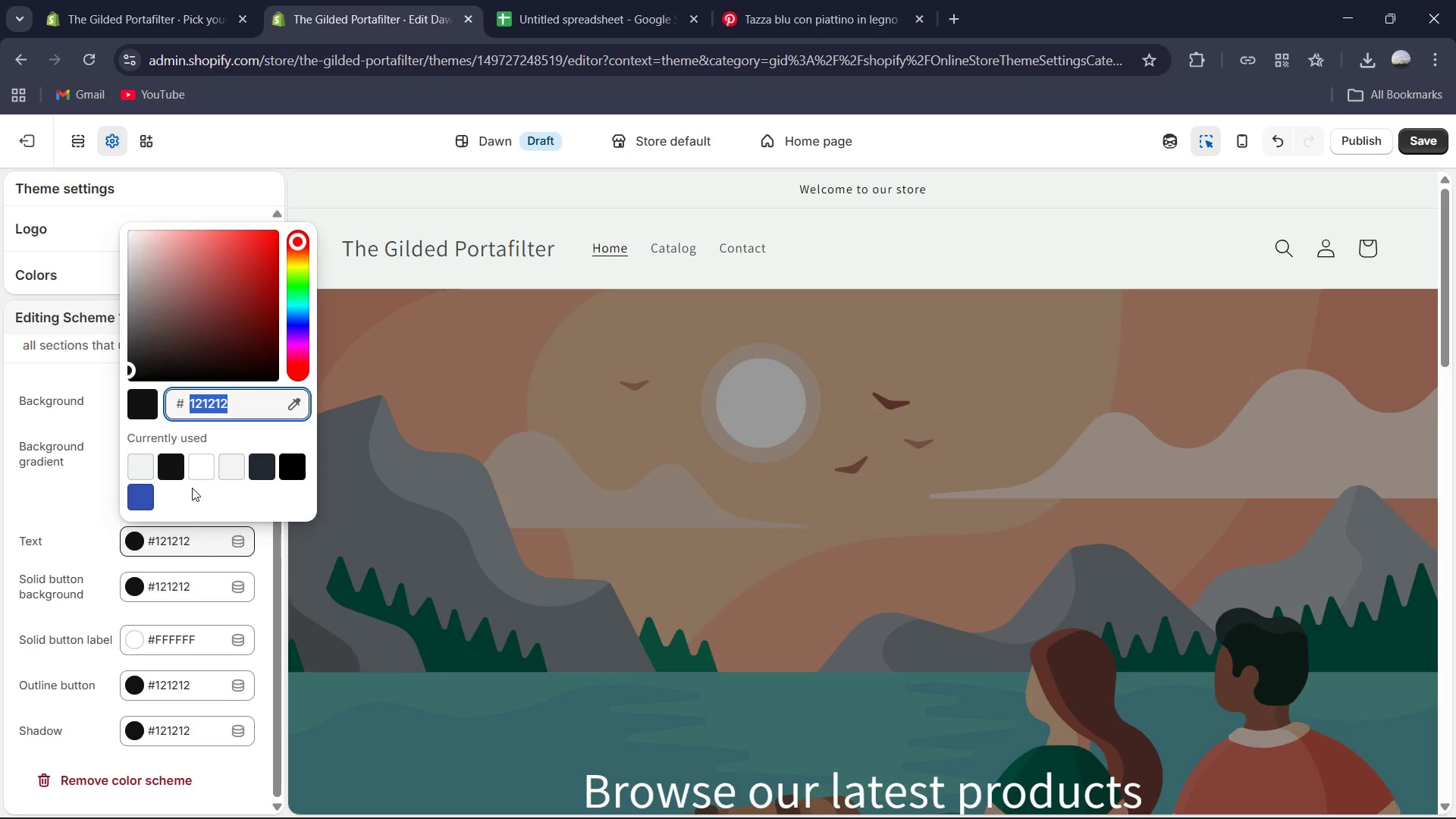 
key(Numpad1)
 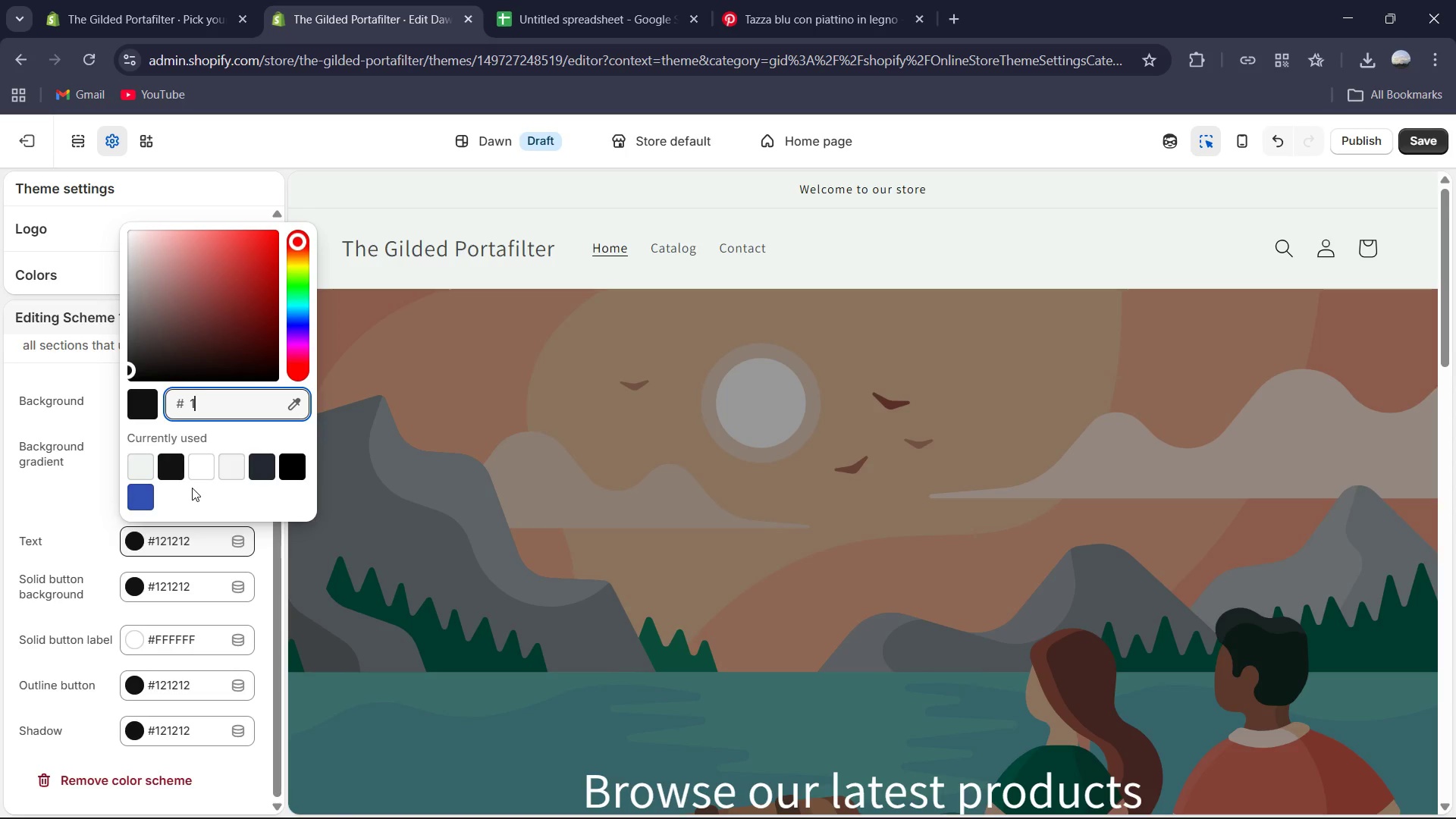 
key(Shift+A)
 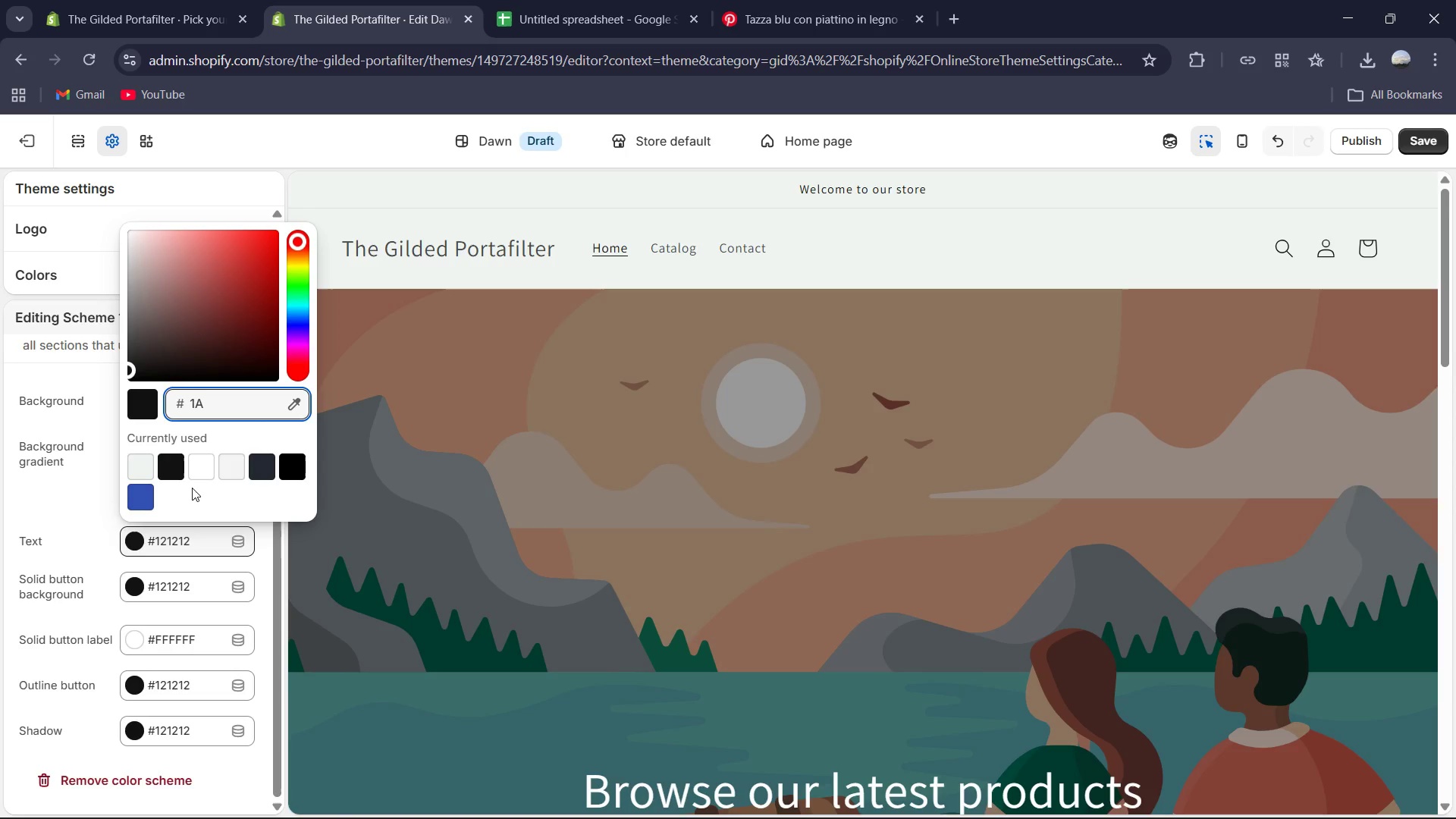 
key(Numpad1)
 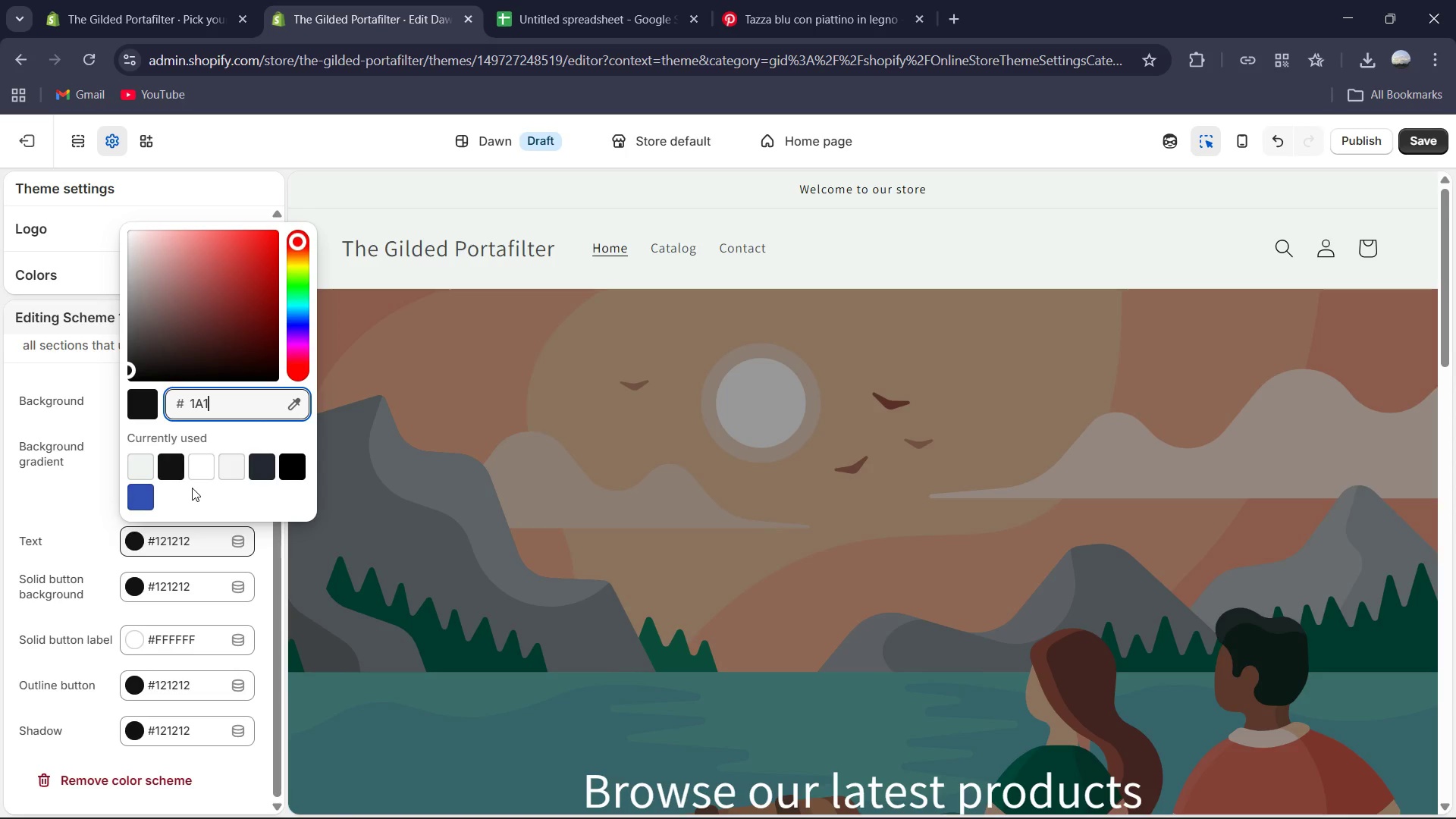 
key(Shift+A)
 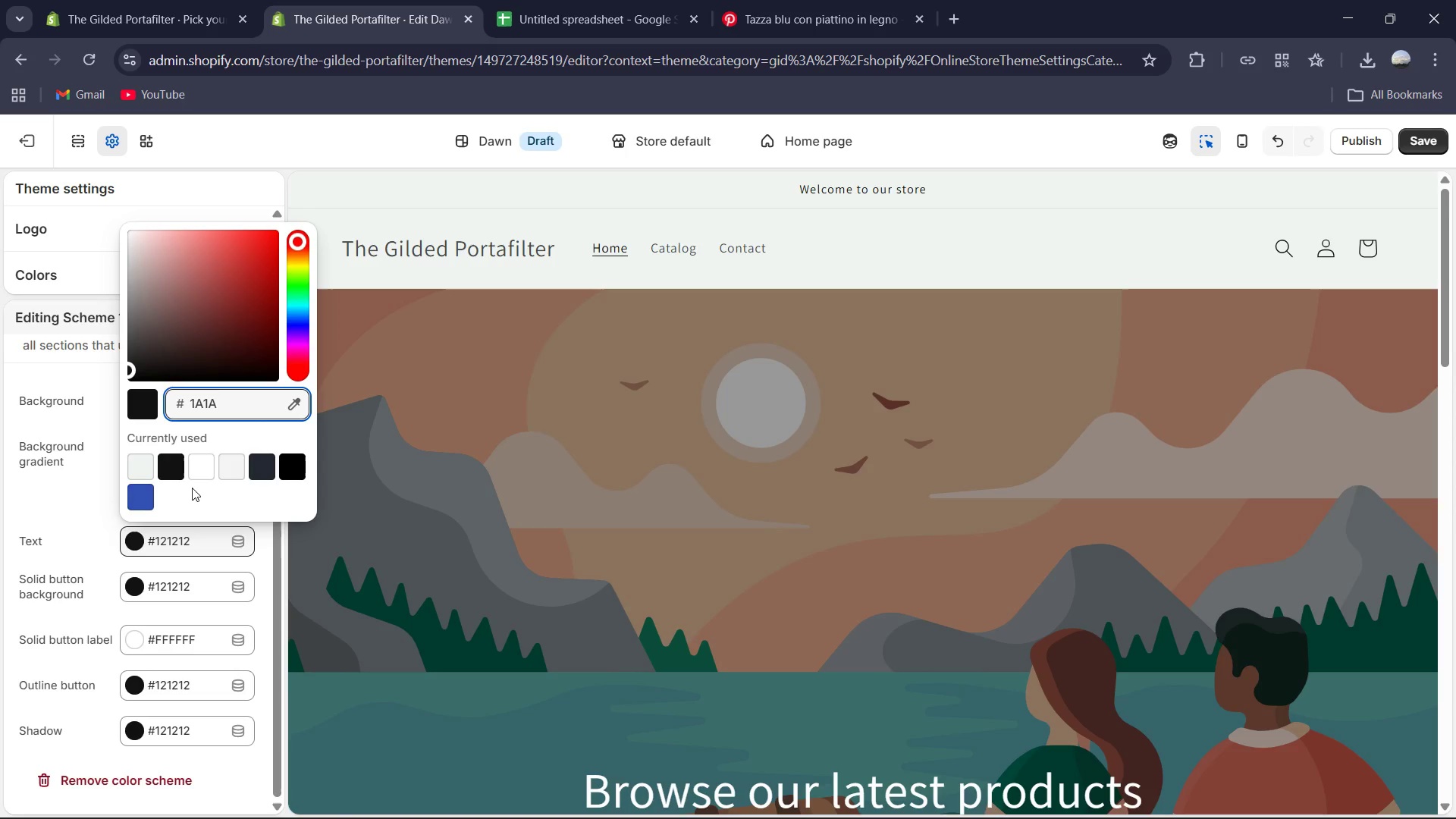 
key(Numpad1)
 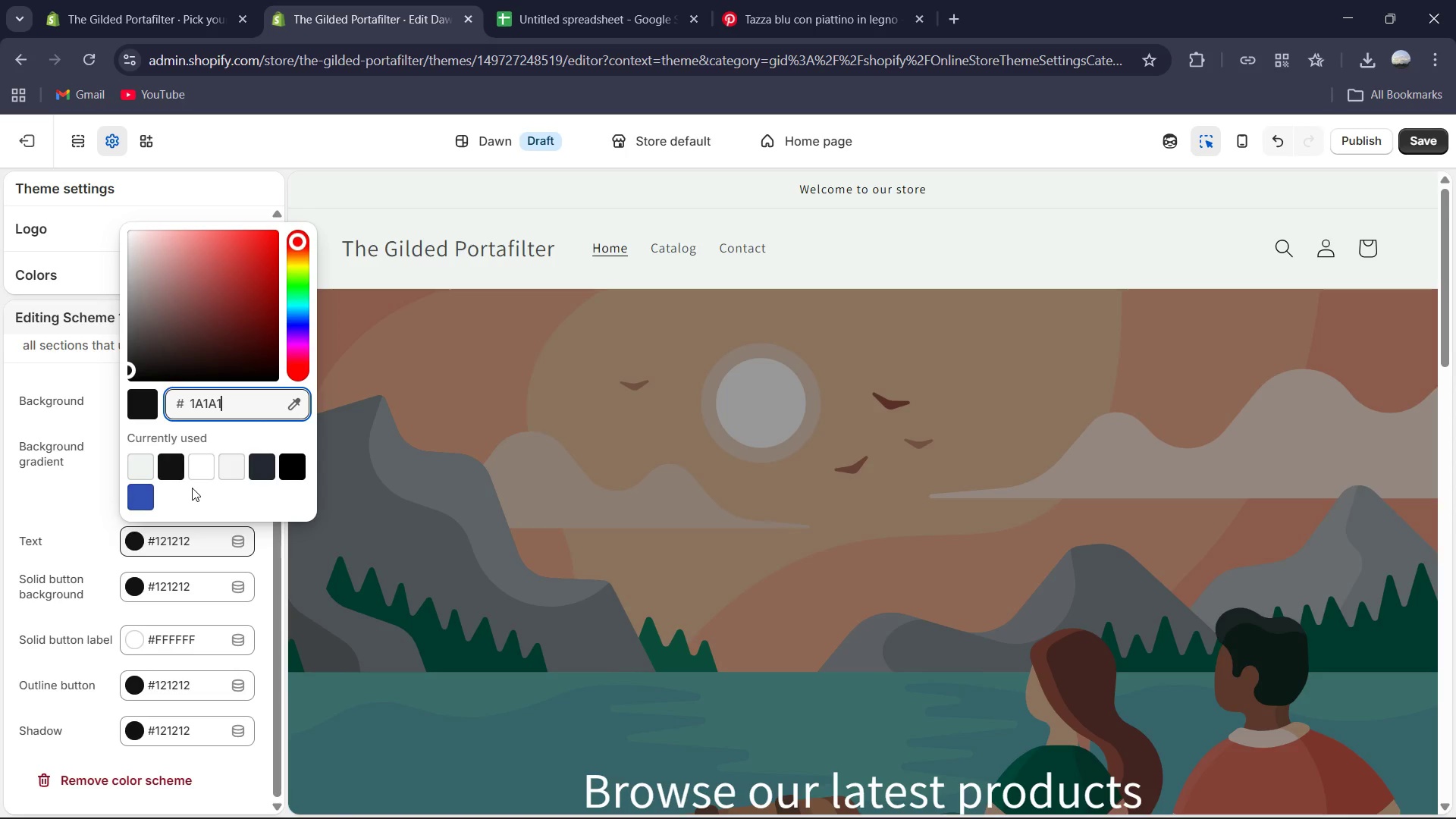 
key(Shift+A)
 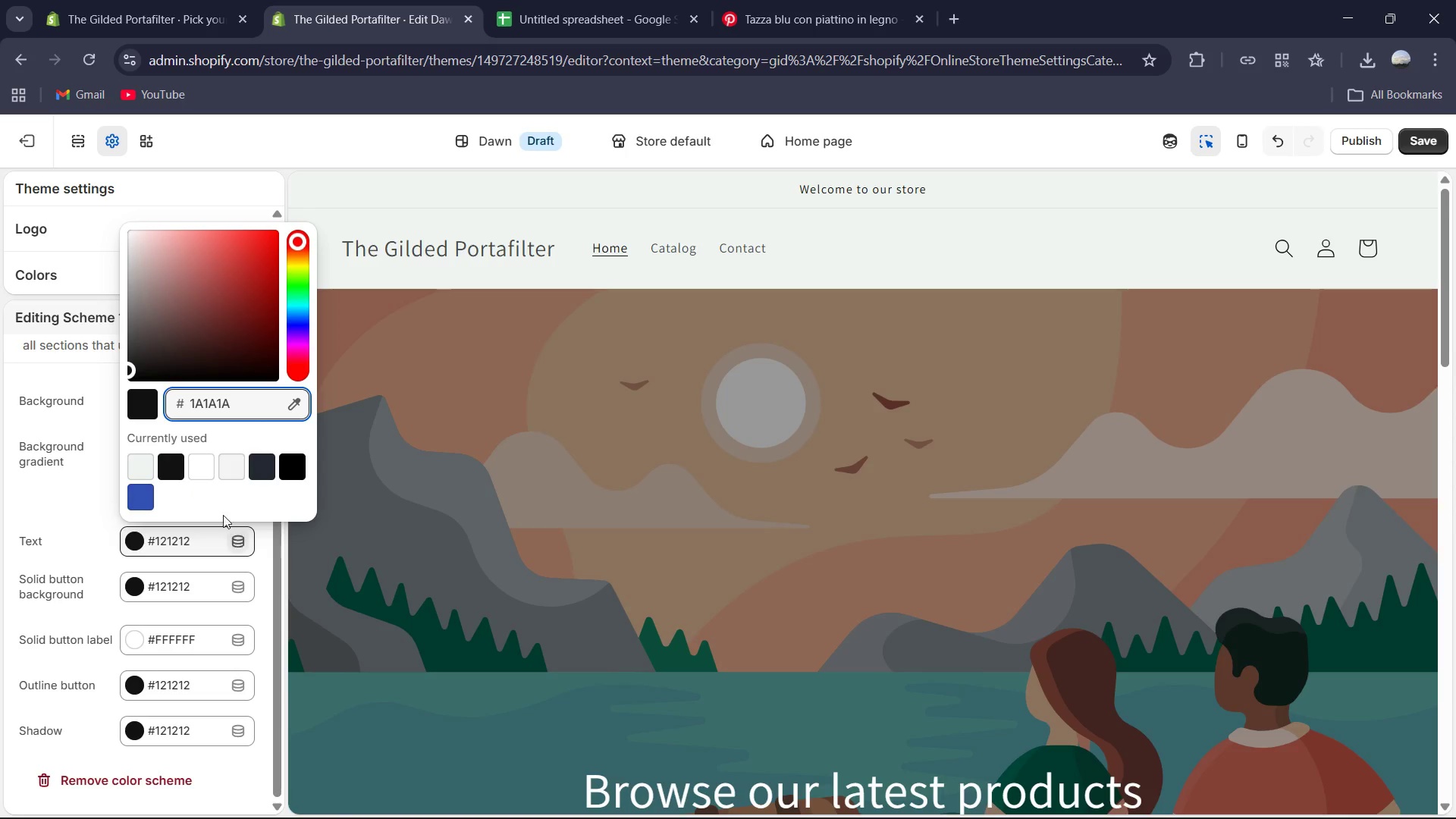 
left_click([262, 551])
 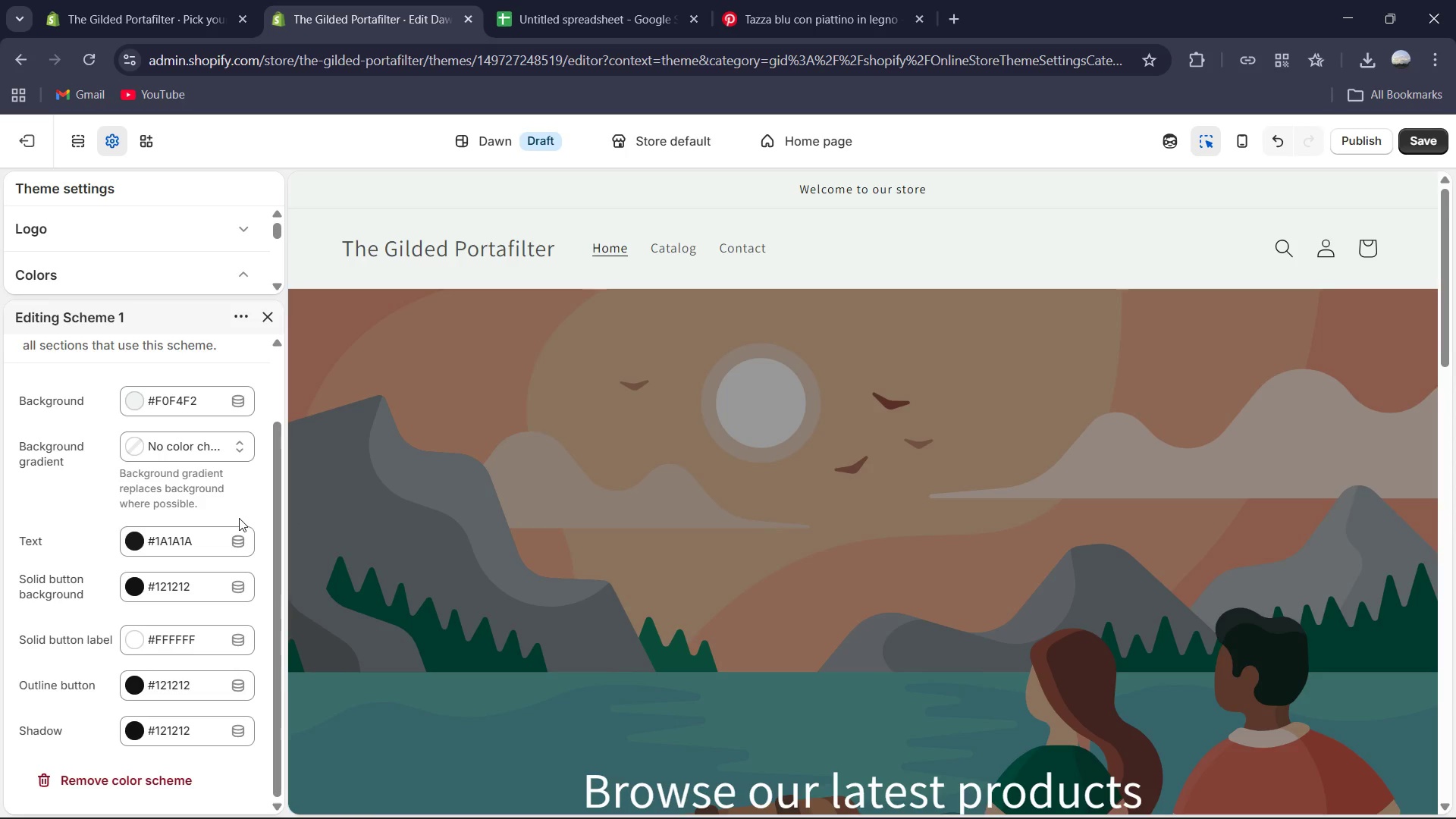 
wait(6.81)
 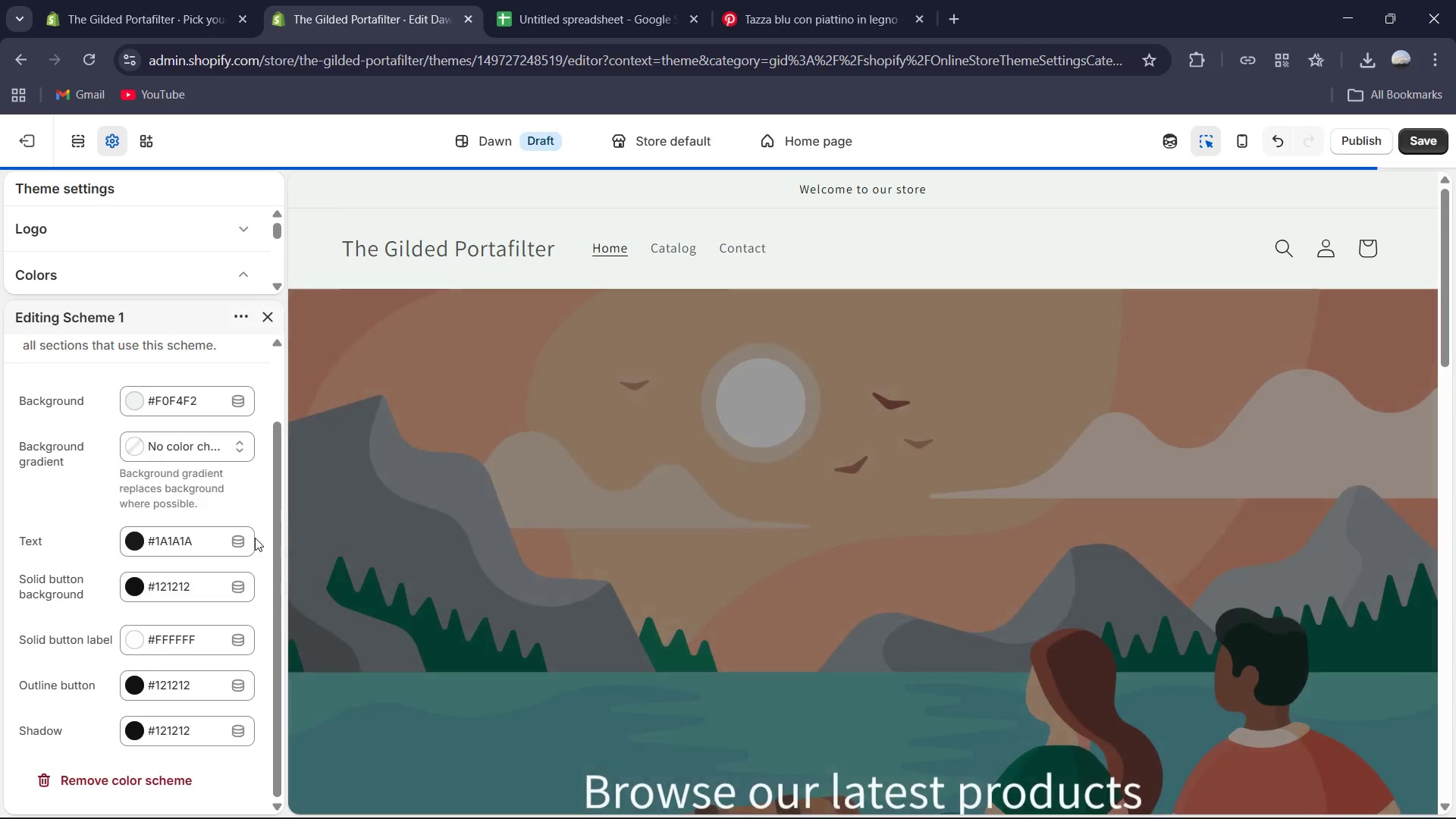 
scroll: coordinate [238, 454], scroll_direction: up, amount: 4.0
 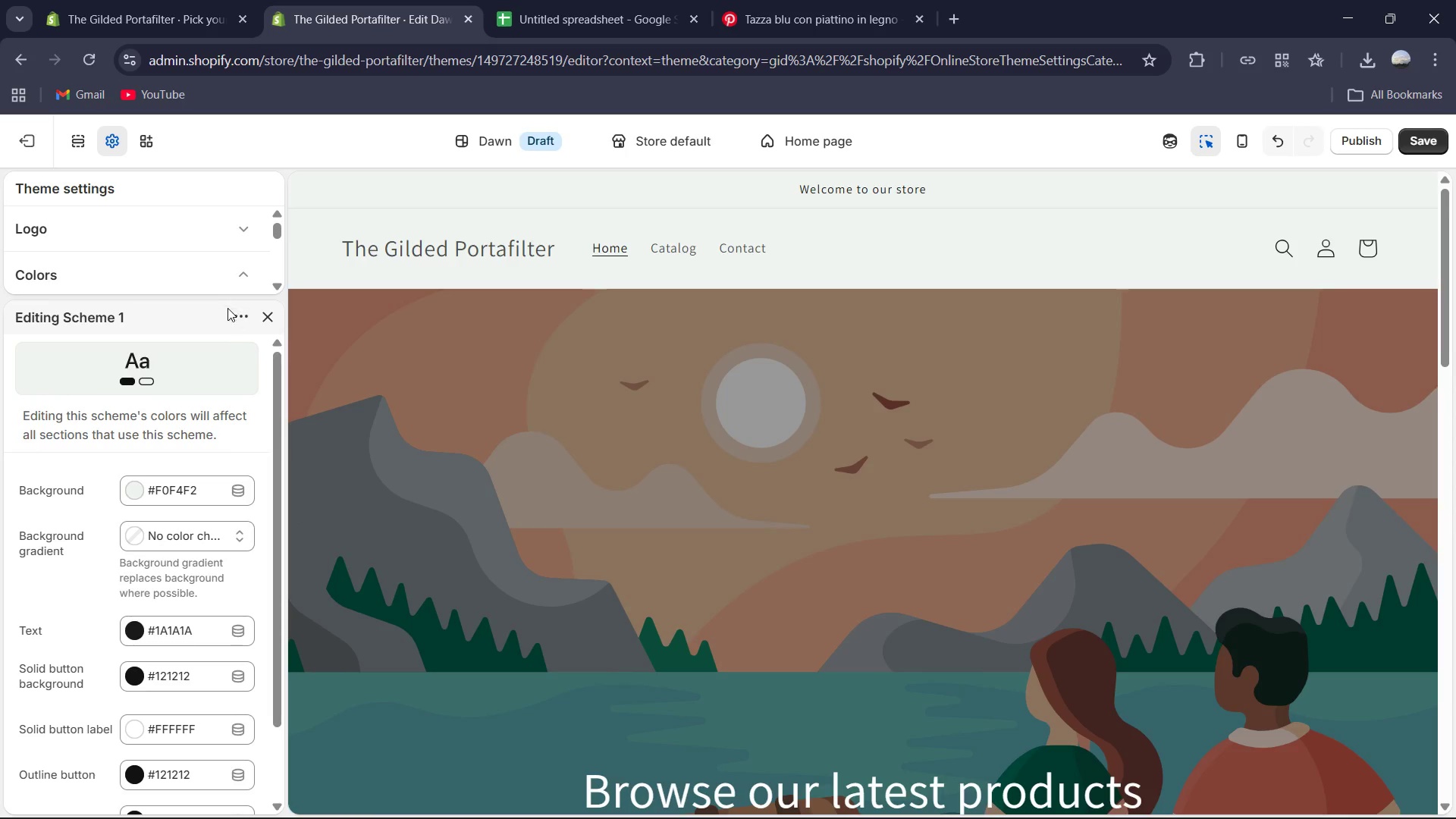 
scroll: coordinate [221, 454], scroll_direction: down, amount: 5.0
 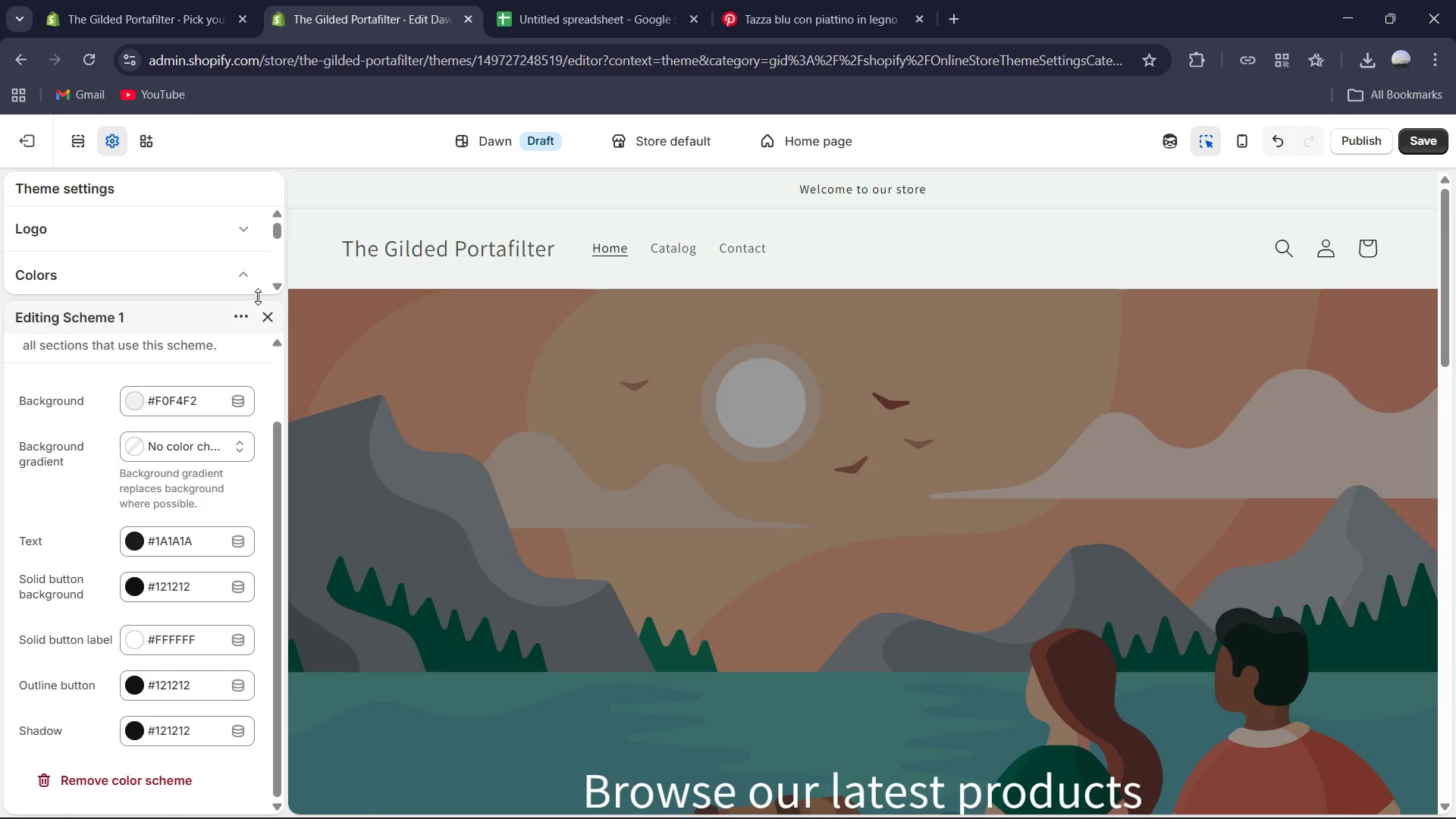 
left_click([261, 311])
 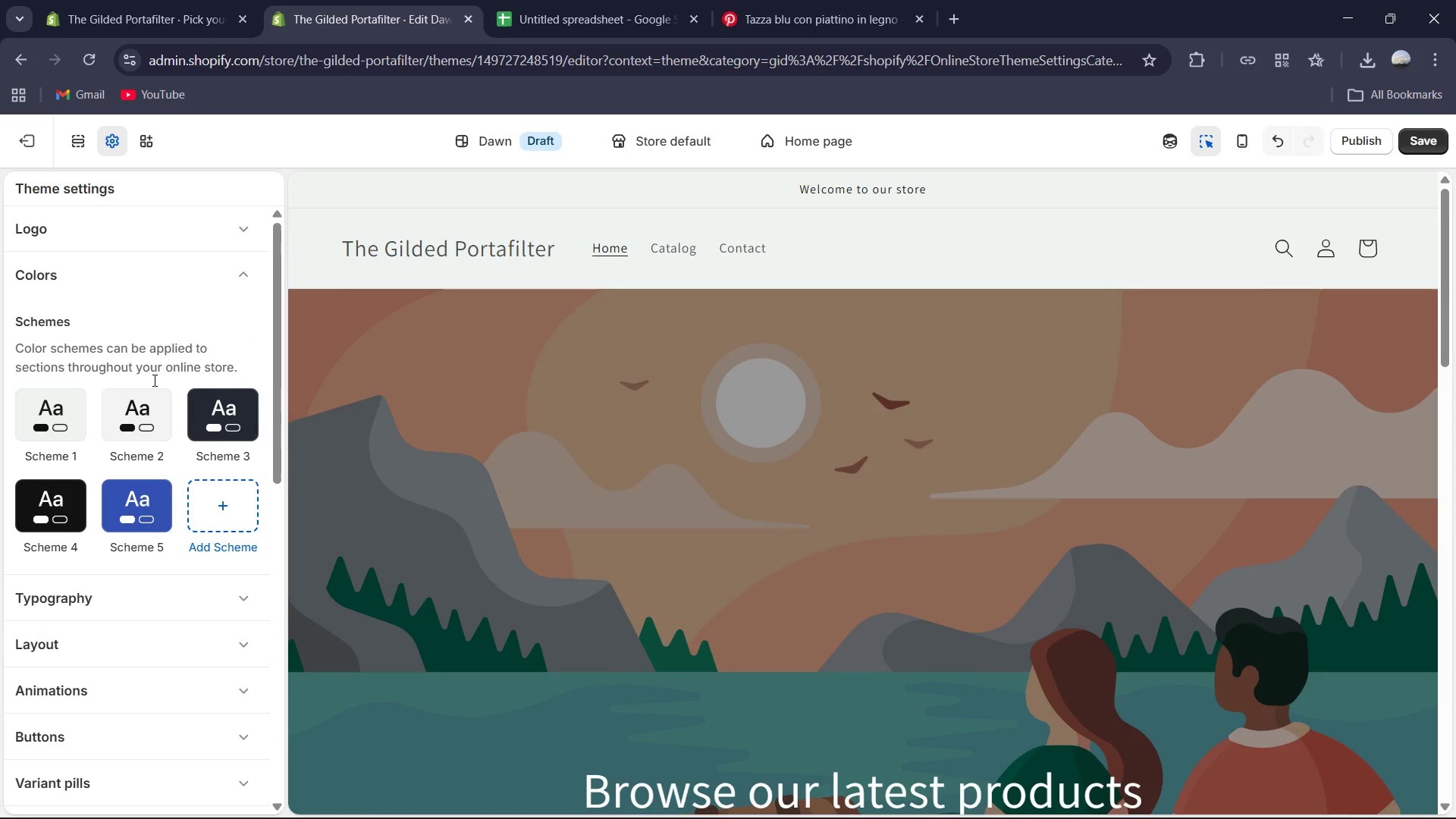 
left_click([124, 416])
 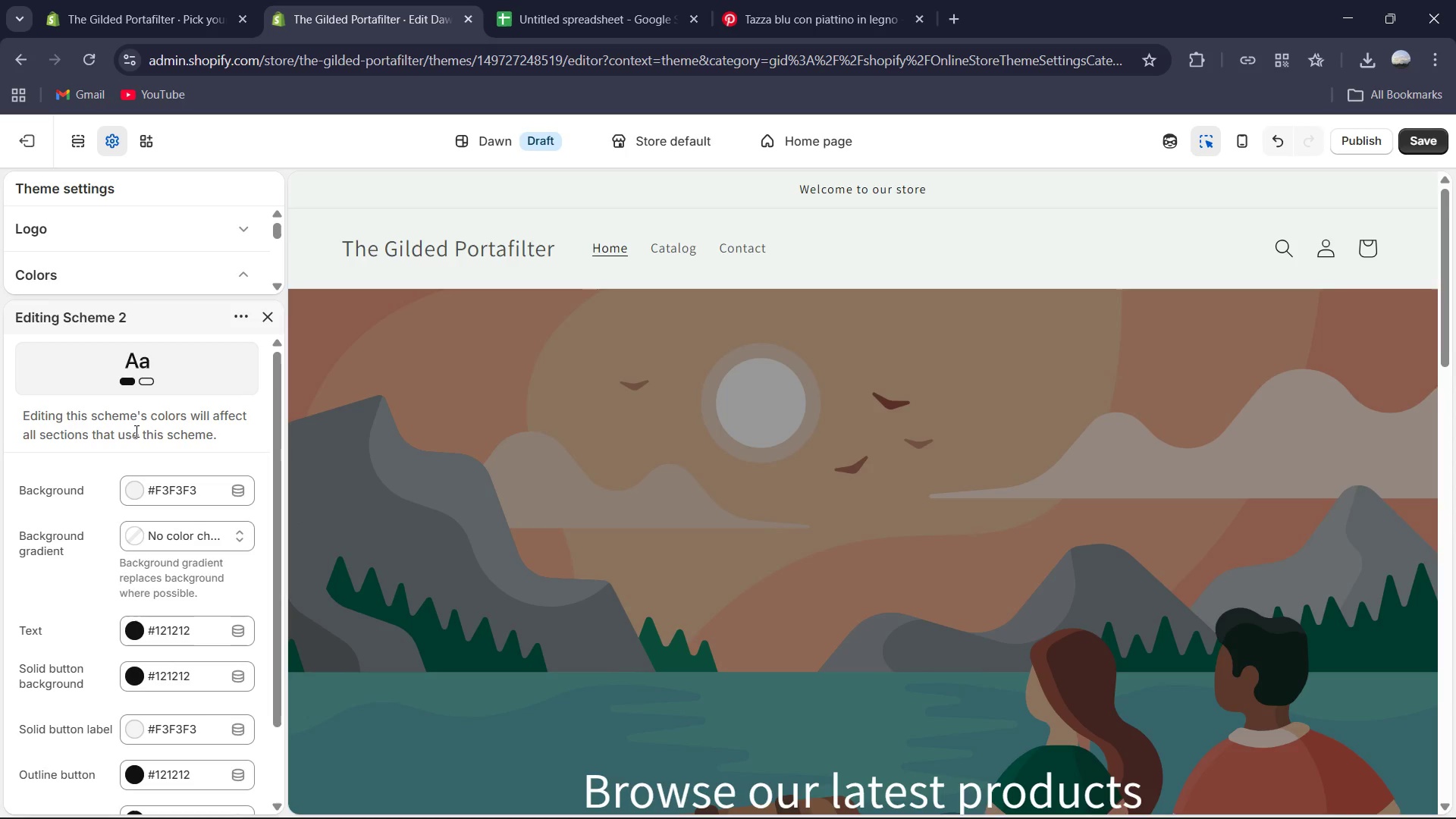 
left_click([184, 484])
 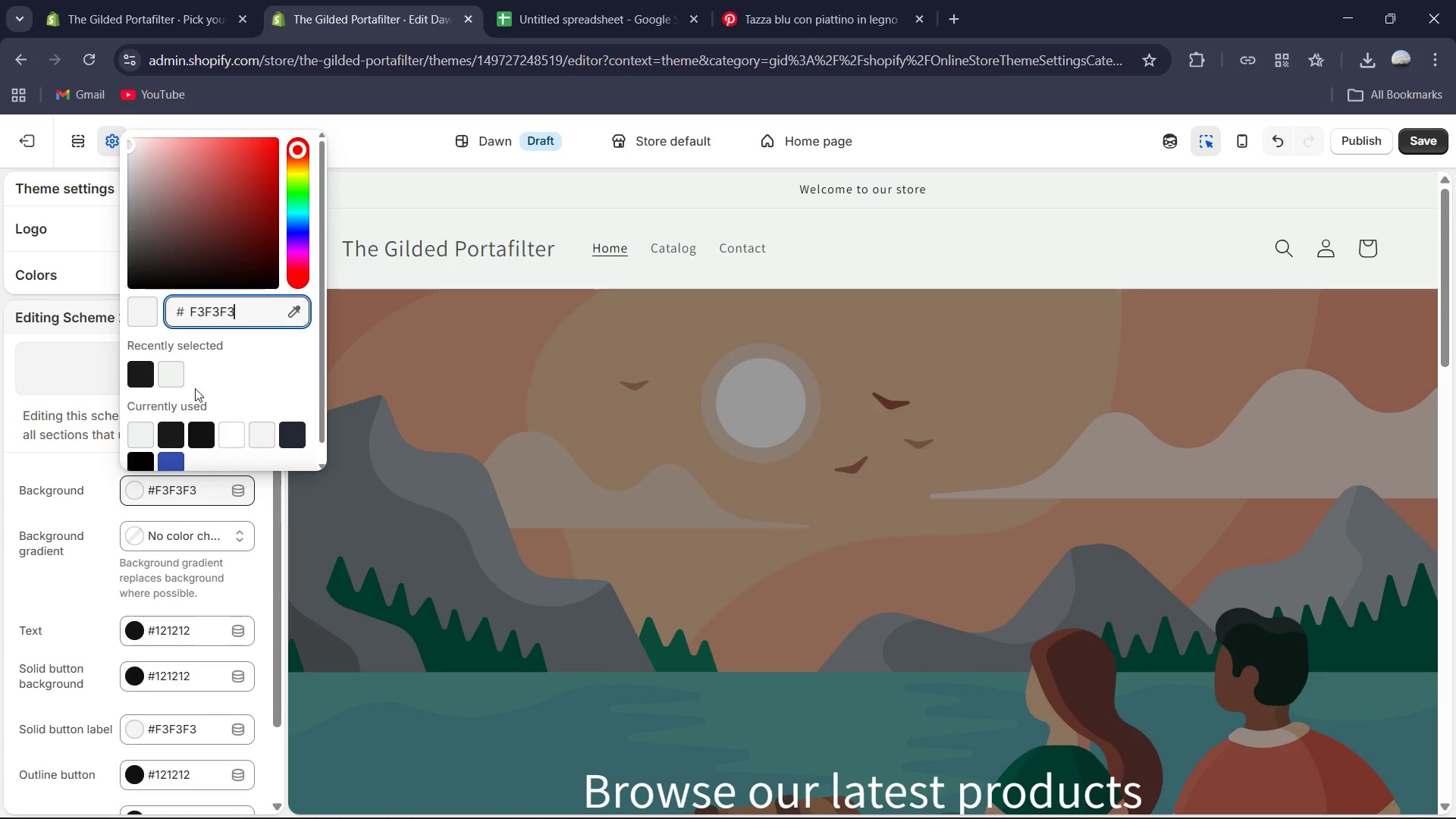 
key(Control+A)
 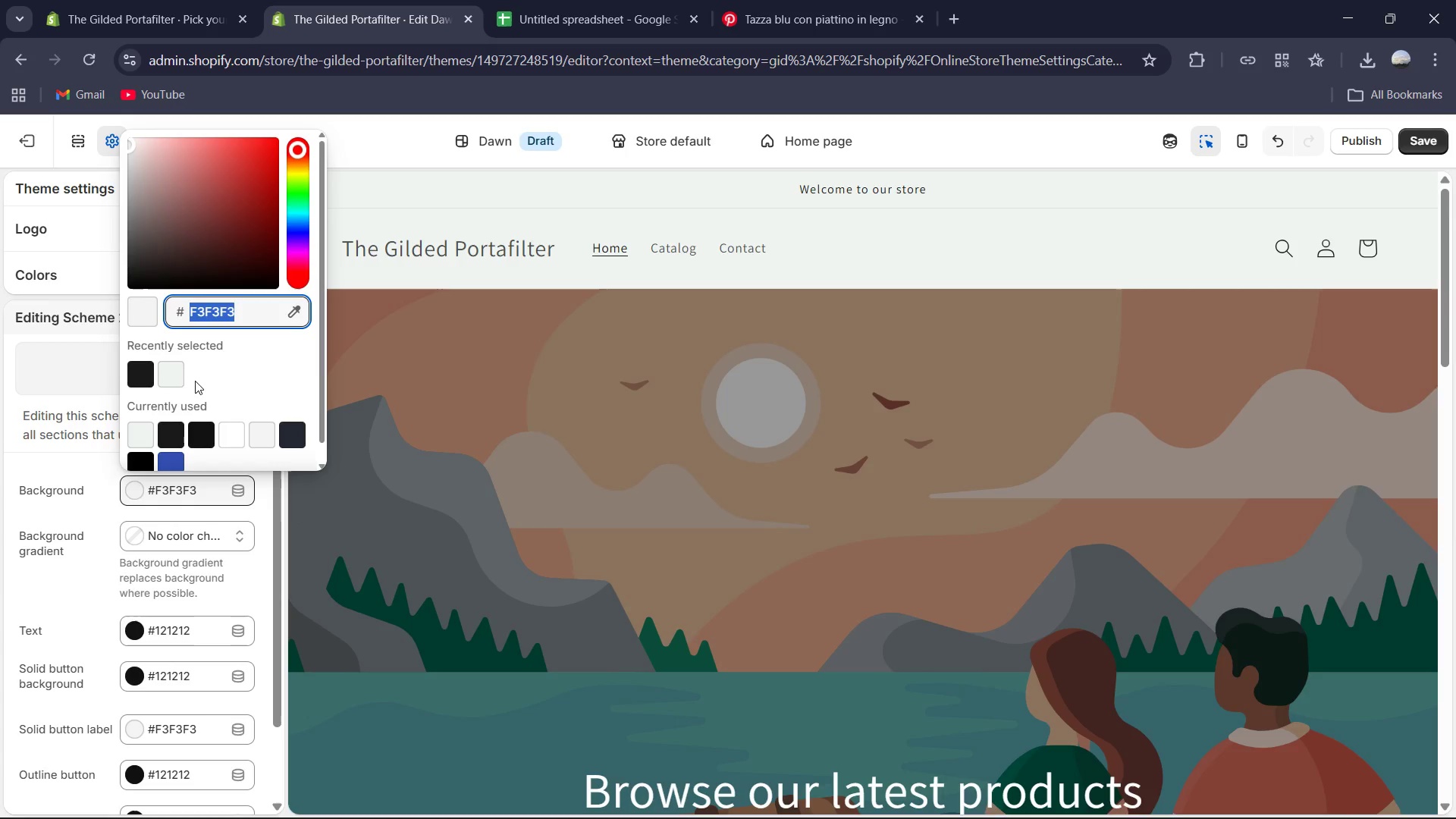 
type(1B)
 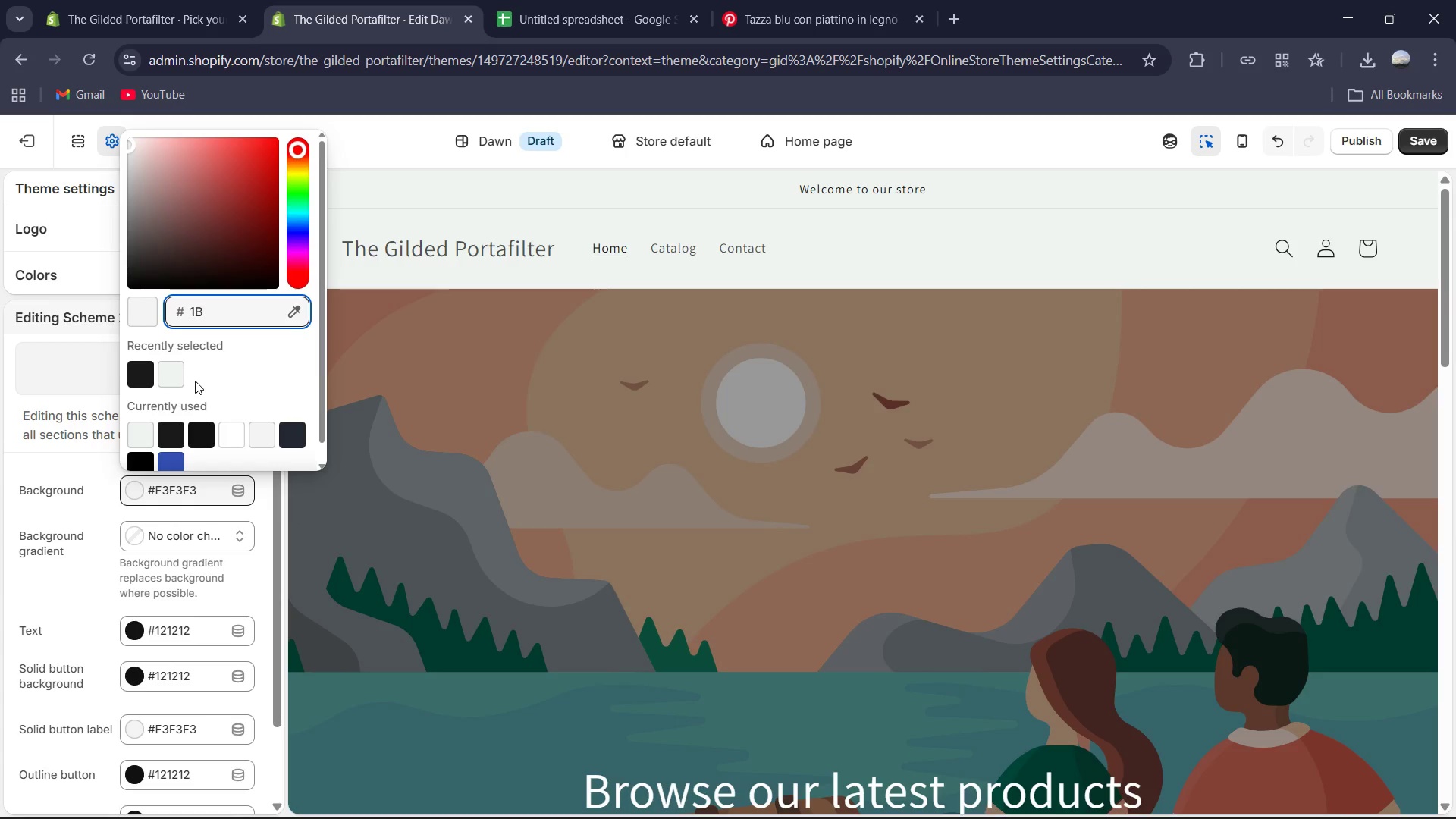 
key(Numpad3)
 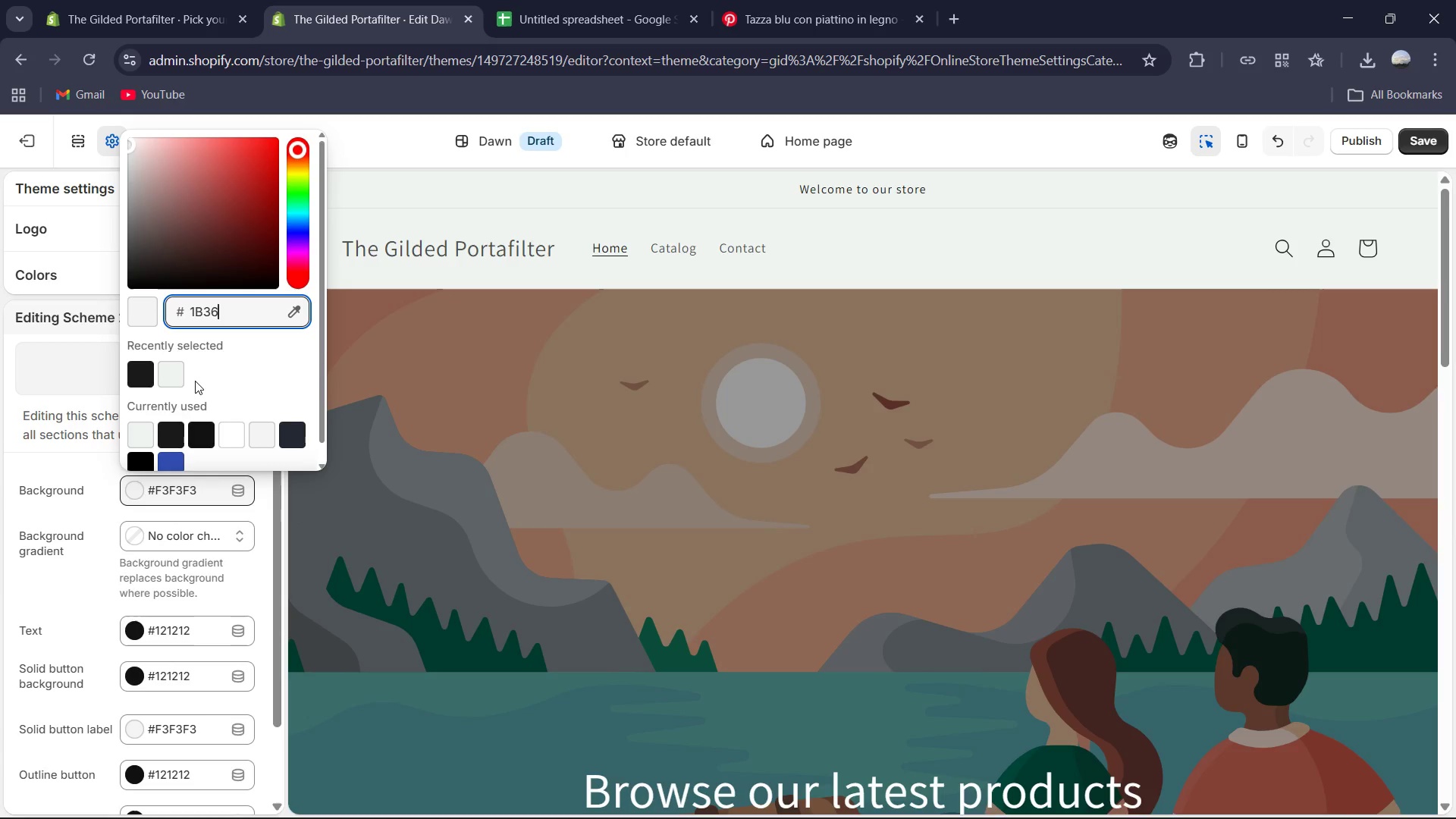 
key(Numpad6)
 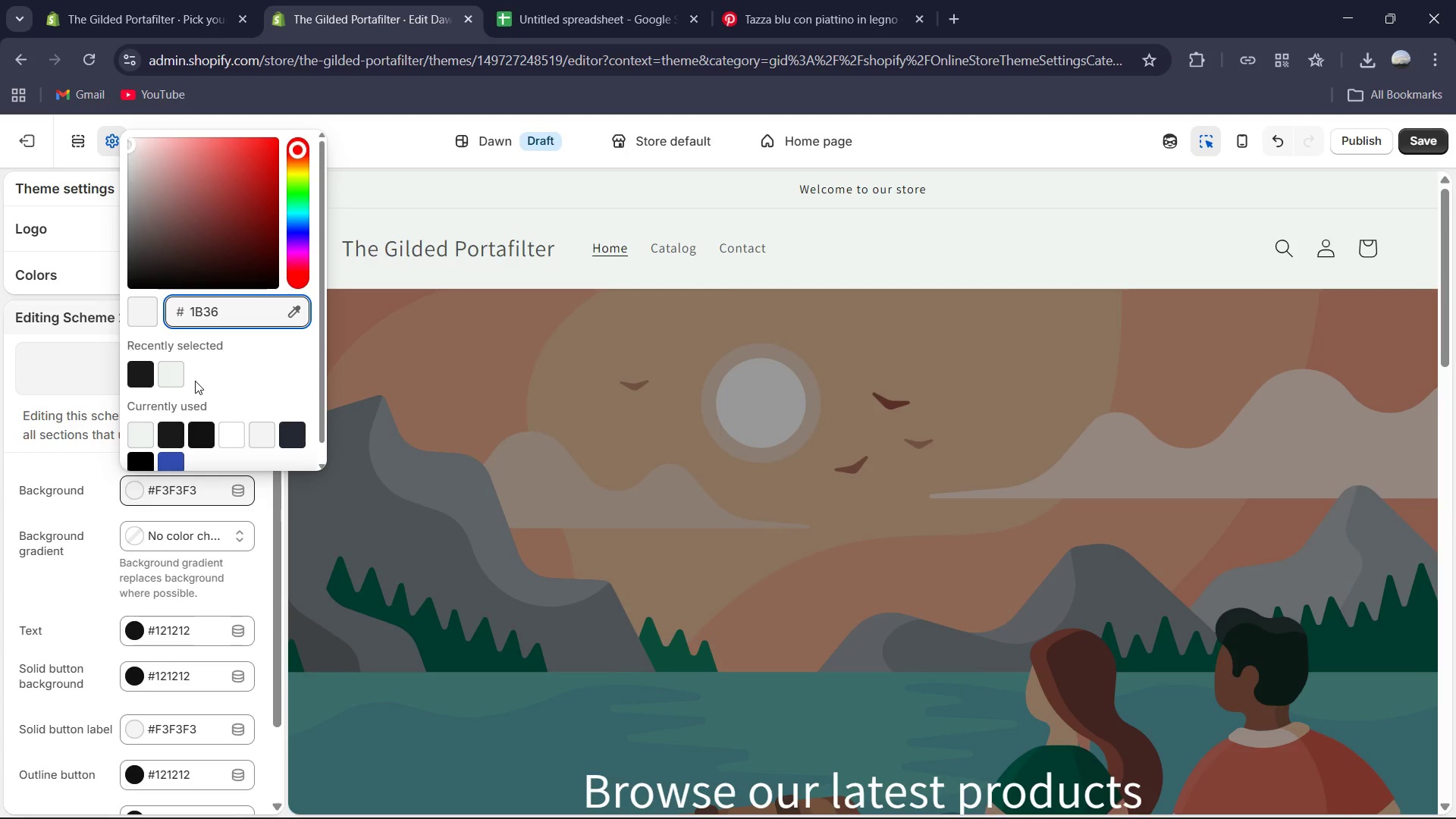 
key(Numpad5)
 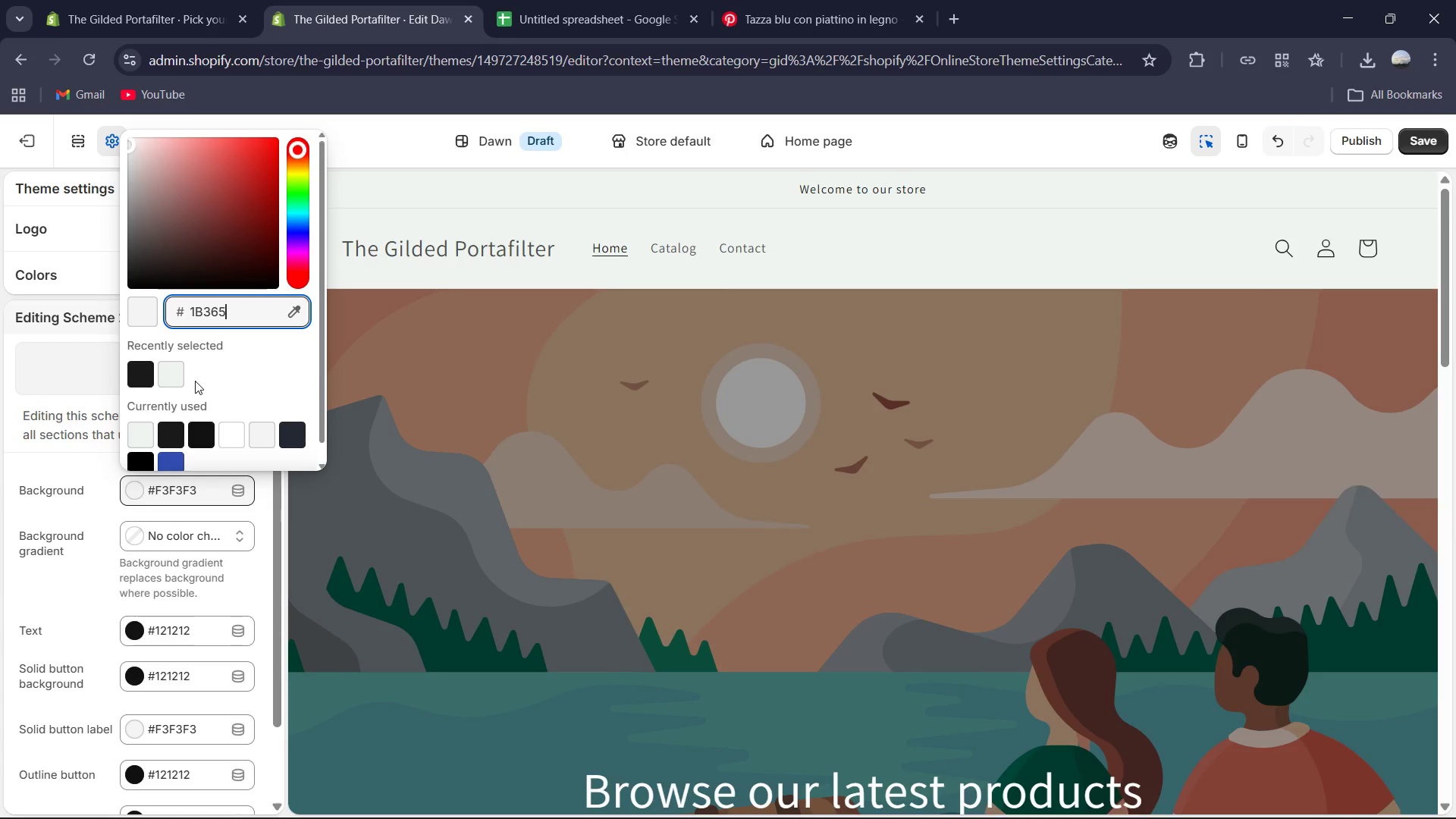 
key(Shift+D)
 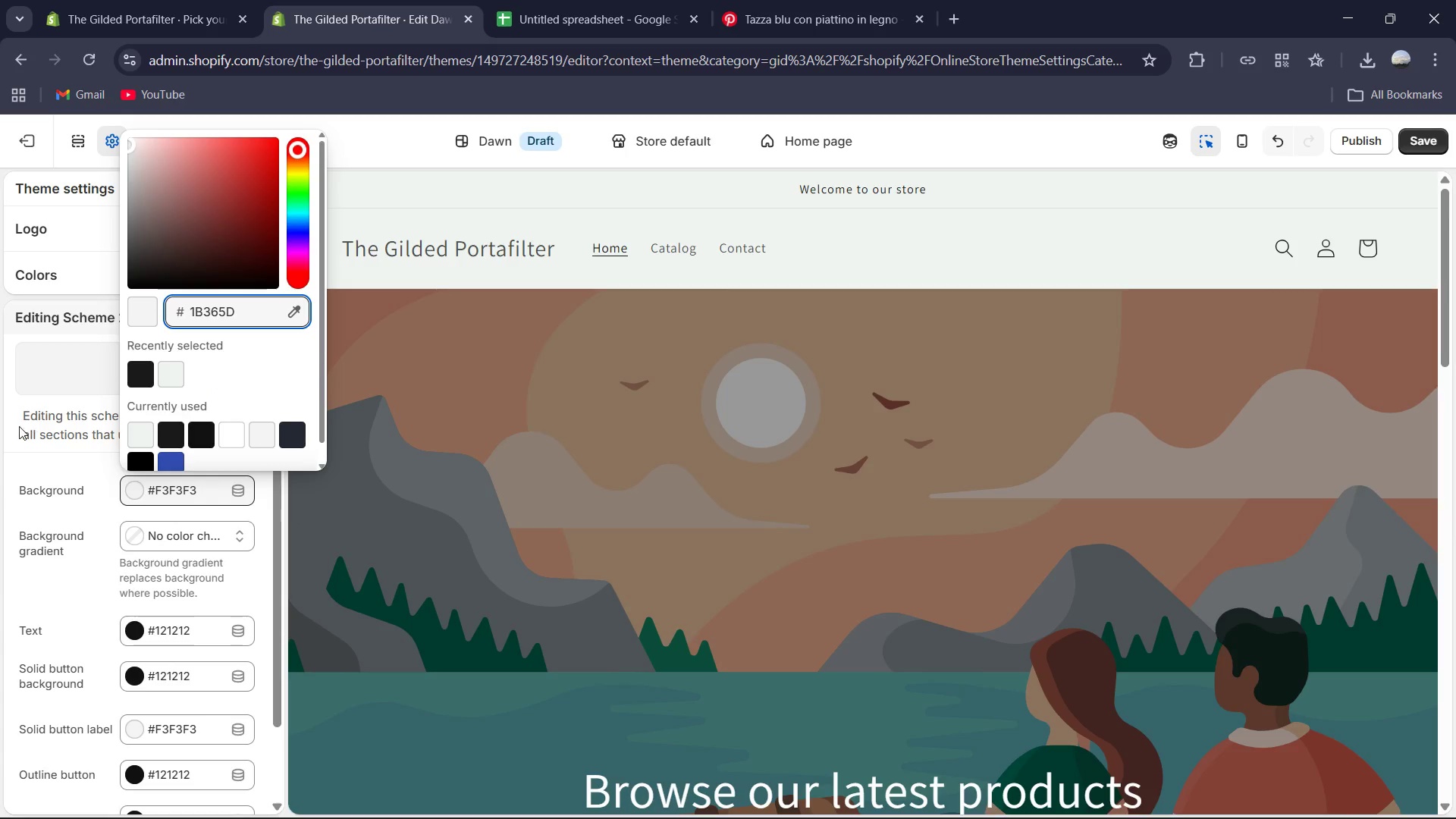 
left_click([11, 424])
 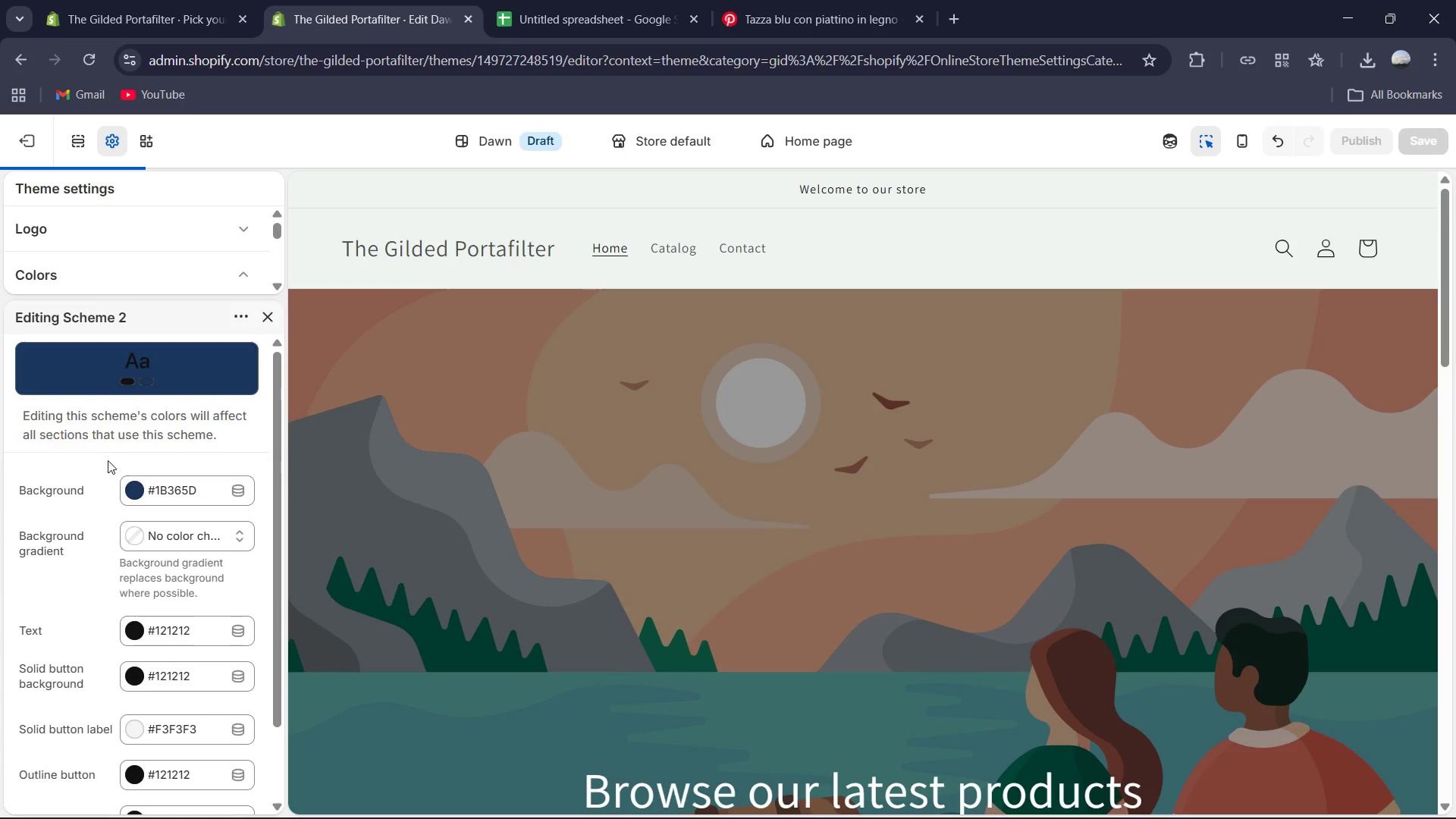 
scroll: coordinate [121, 472], scroll_direction: down, amount: 1.0
 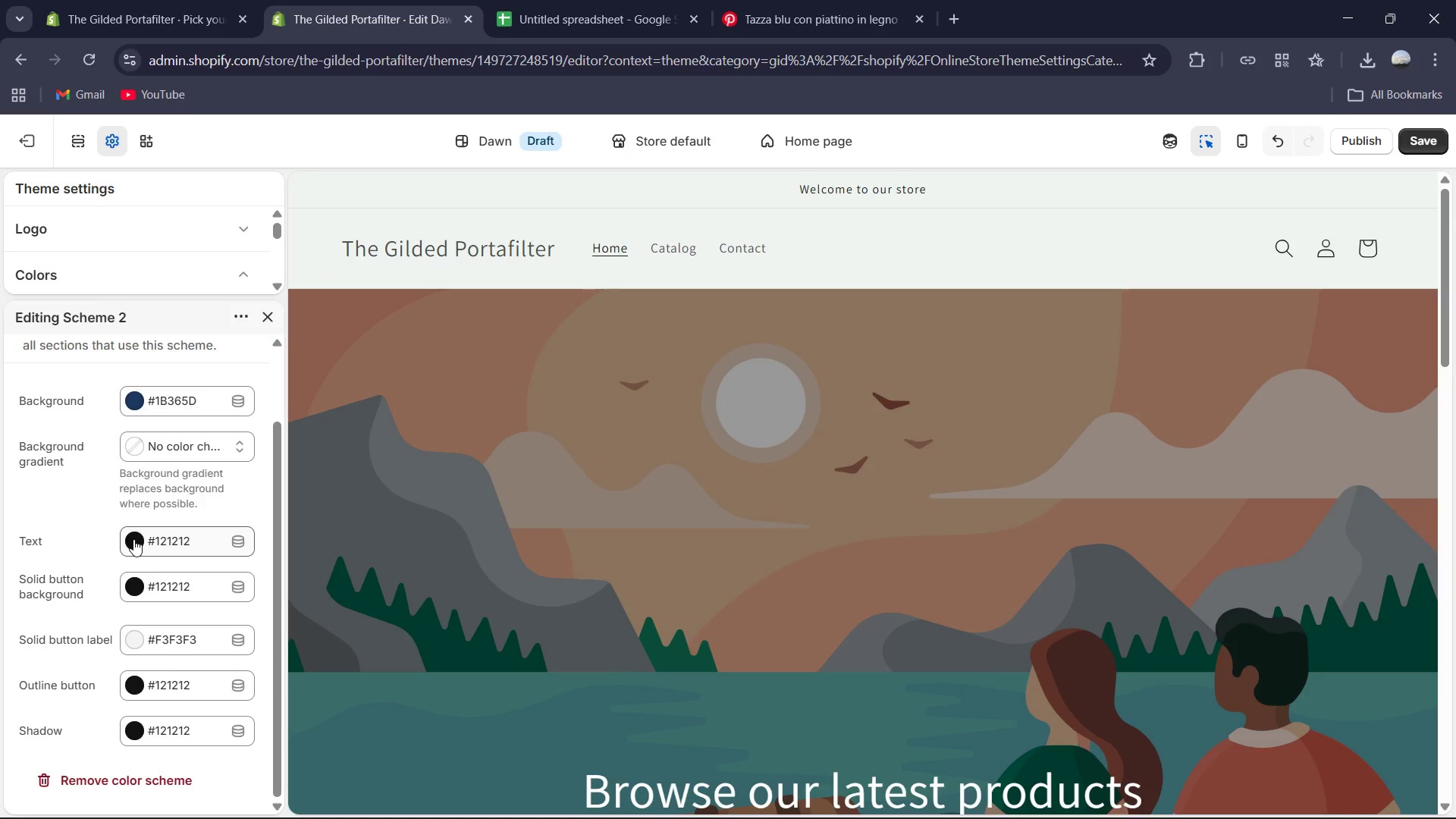 
left_click([133, 539])
 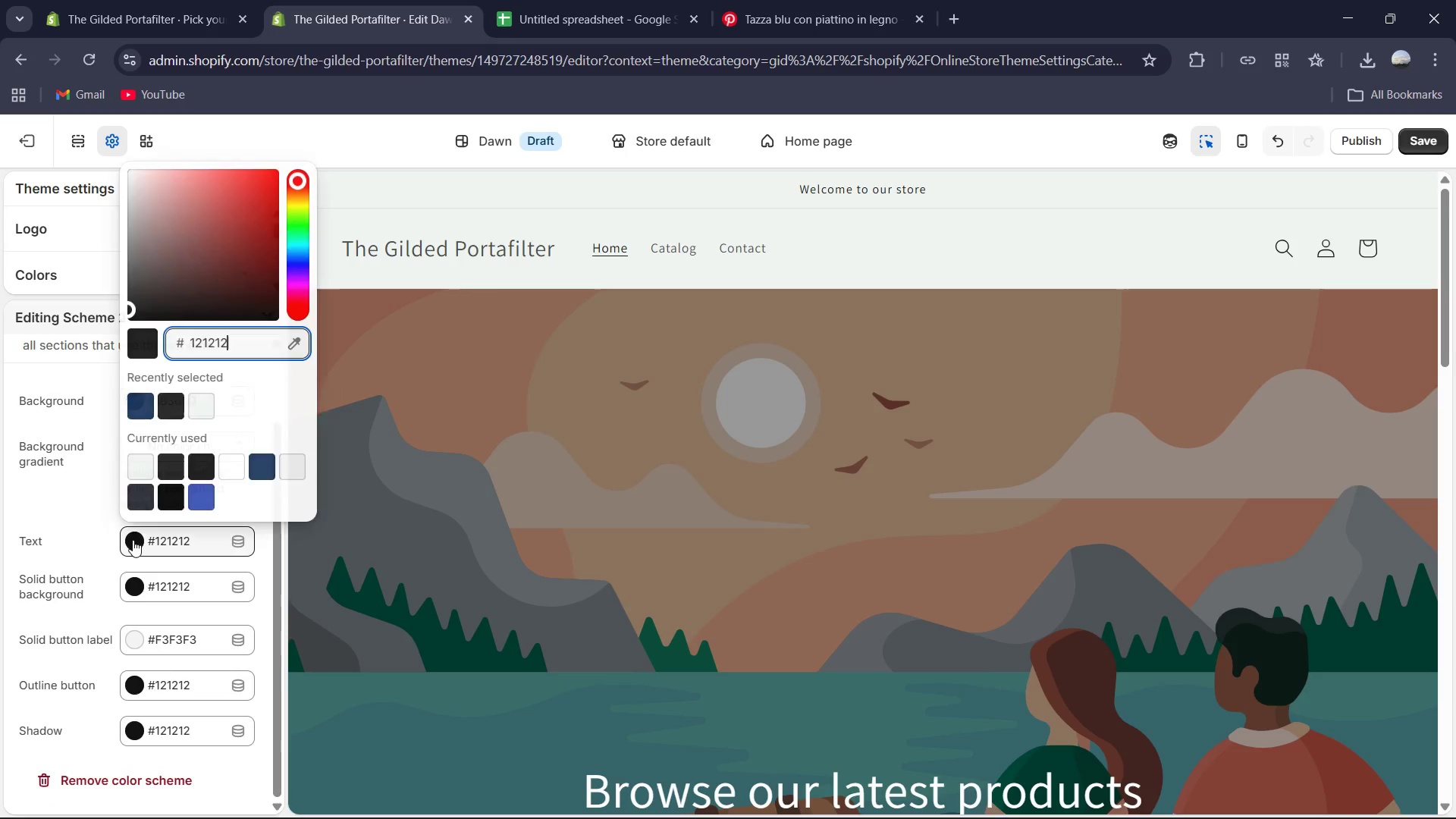 
mouse_move([140, 524])
 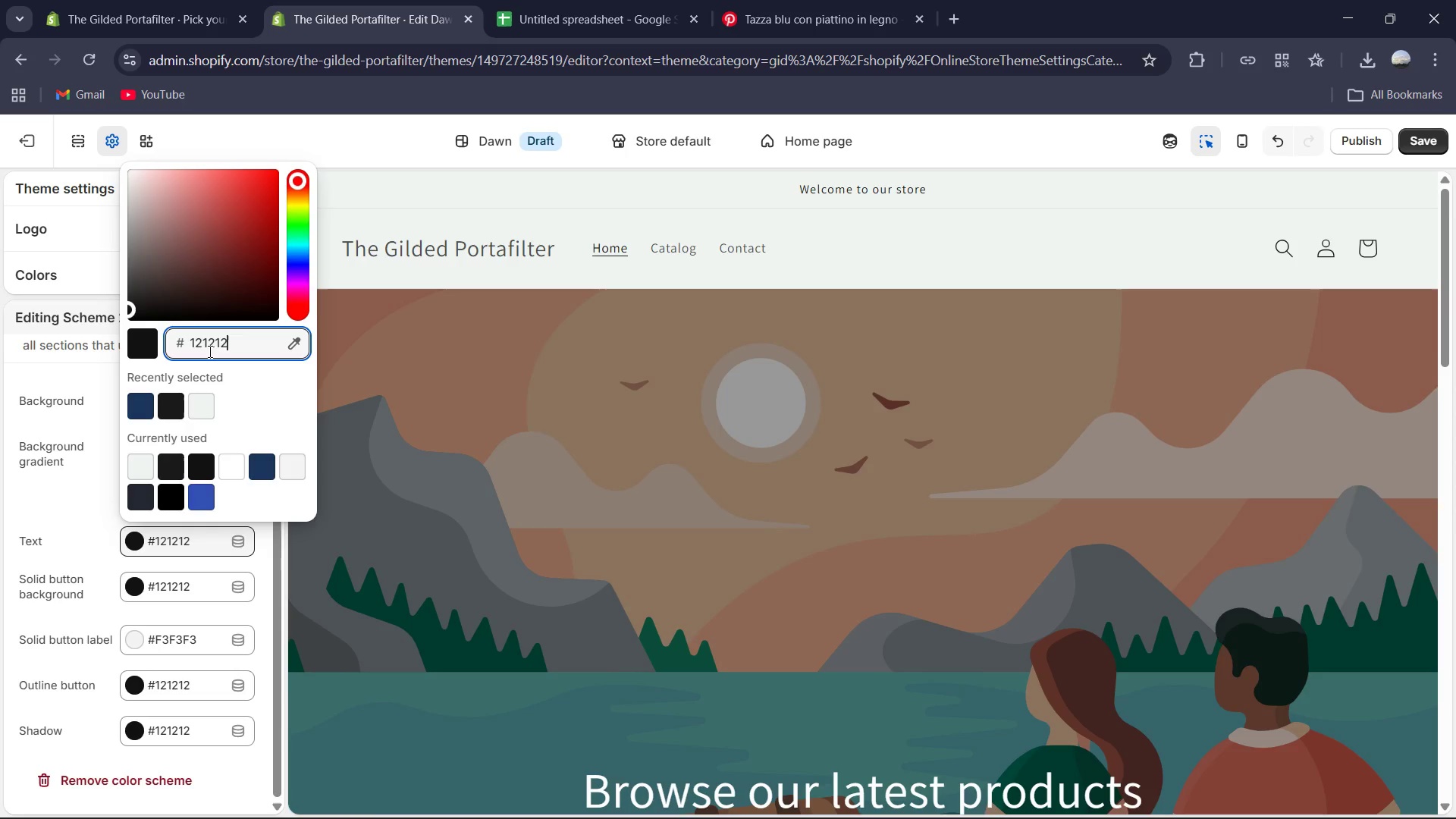 
key(Control+ControlLeft)
 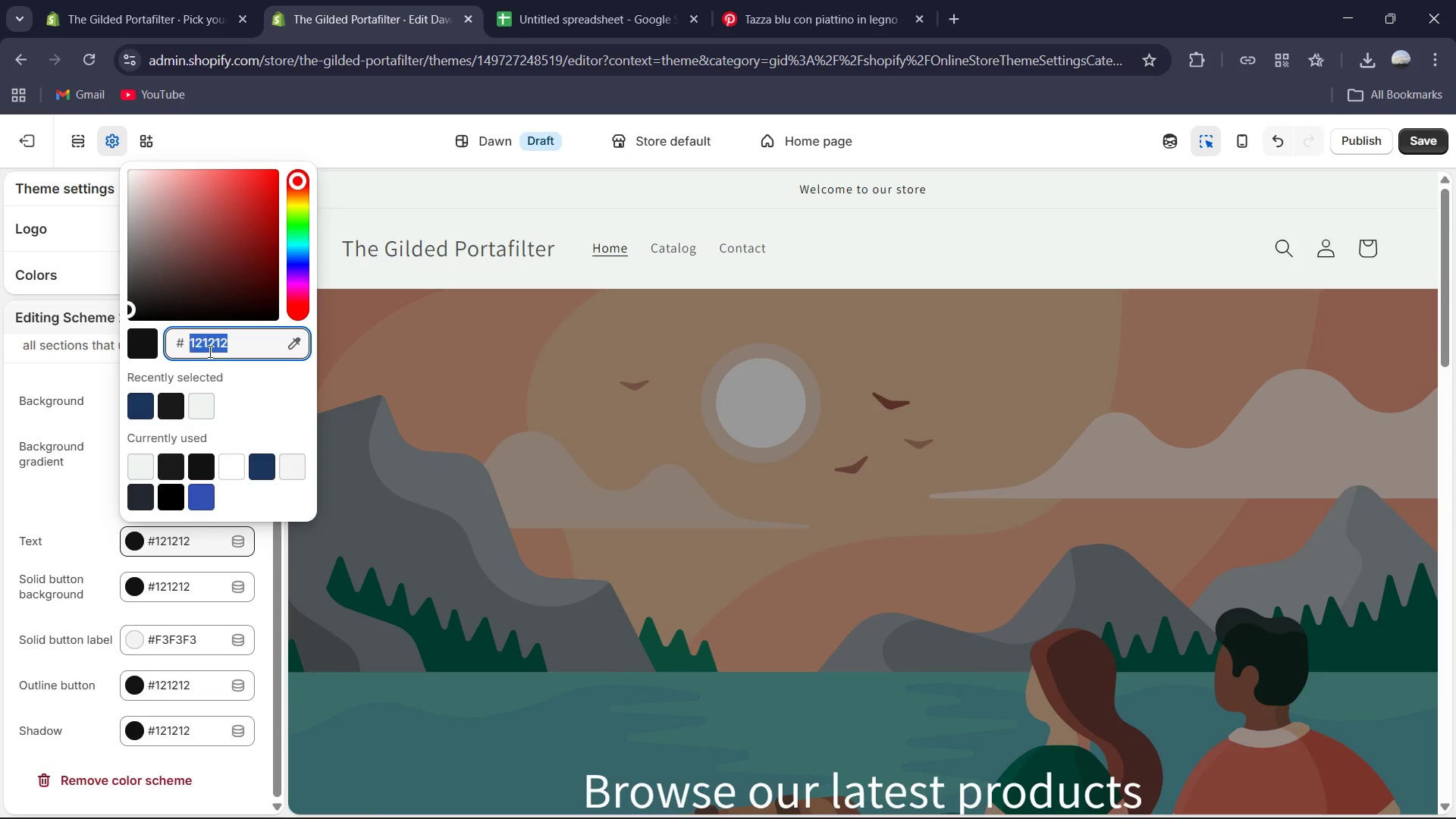 
key(Control+A)
 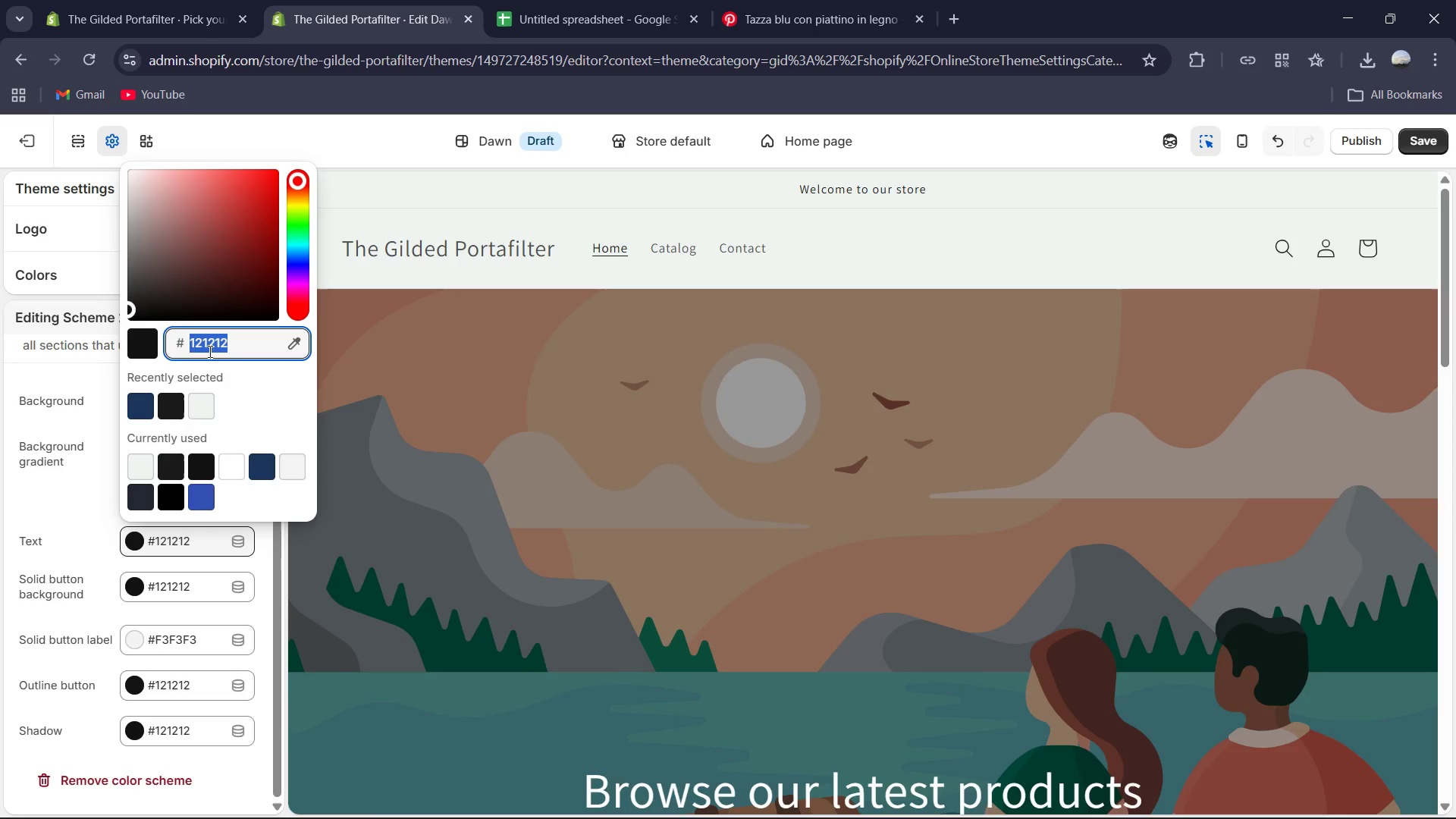 
key(Shift+F)
 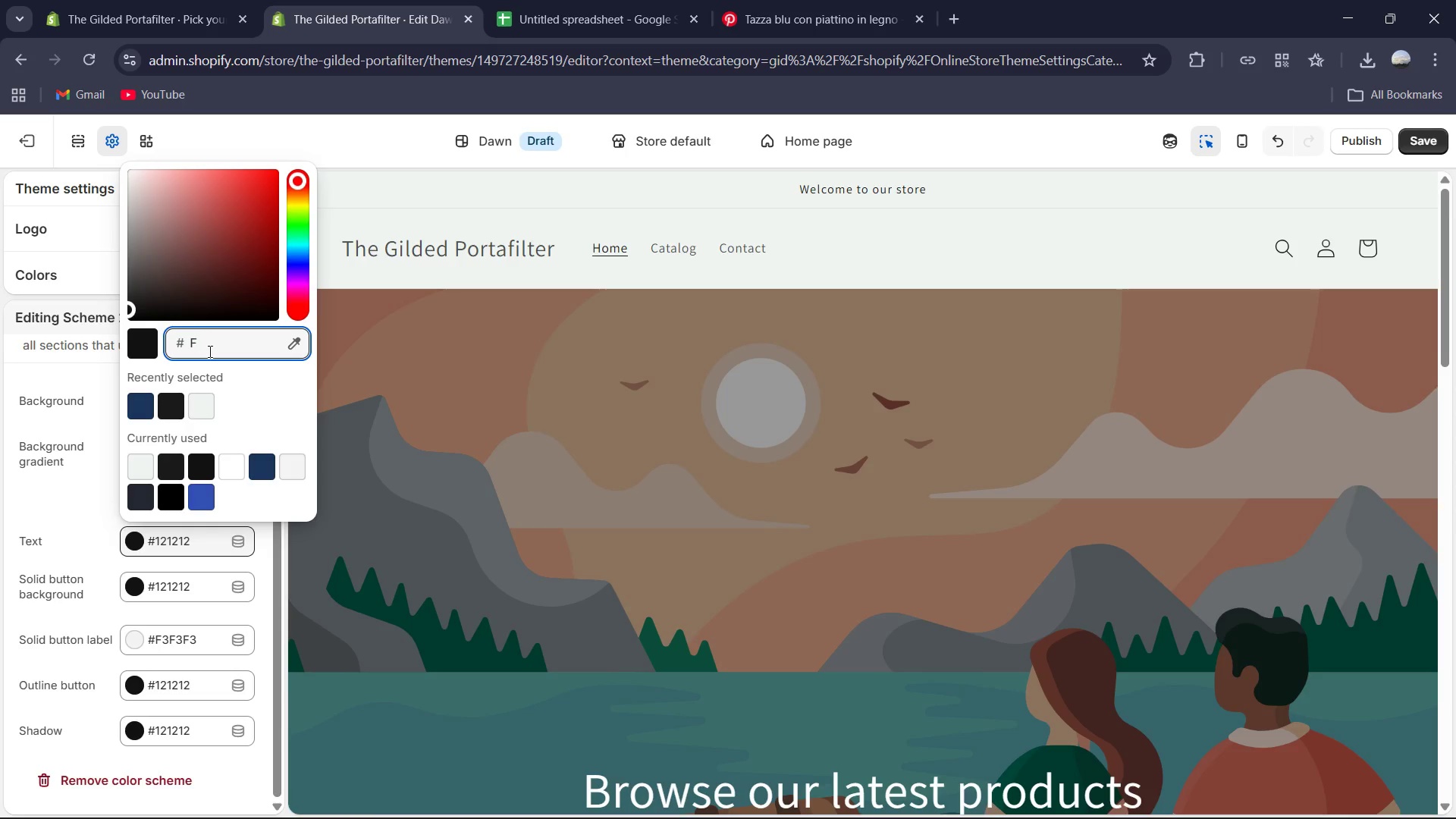 
key(Numpad0)
 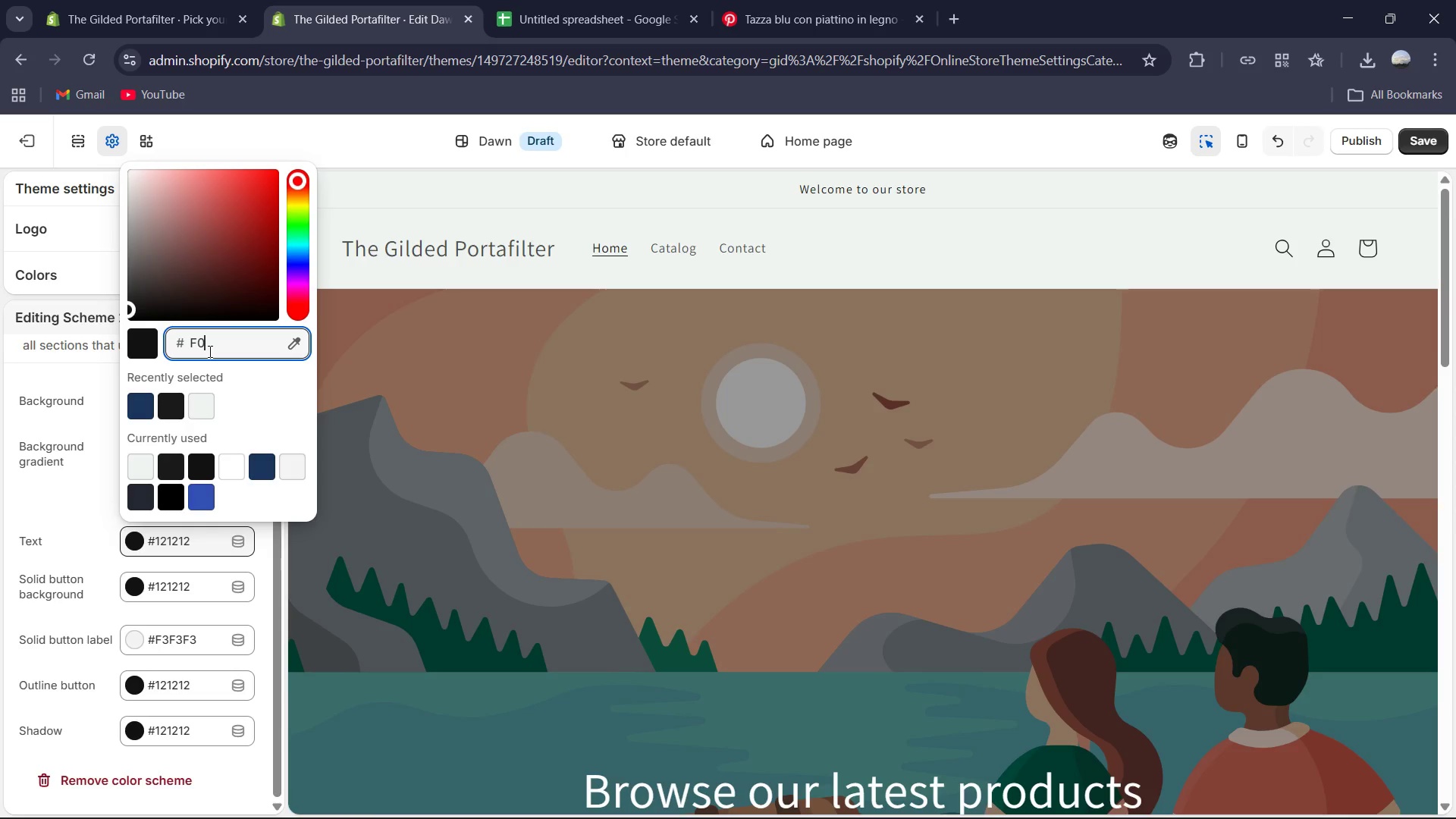 
key(Shift+F)
 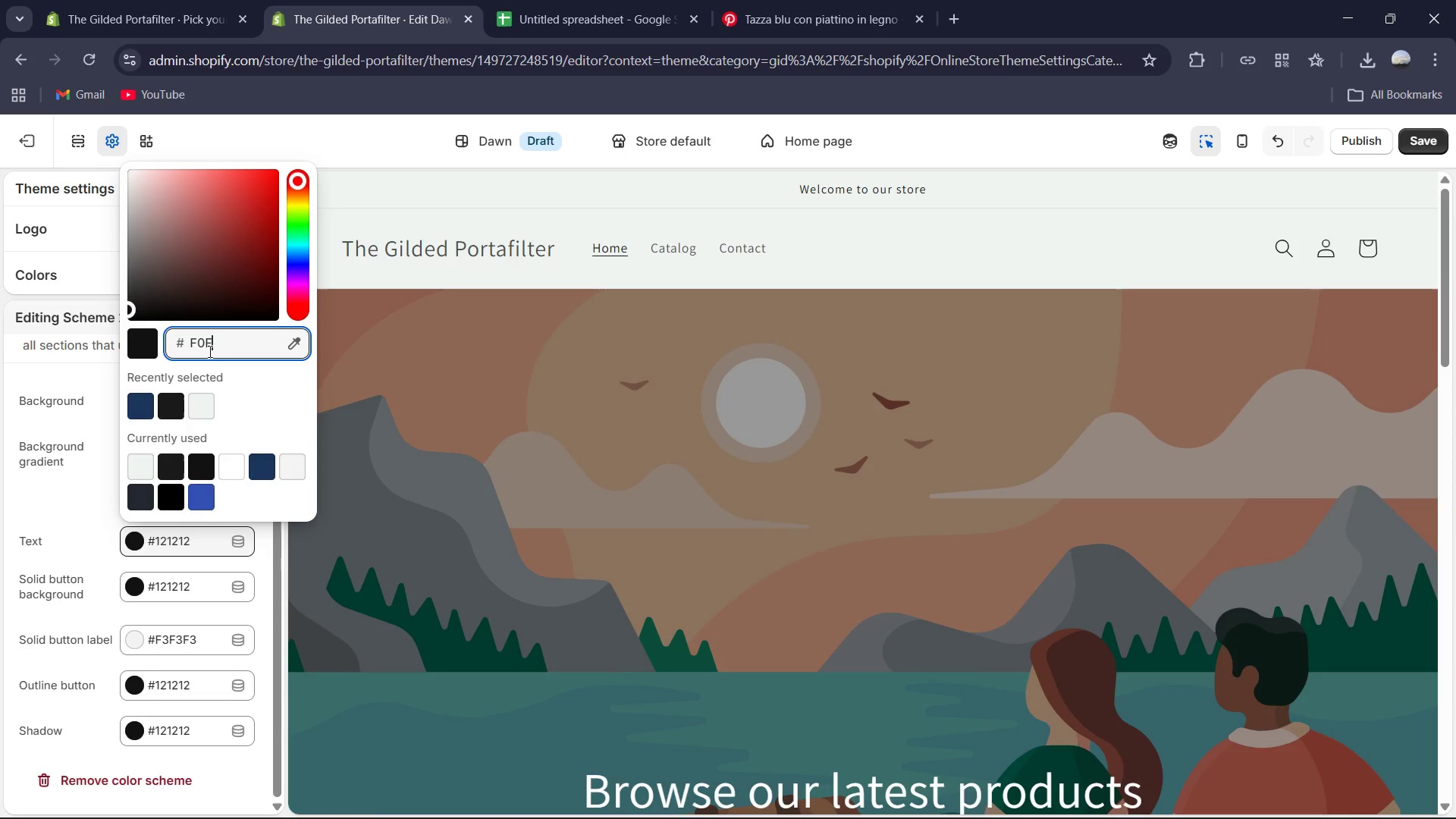 
key(Numpad4)
 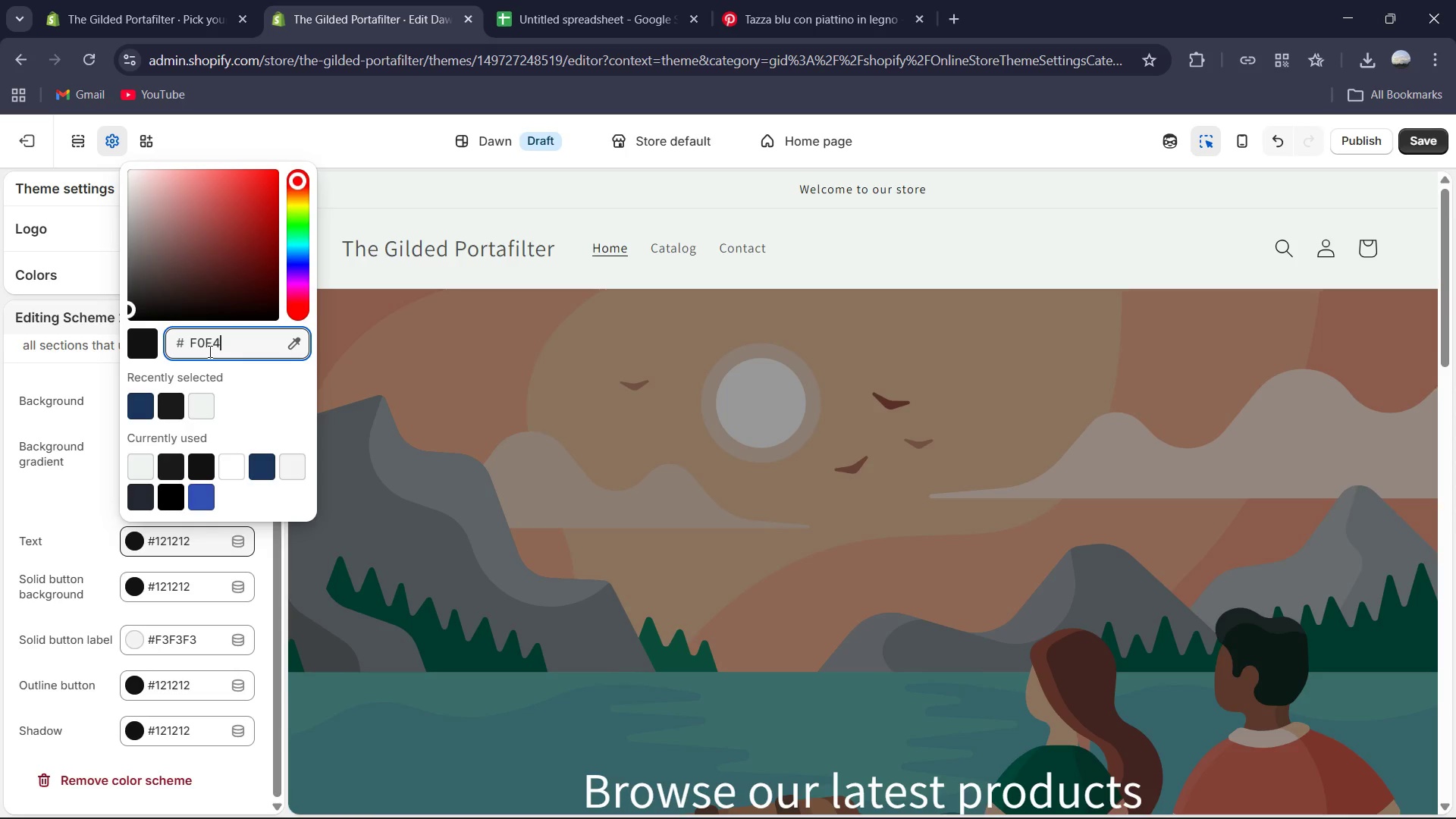 
key(Shift+F)
 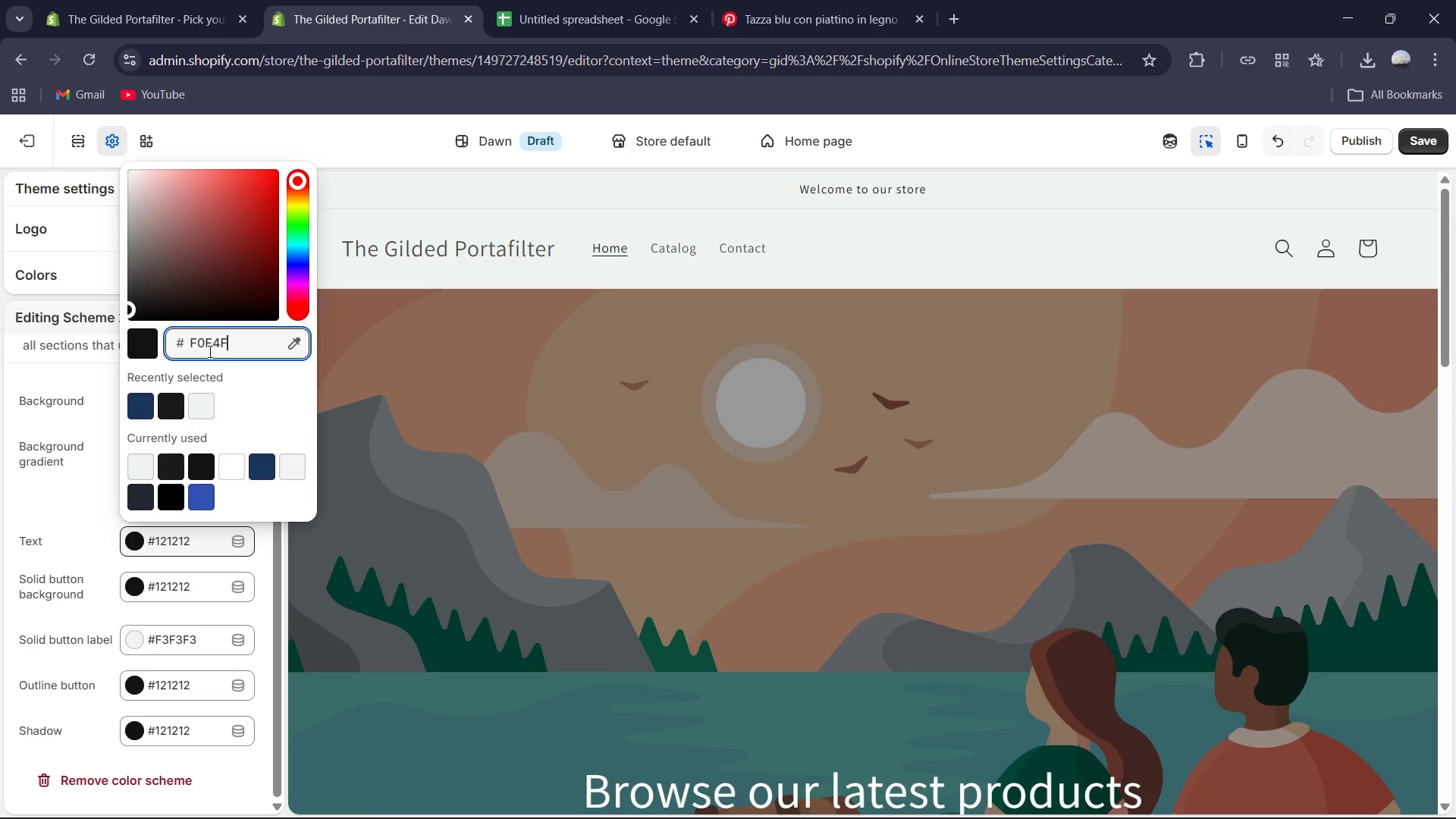 
key(Numpad2)
 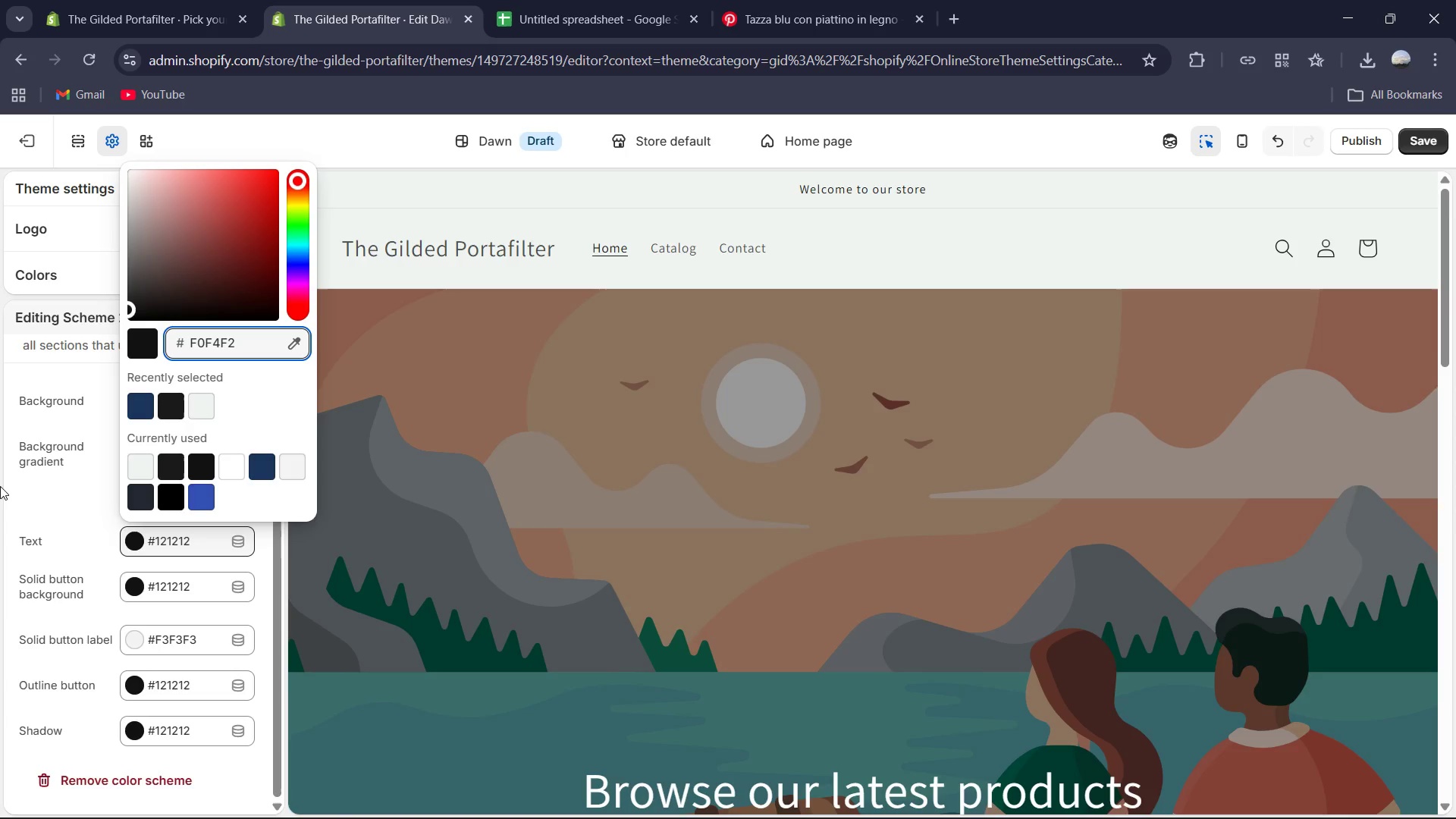 
left_click([8, 487])
 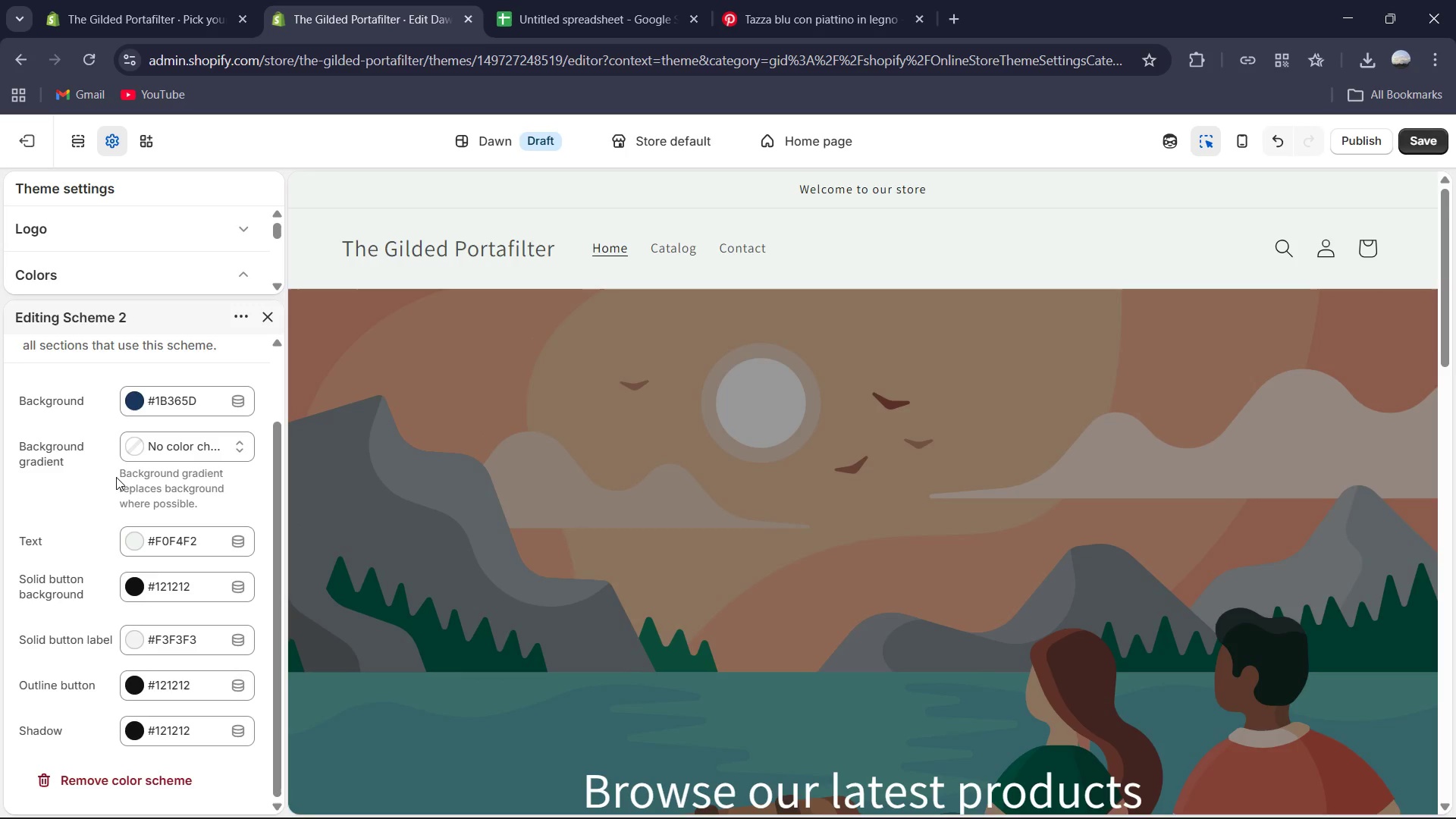 
scroll: coordinate [116, 477], scroll_direction: down, amount: 1.0
 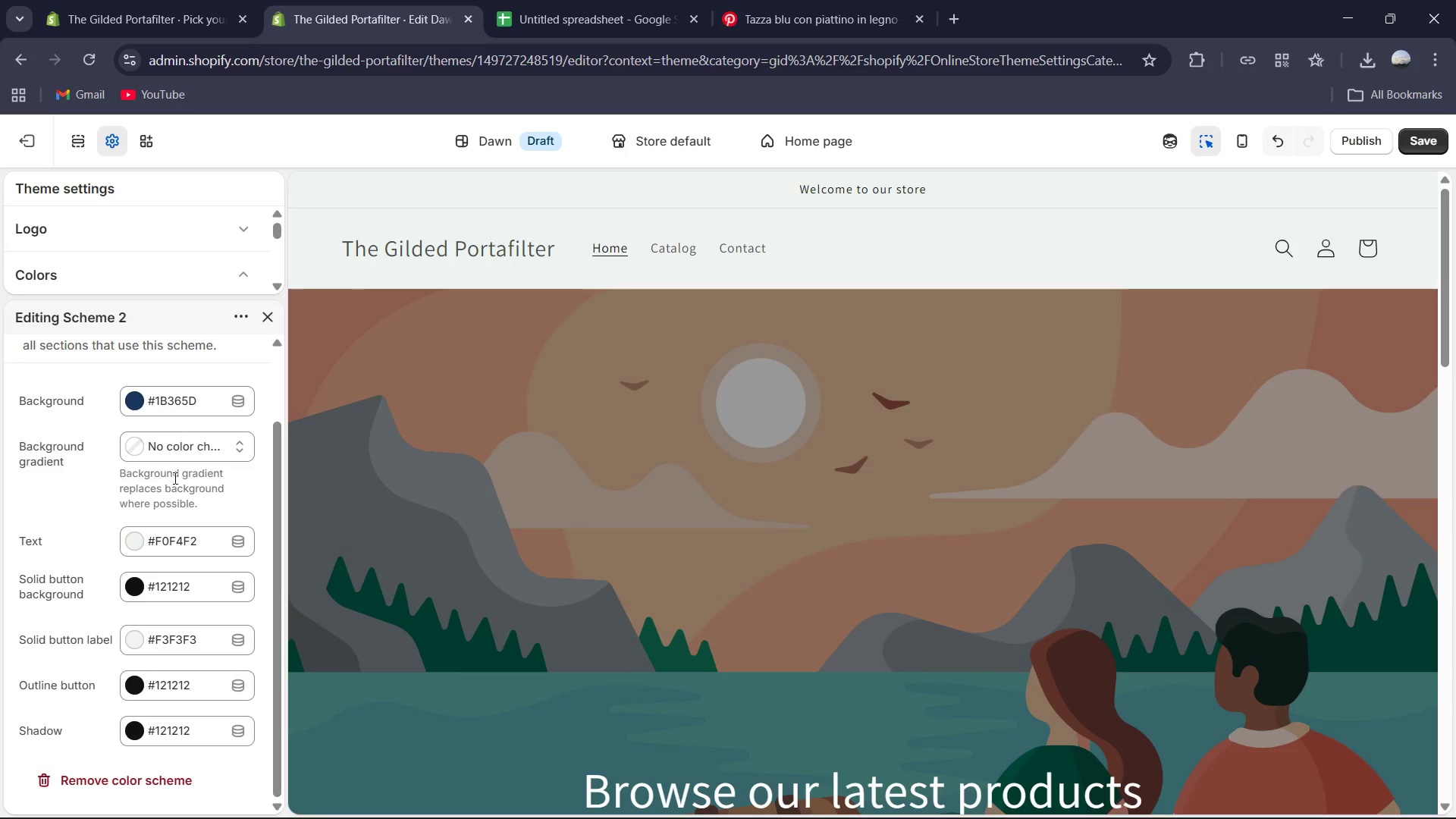 
scroll: coordinate [185, 391], scroll_direction: up, amount: 7.0
 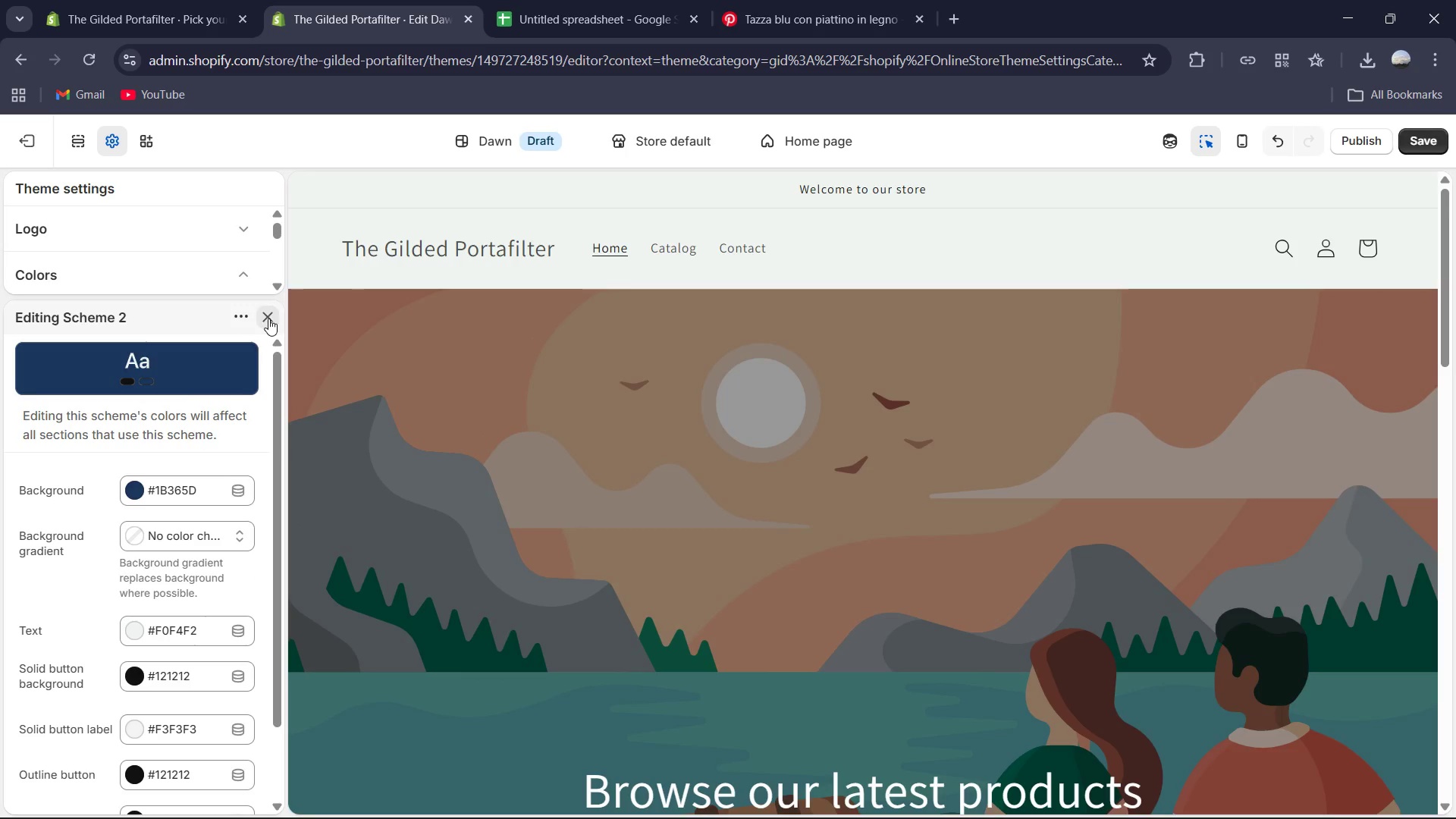 
left_click([268, 318])
 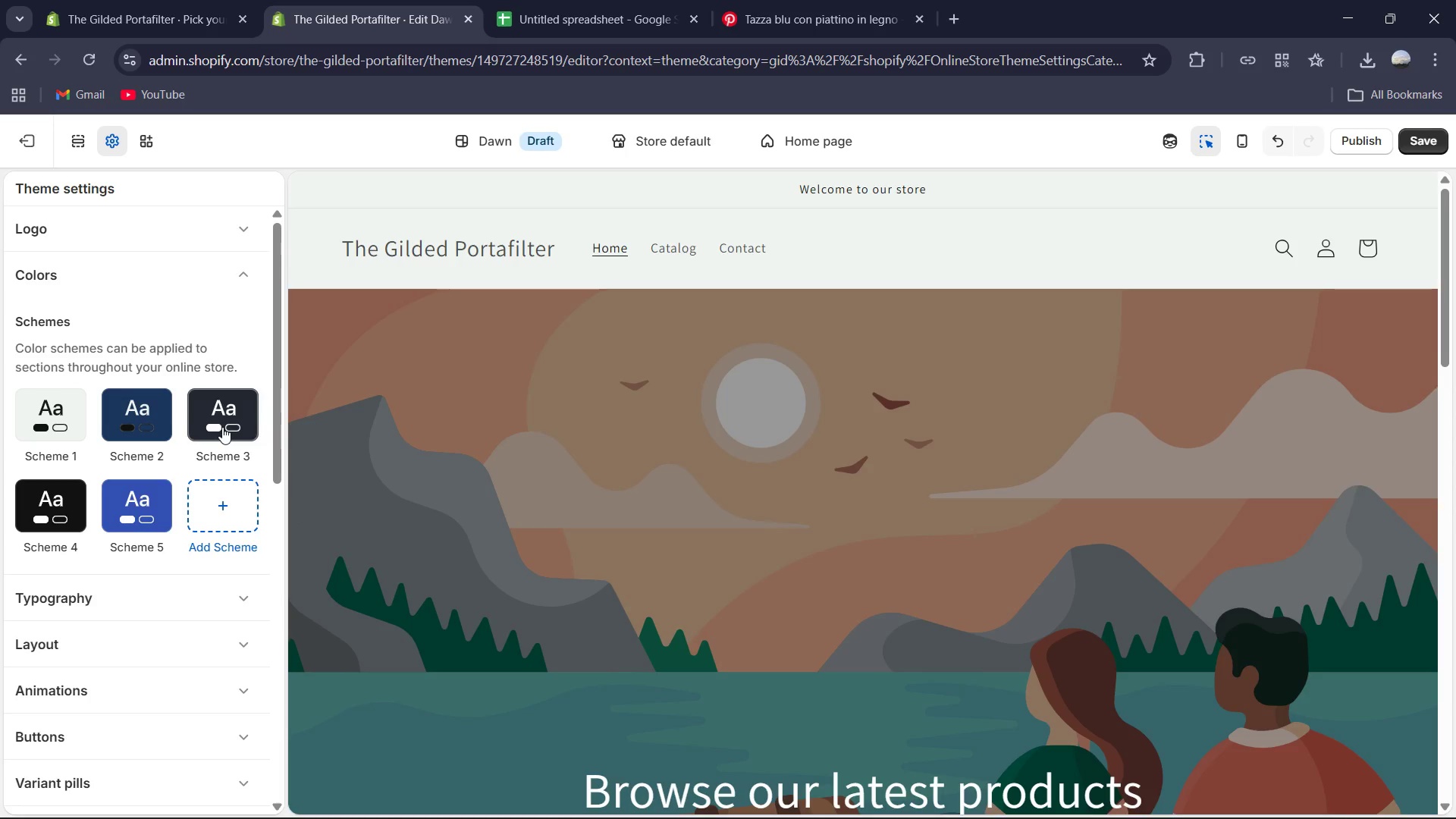 
wait(12.62)
 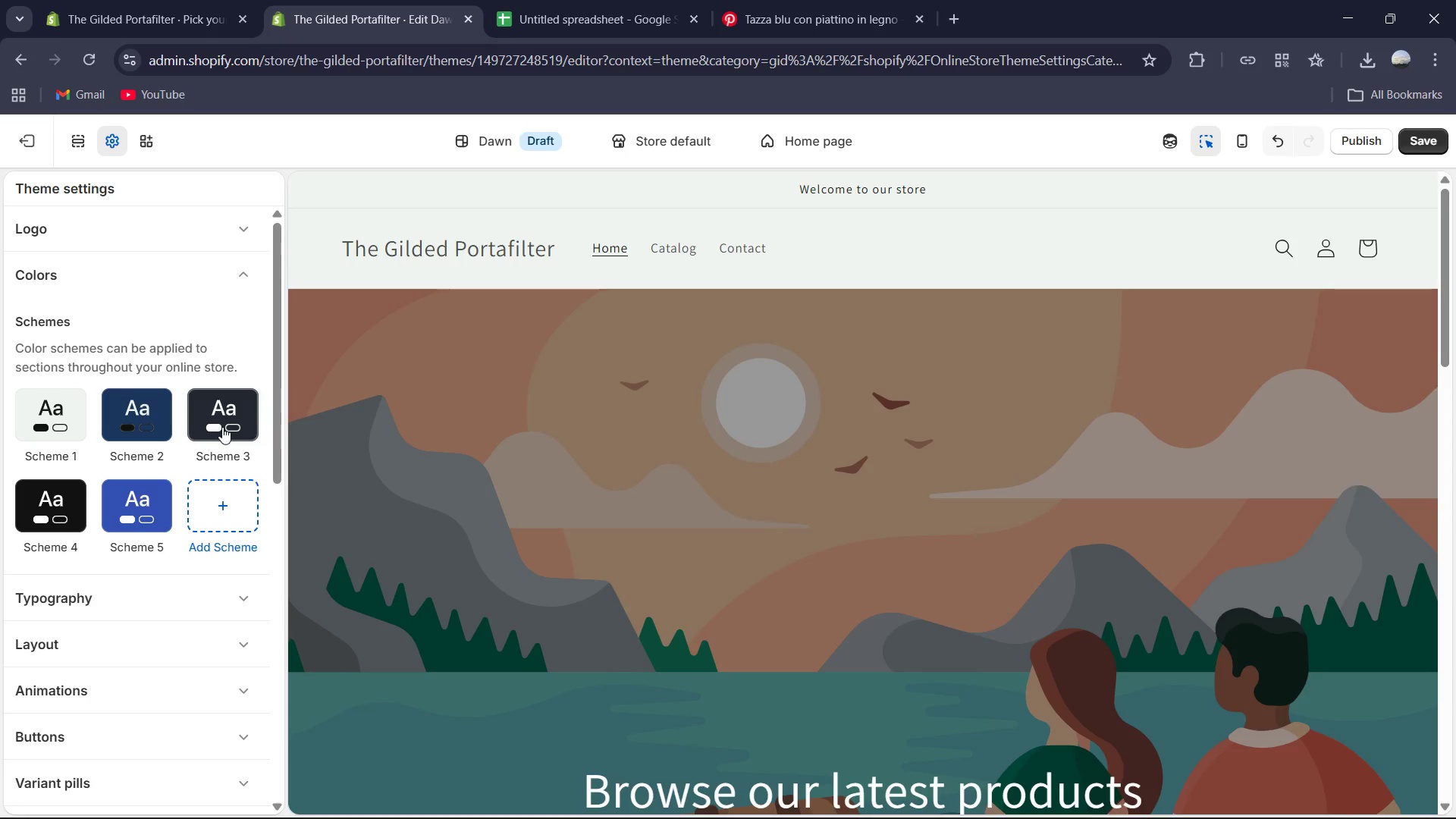 
left_click([63, 423])
 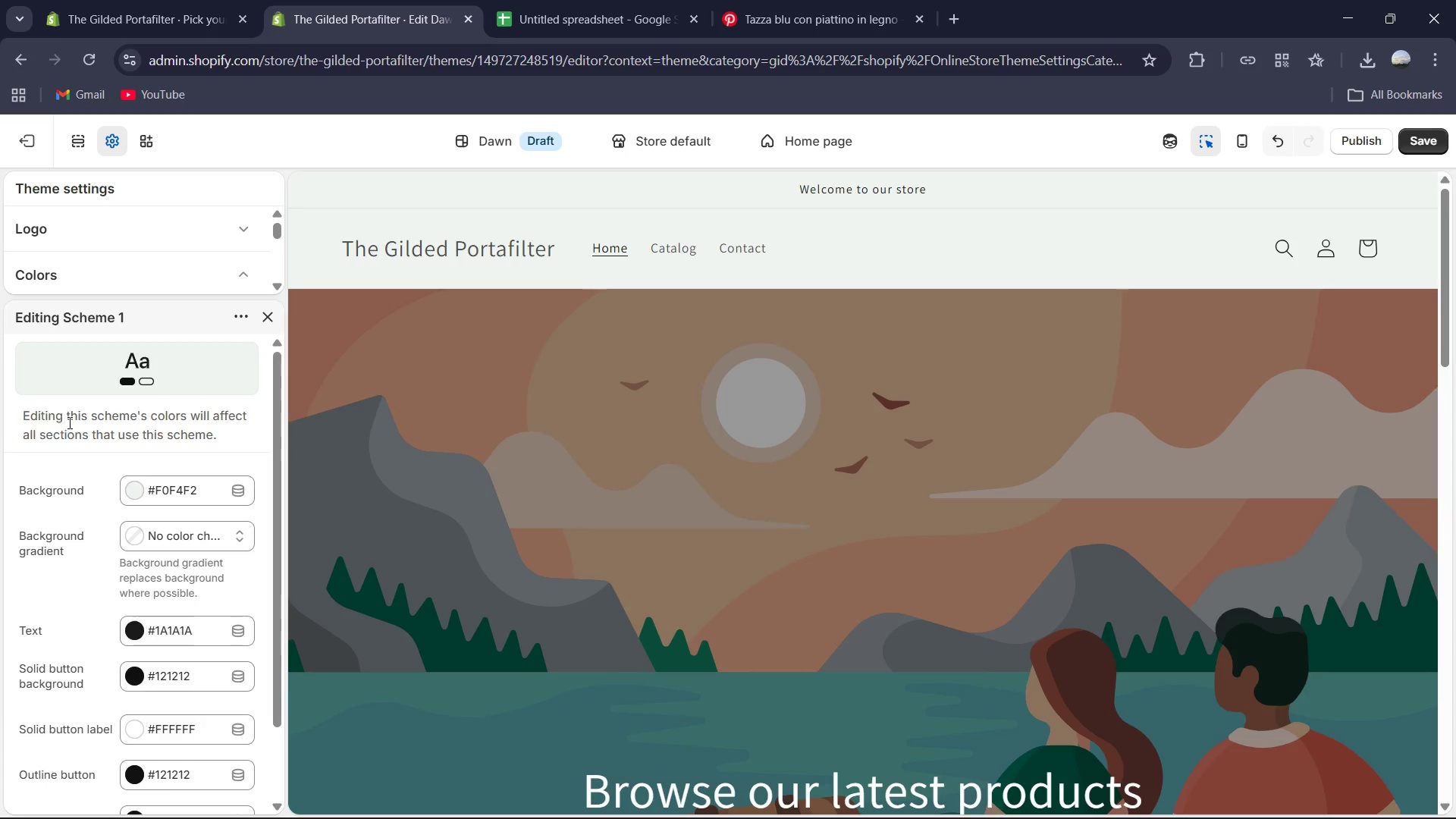 
scroll: coordinate [198, 435], scroll_direction: down, amount: 3.0
 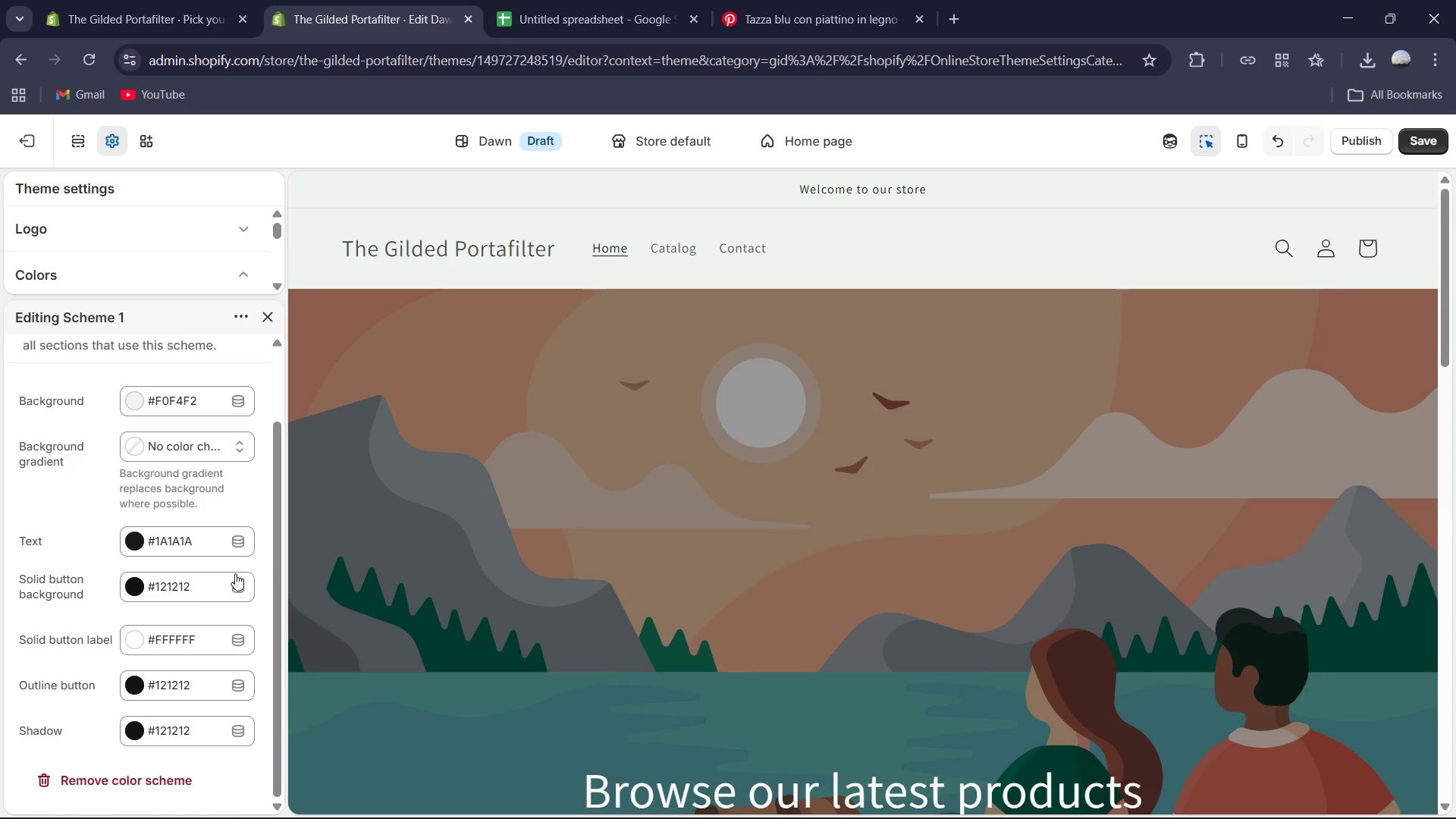 
mouse_move([249, 585])
 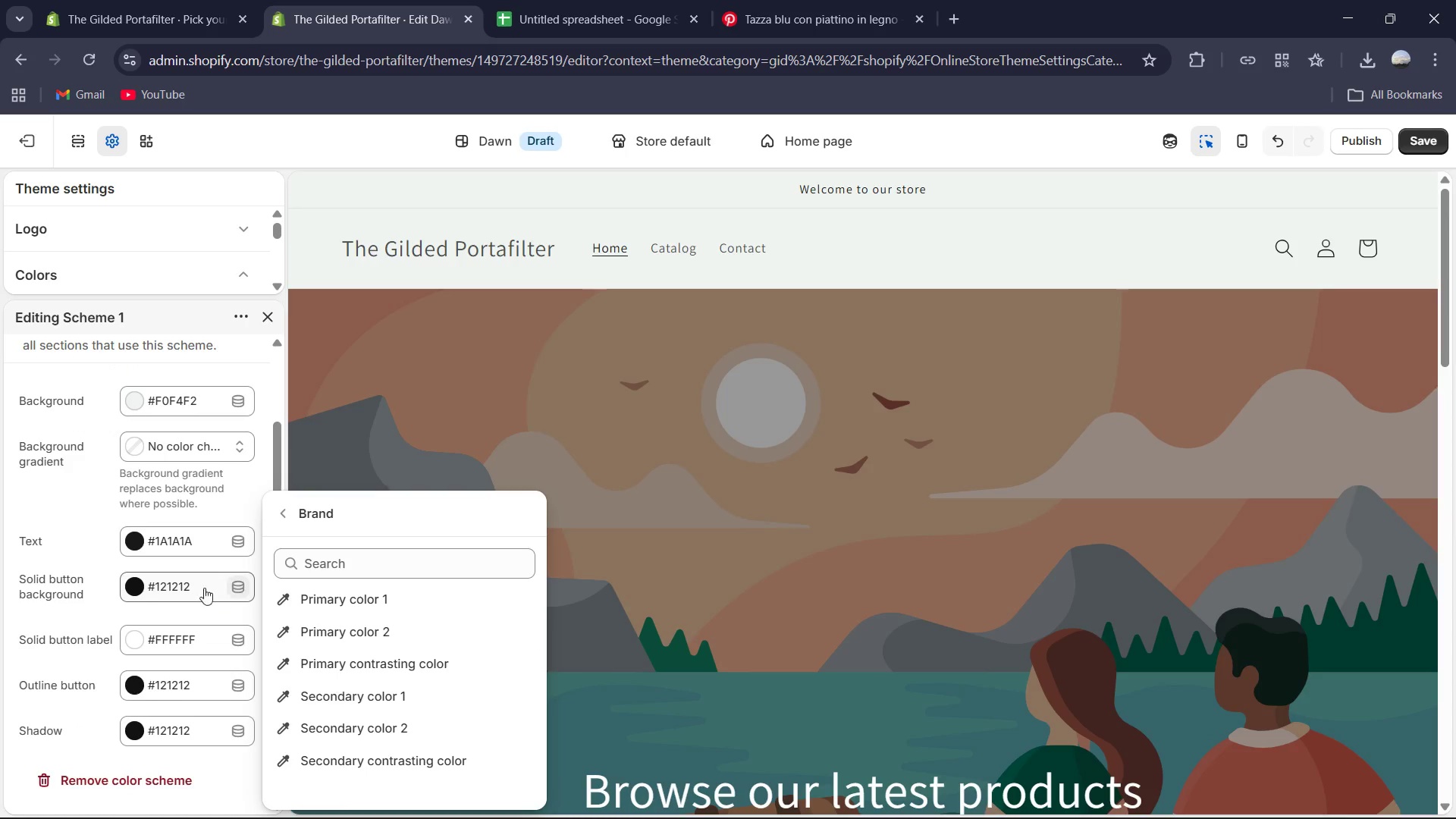 
left_click([153, 586])
 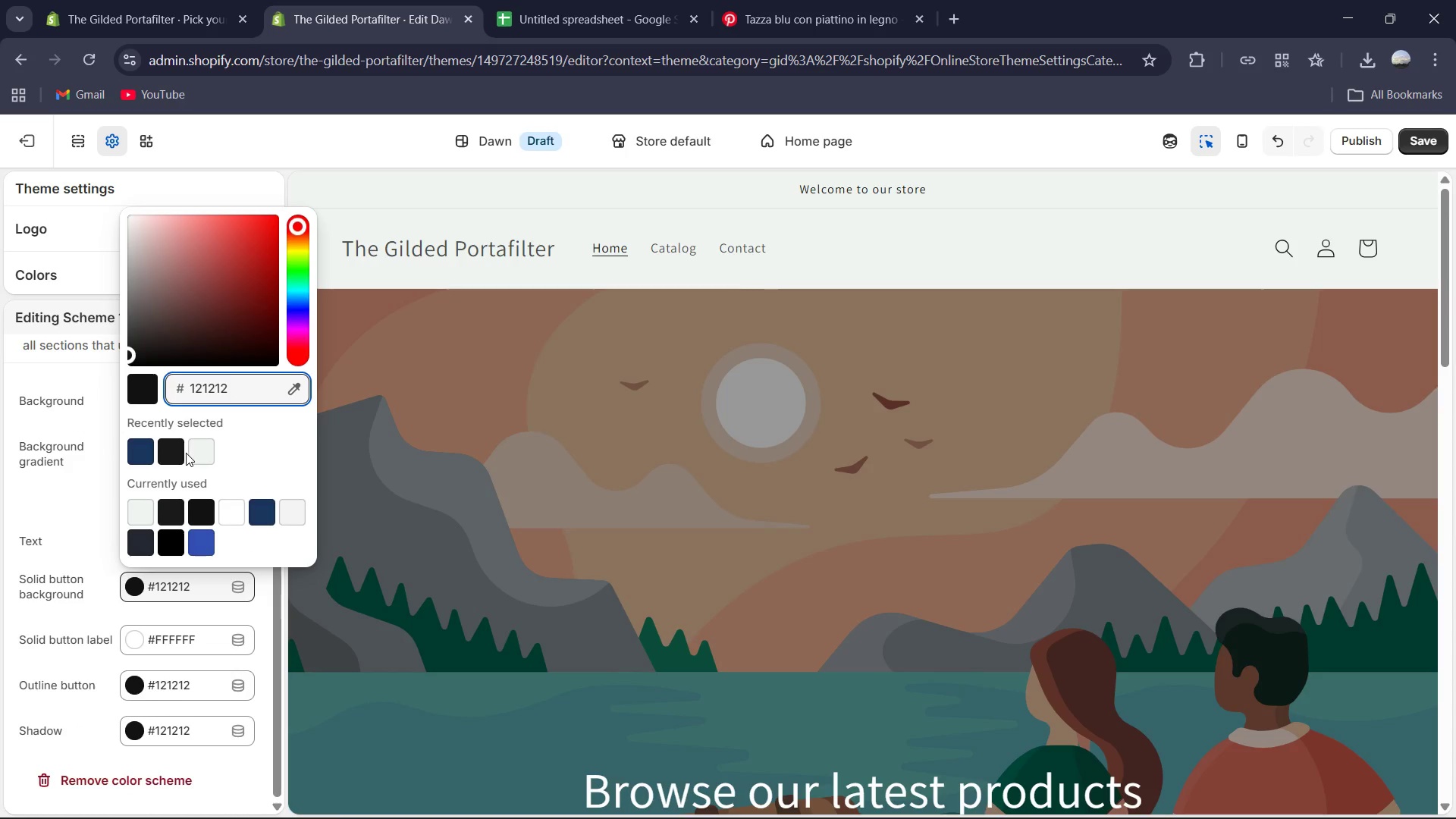 
key(Control+A)
 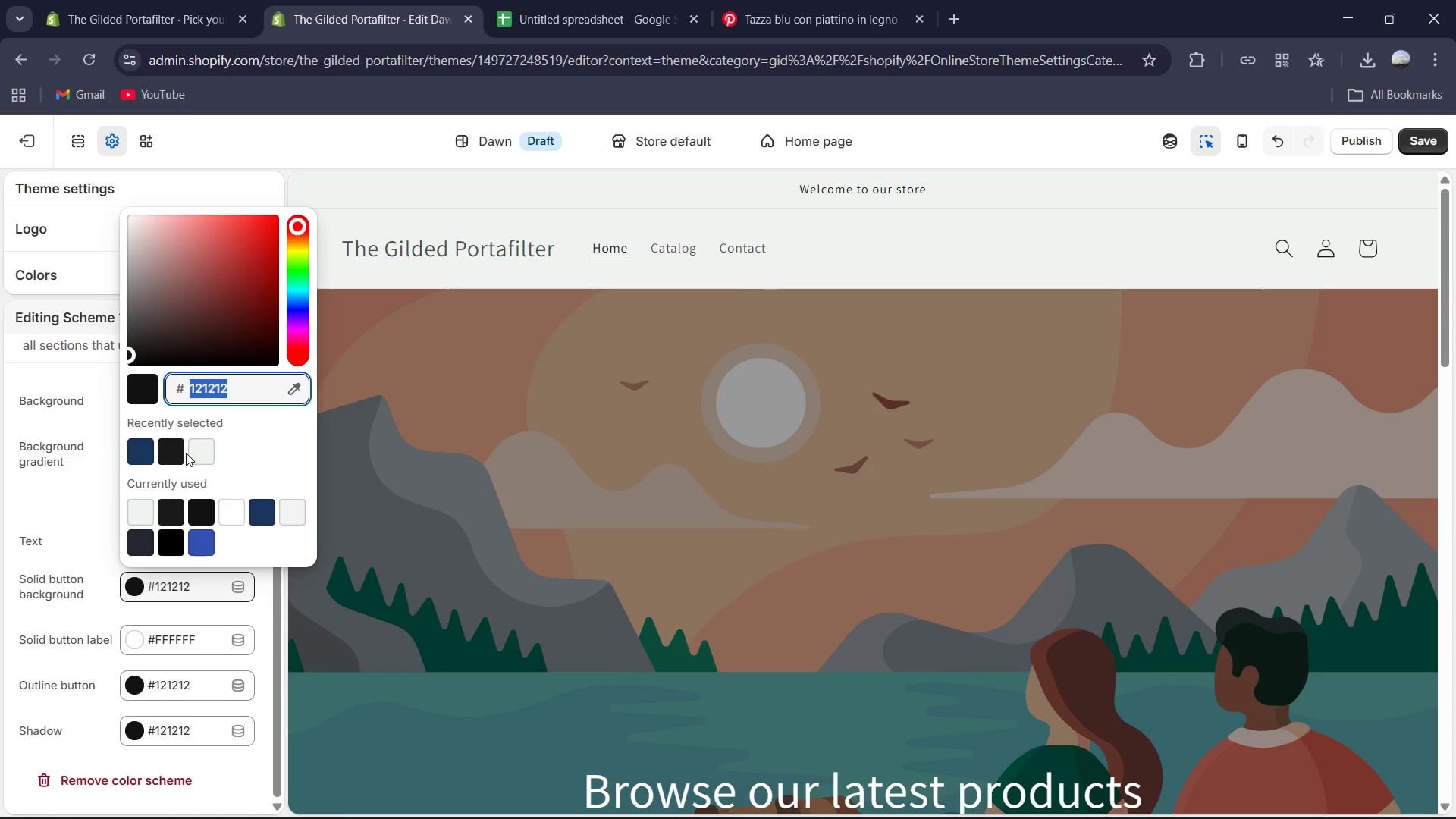 
key(Numpad1)
 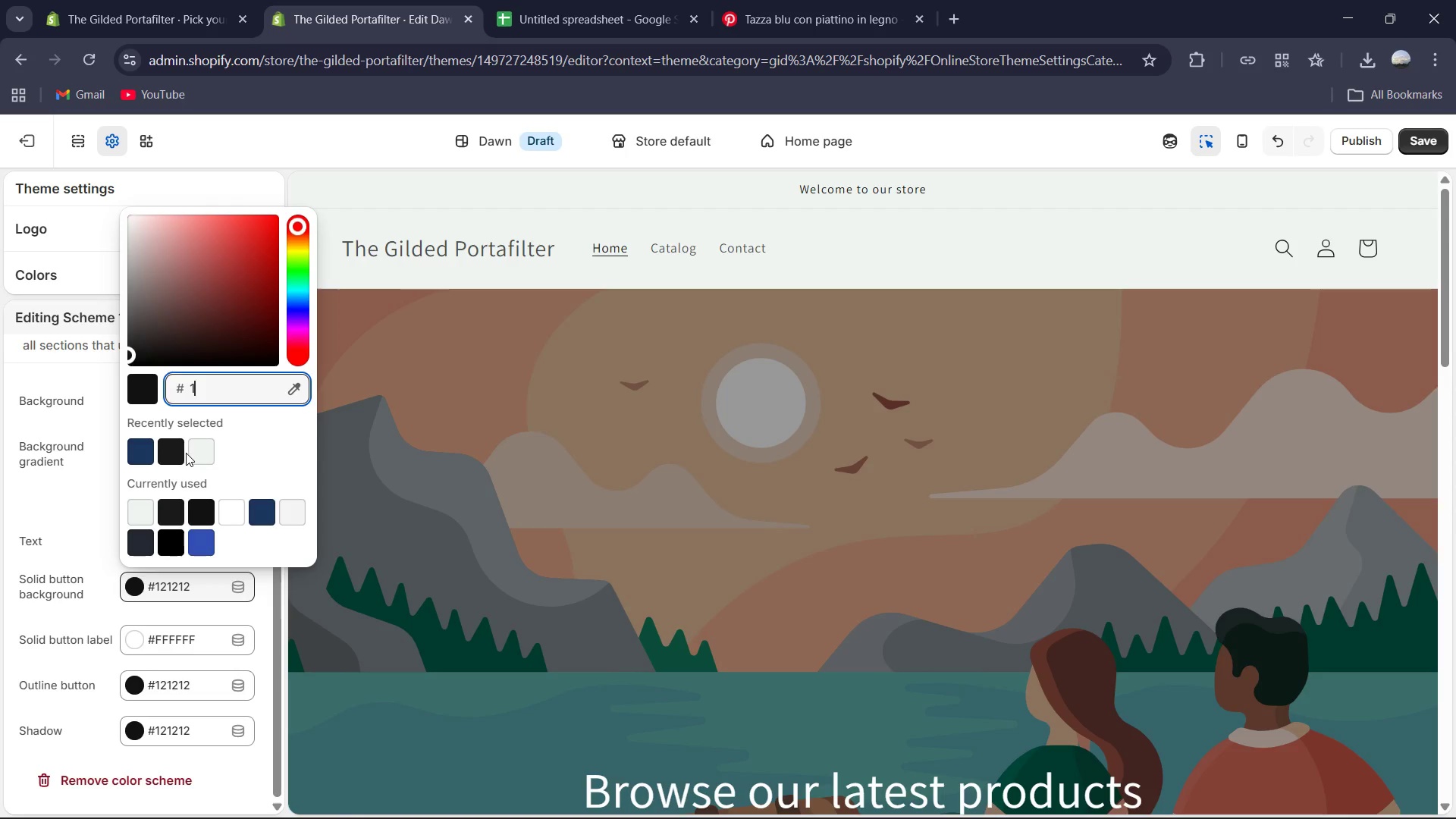 
key(Shift+B)
 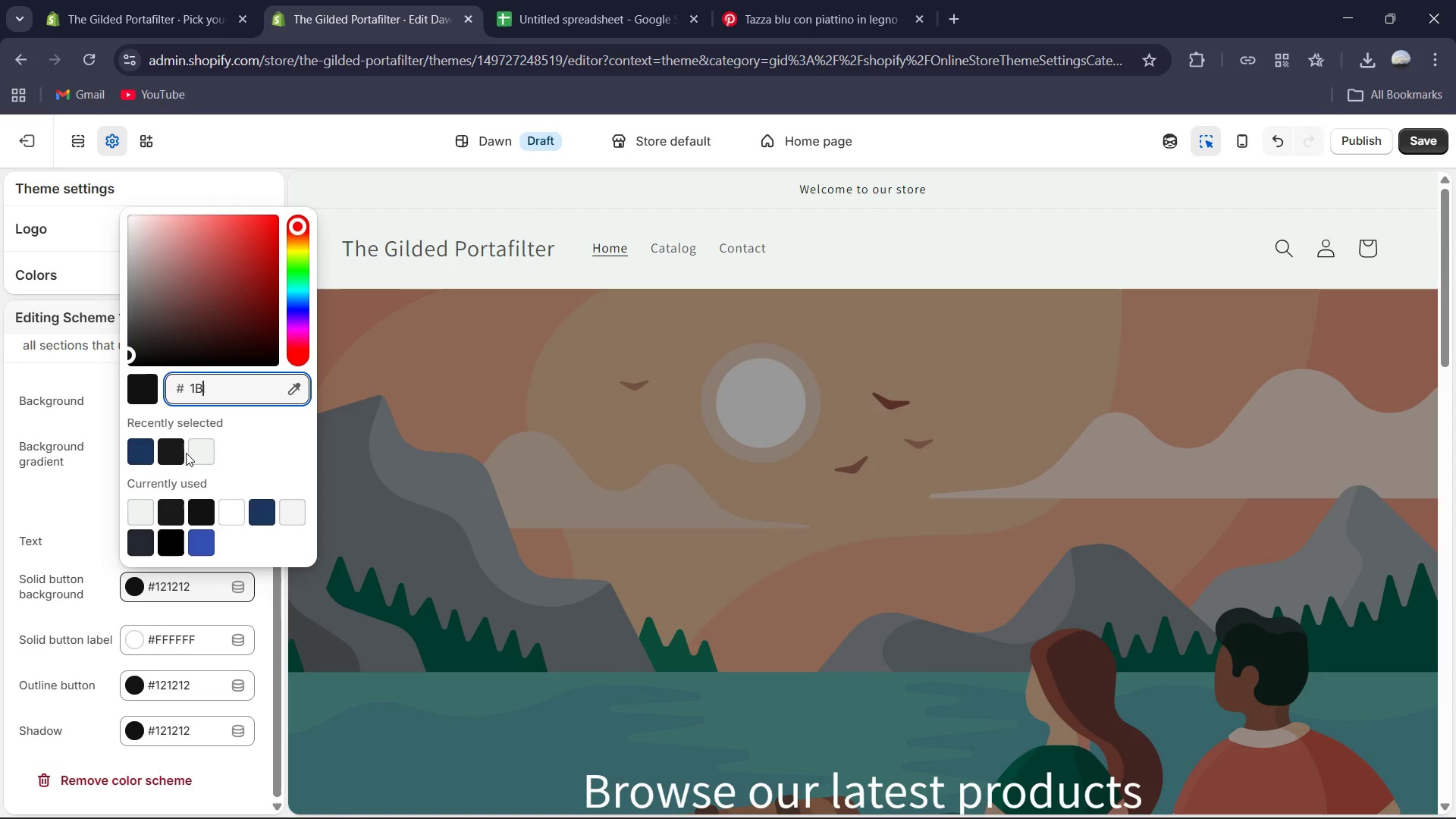 
key(Numpad3)
 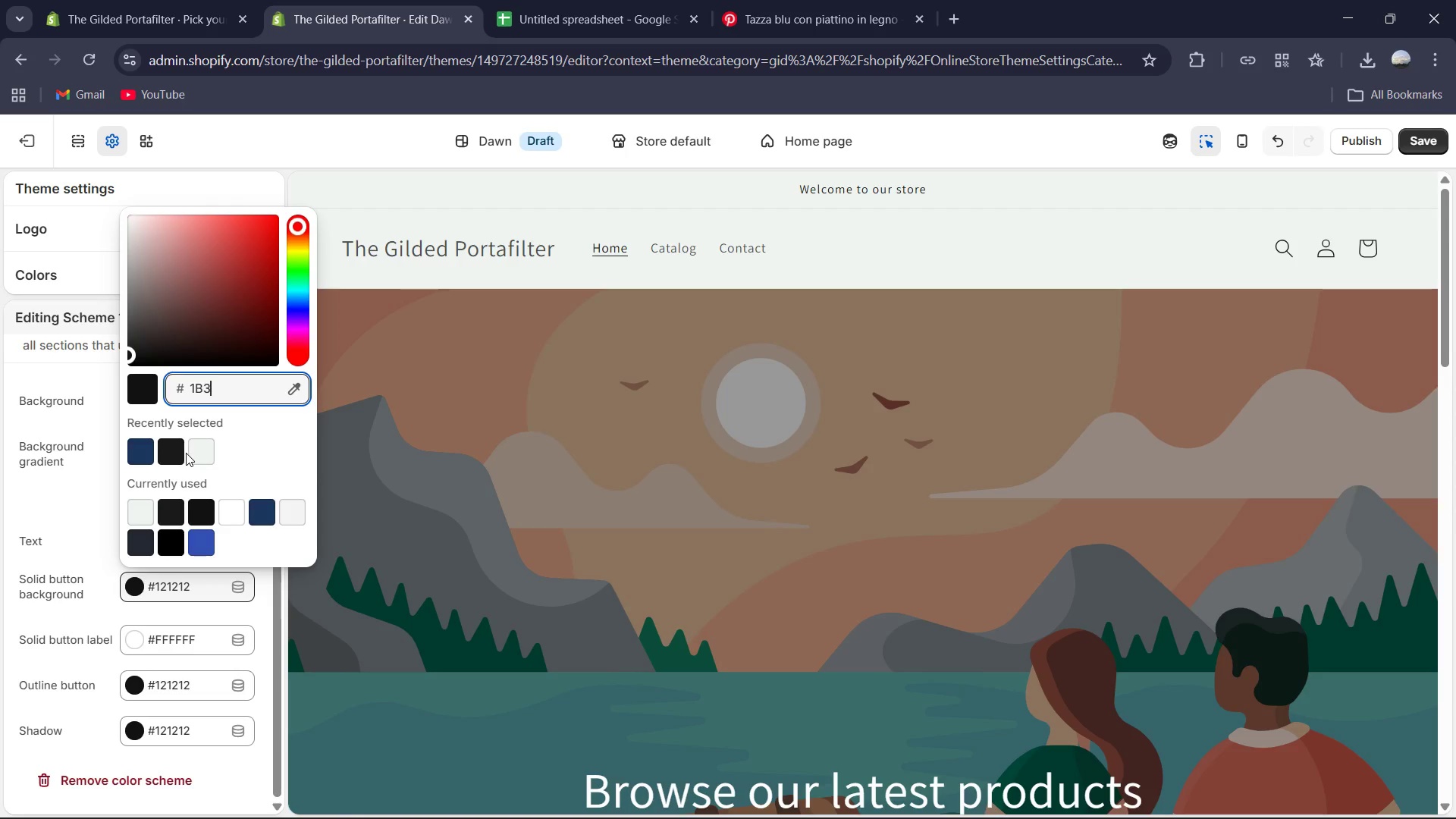 
key(Numpad6)
 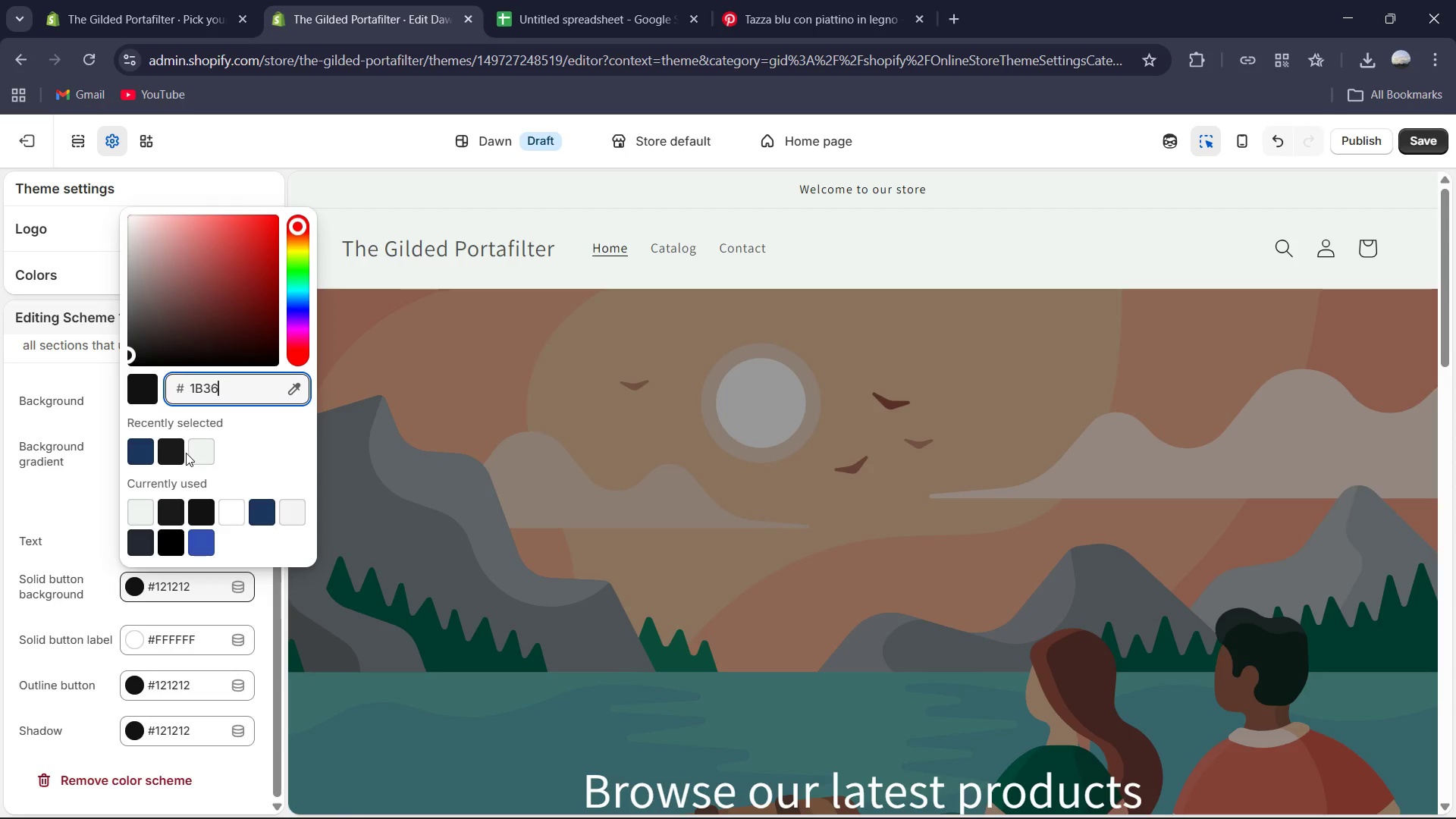 
key(Numpad5)
 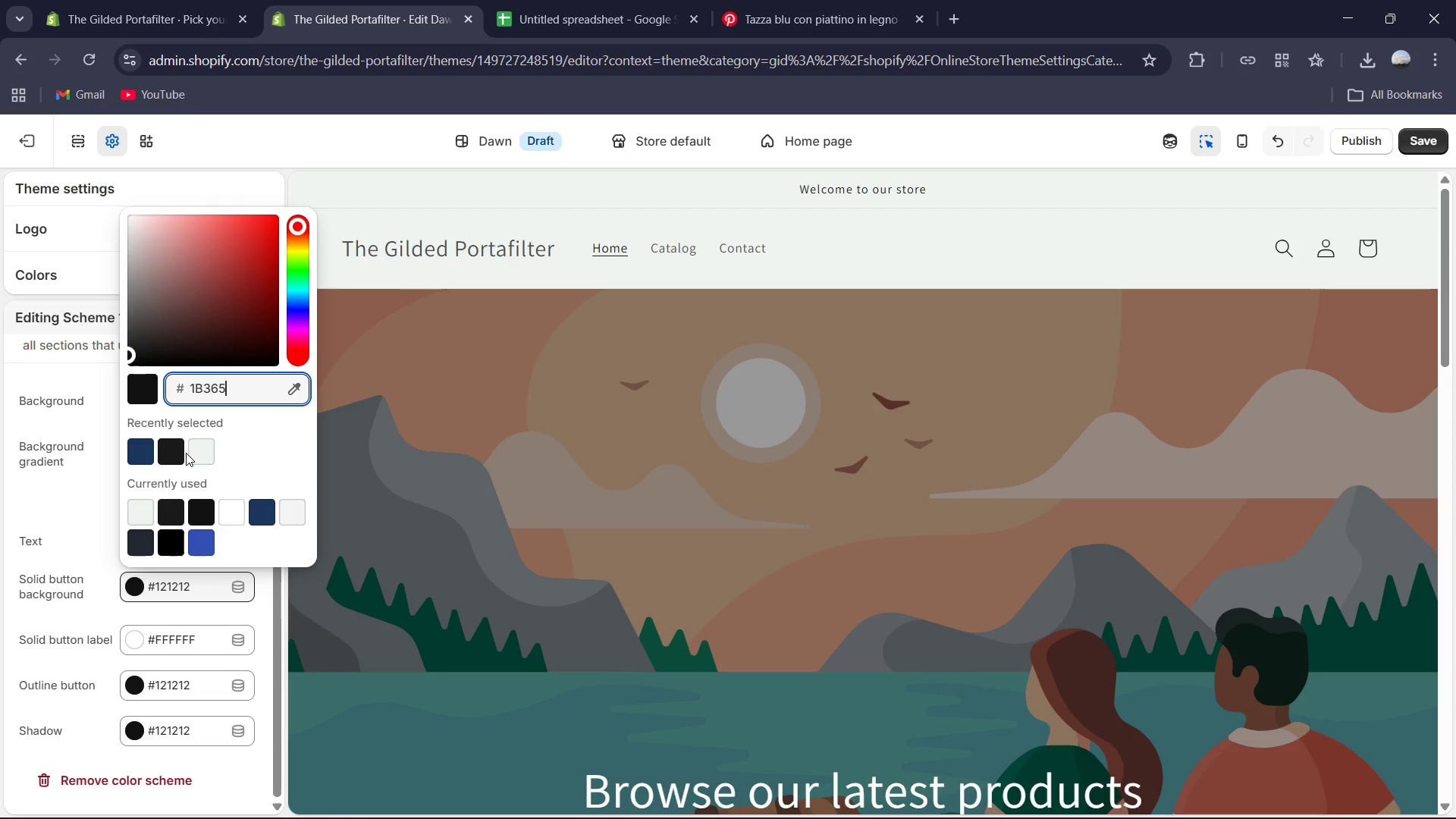 
key(Shift+D)
 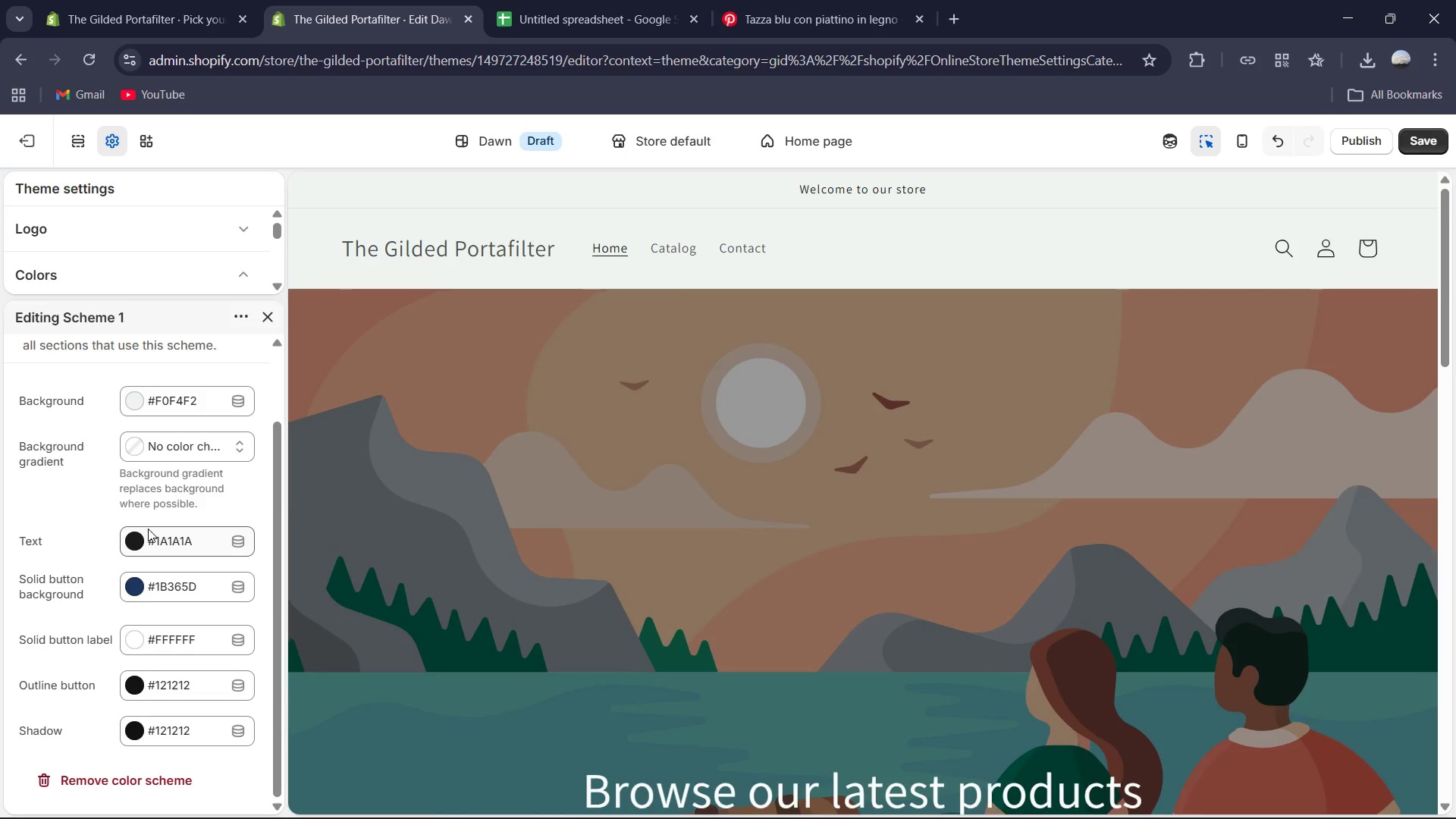 
wait(8.88)
 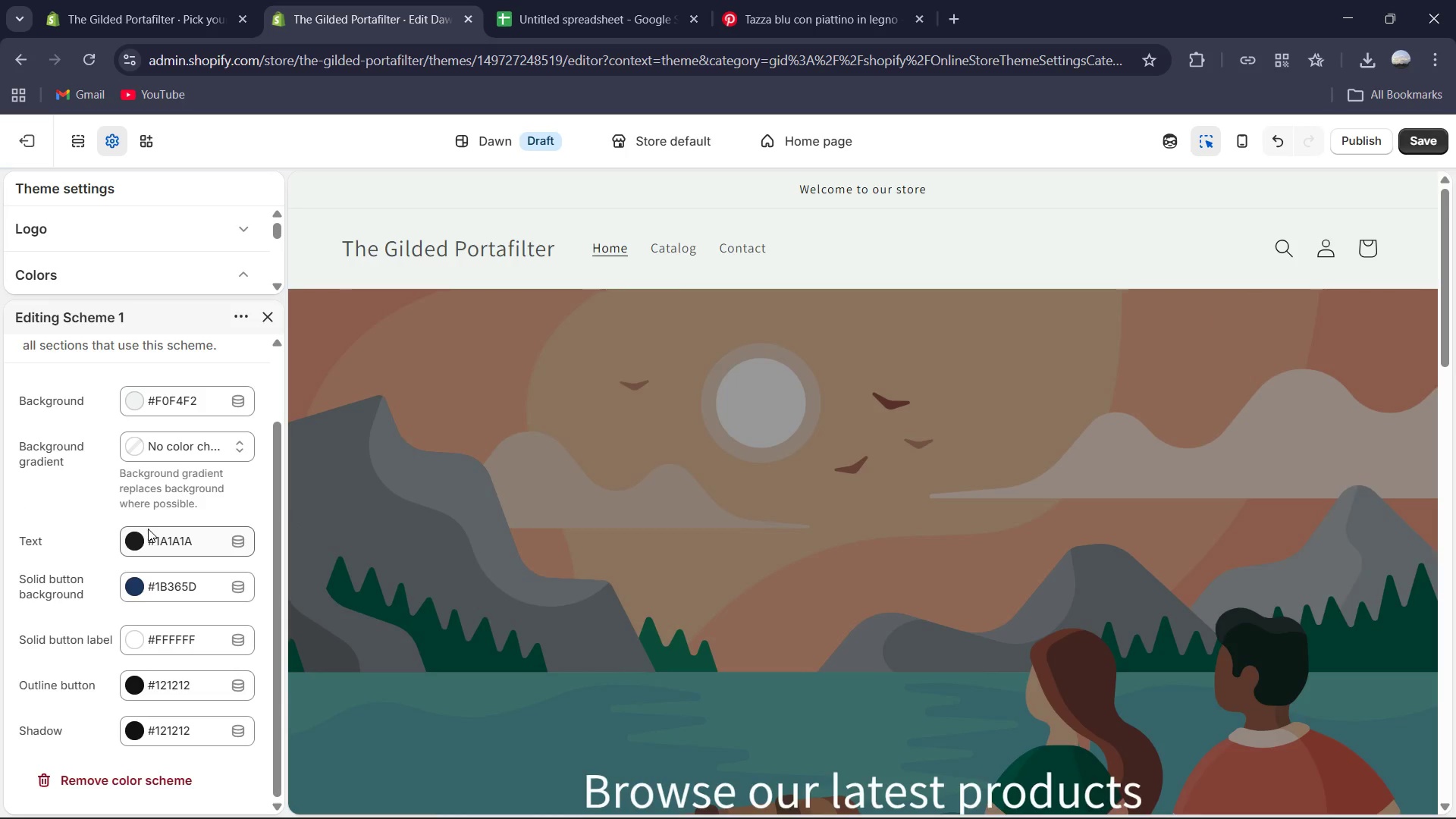 
scroll: coordinate [148, 529], scroll_direction: down, amount: 1.0
 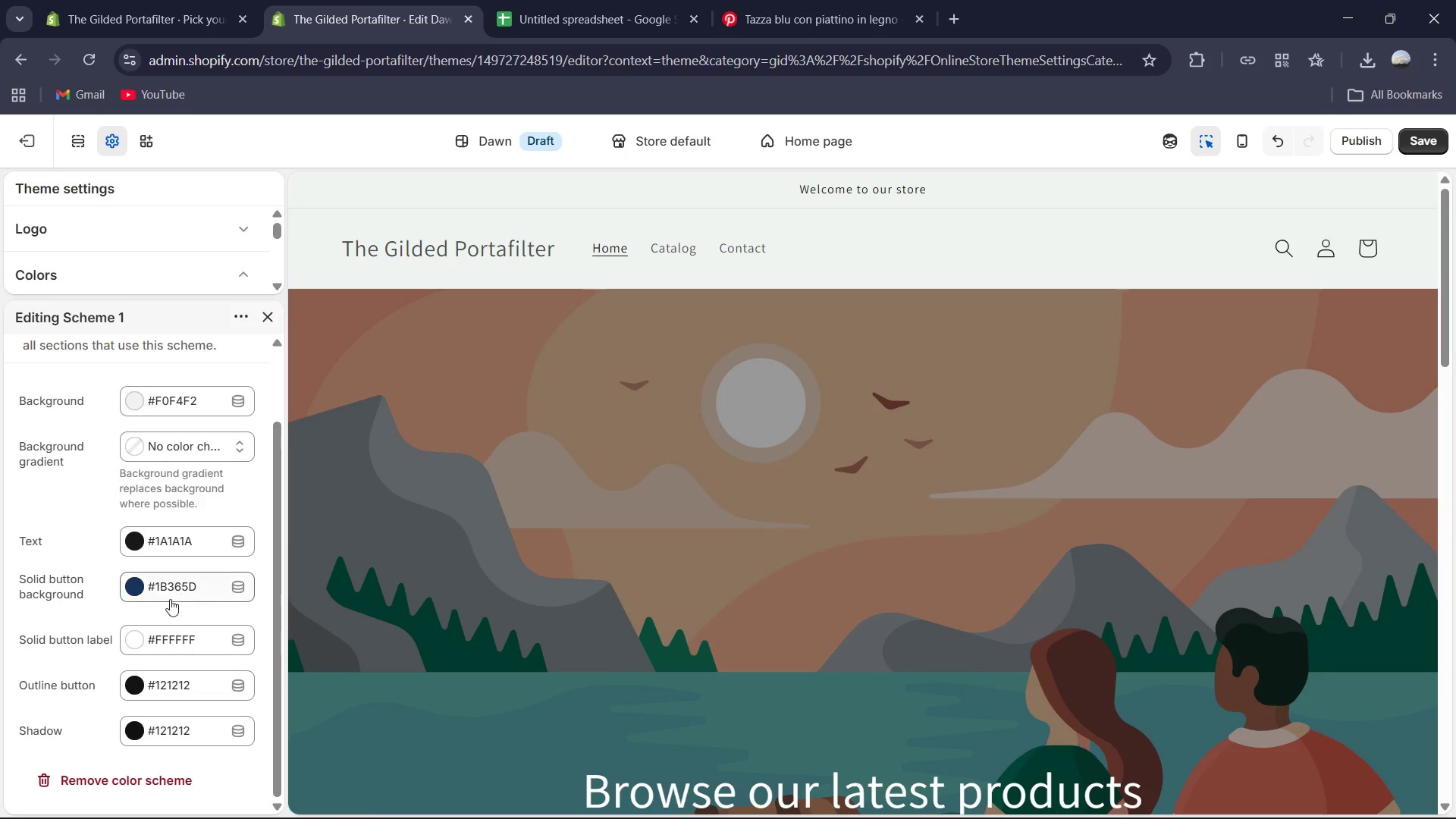 
left_click([198, 677])
 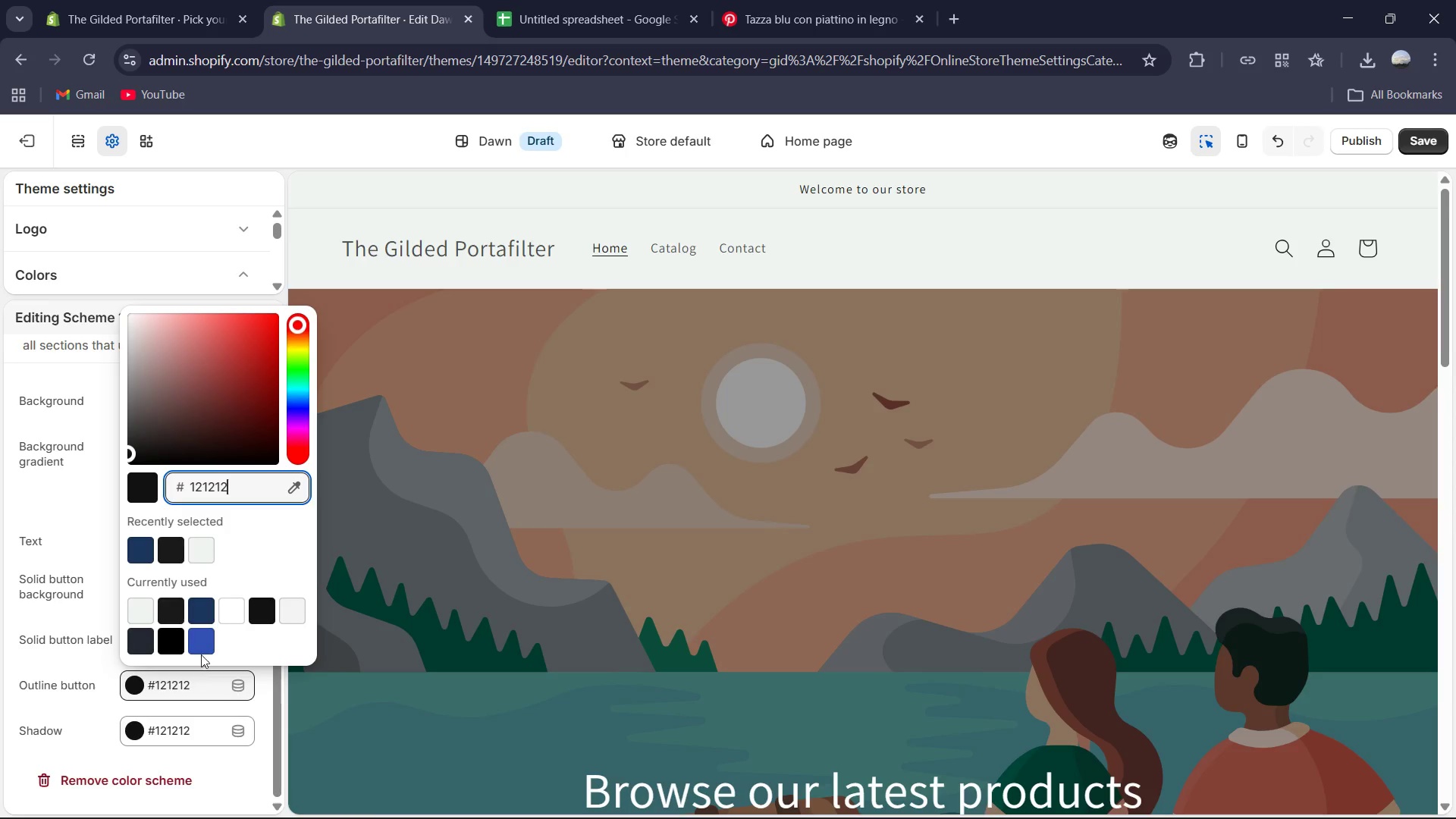 
key(Control+A)
 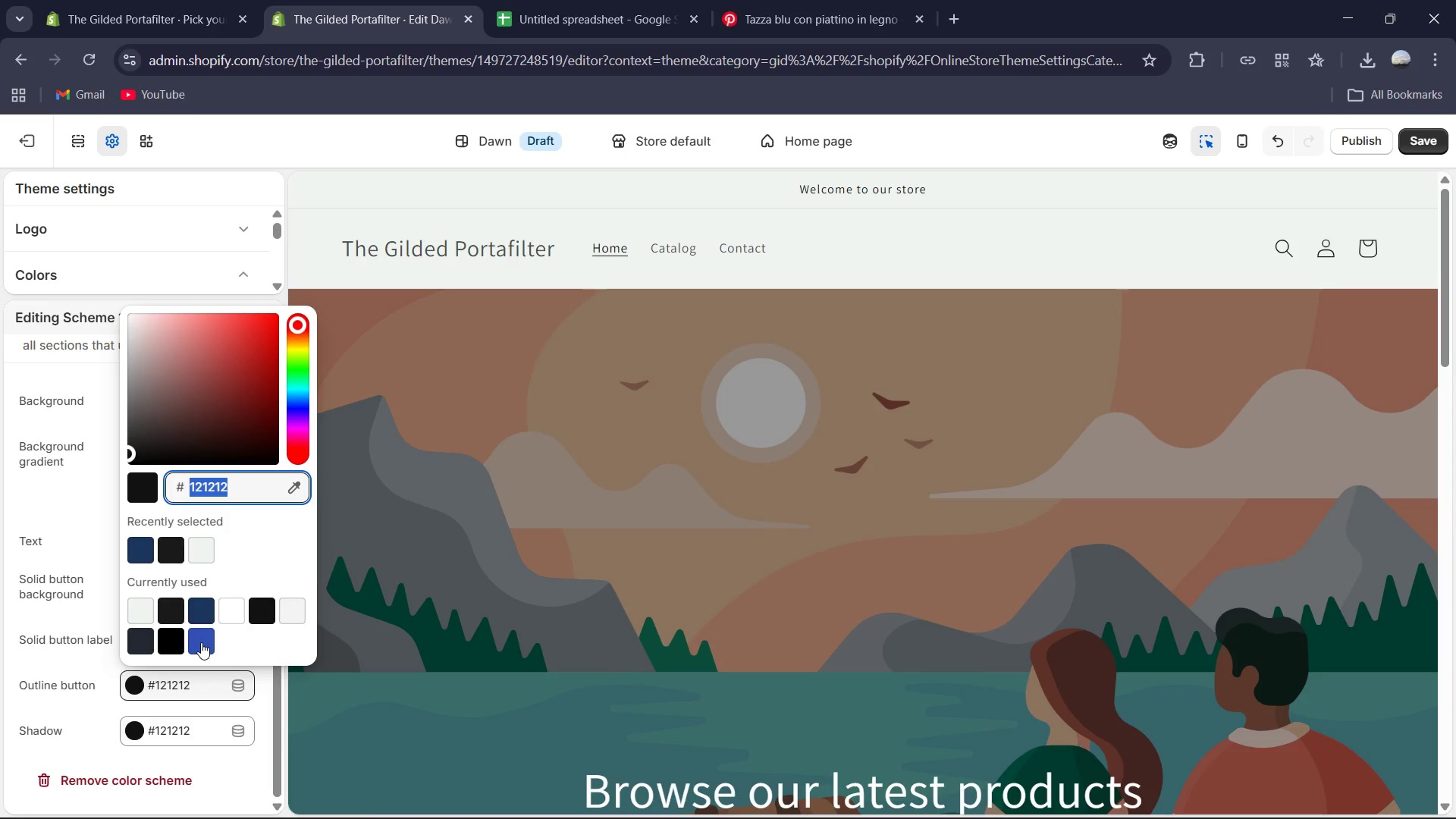 
key(Shift+B)
 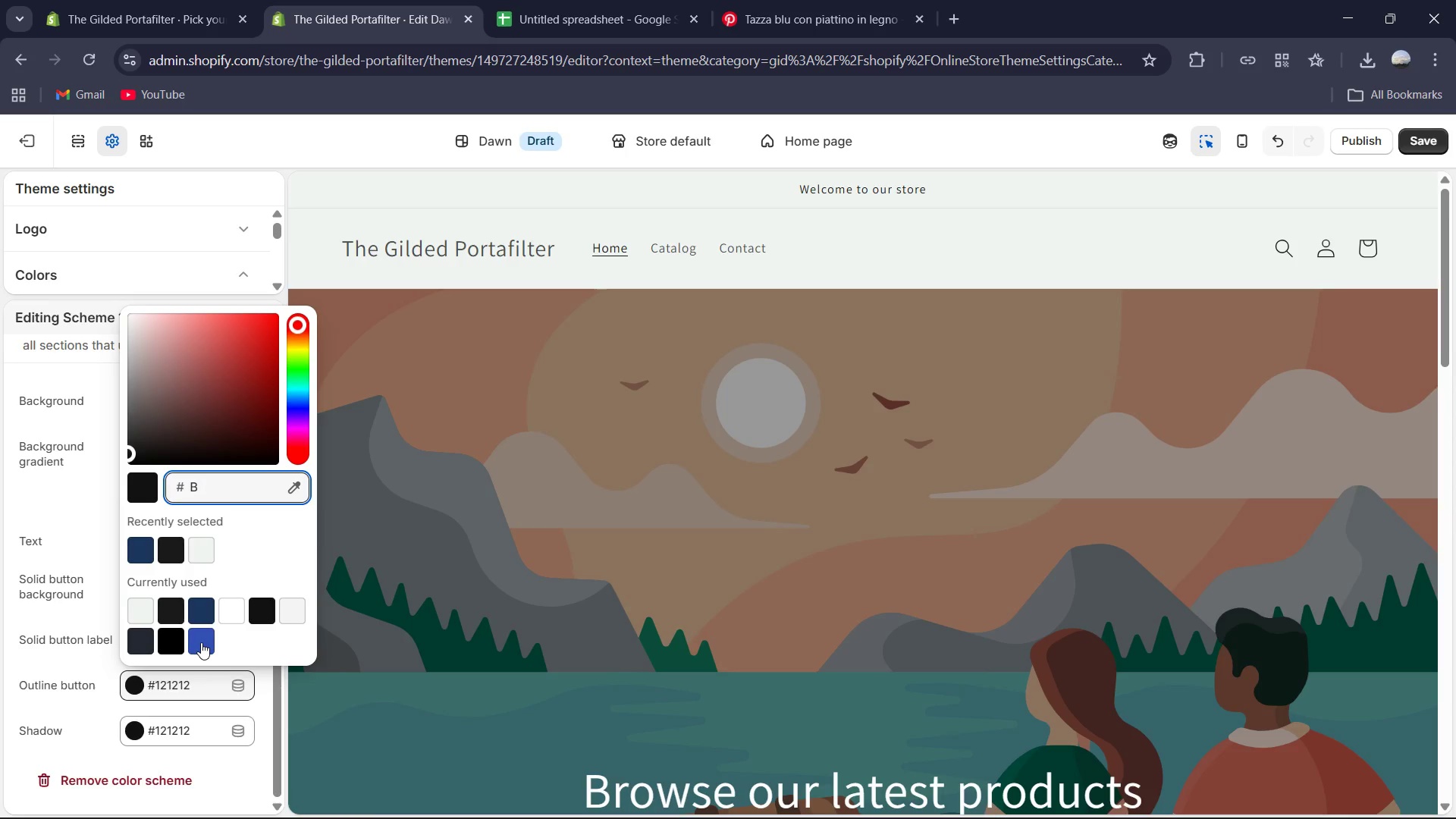 
key(Numpad5)
 